 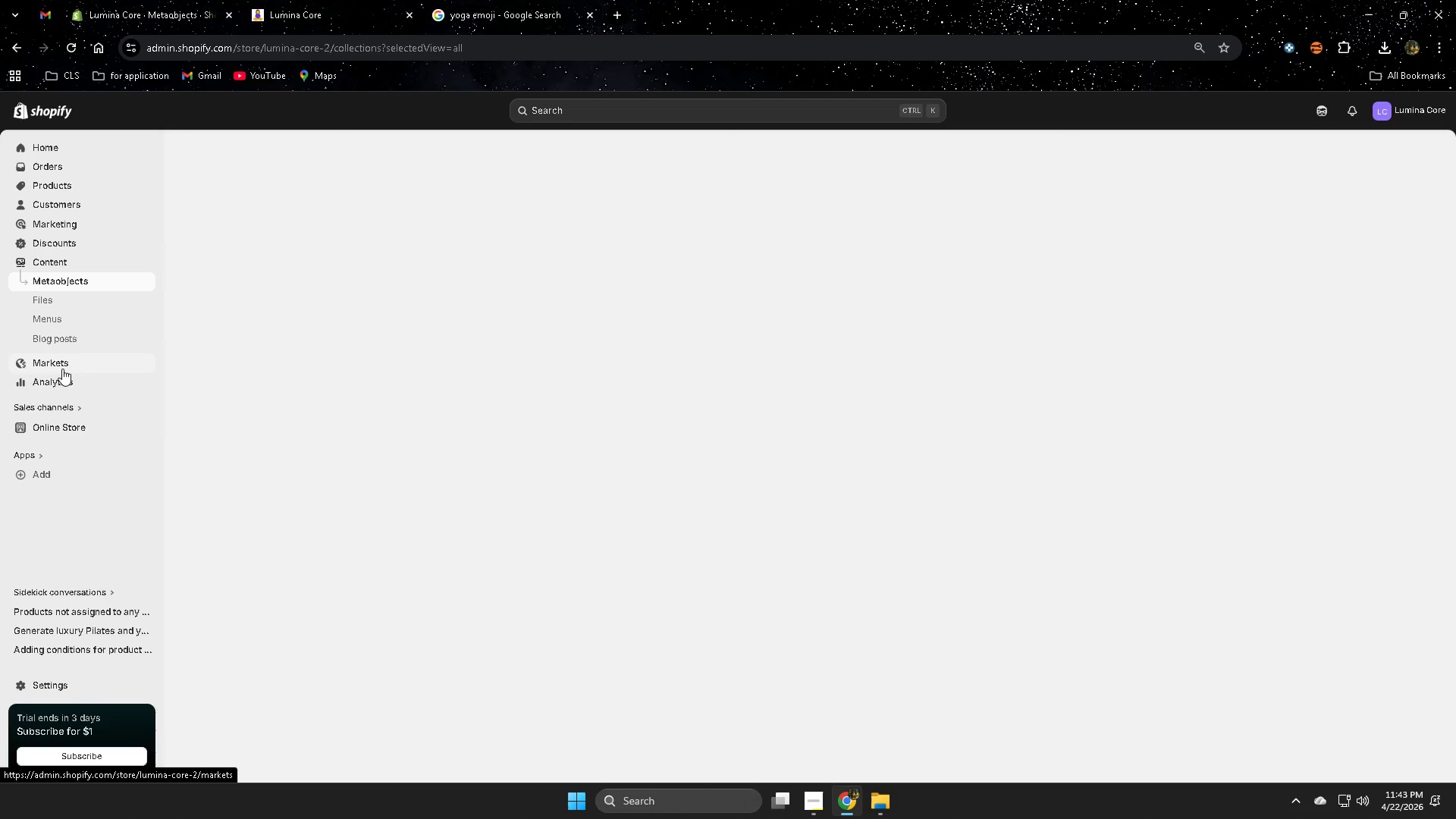 
left_click([45, 323])
 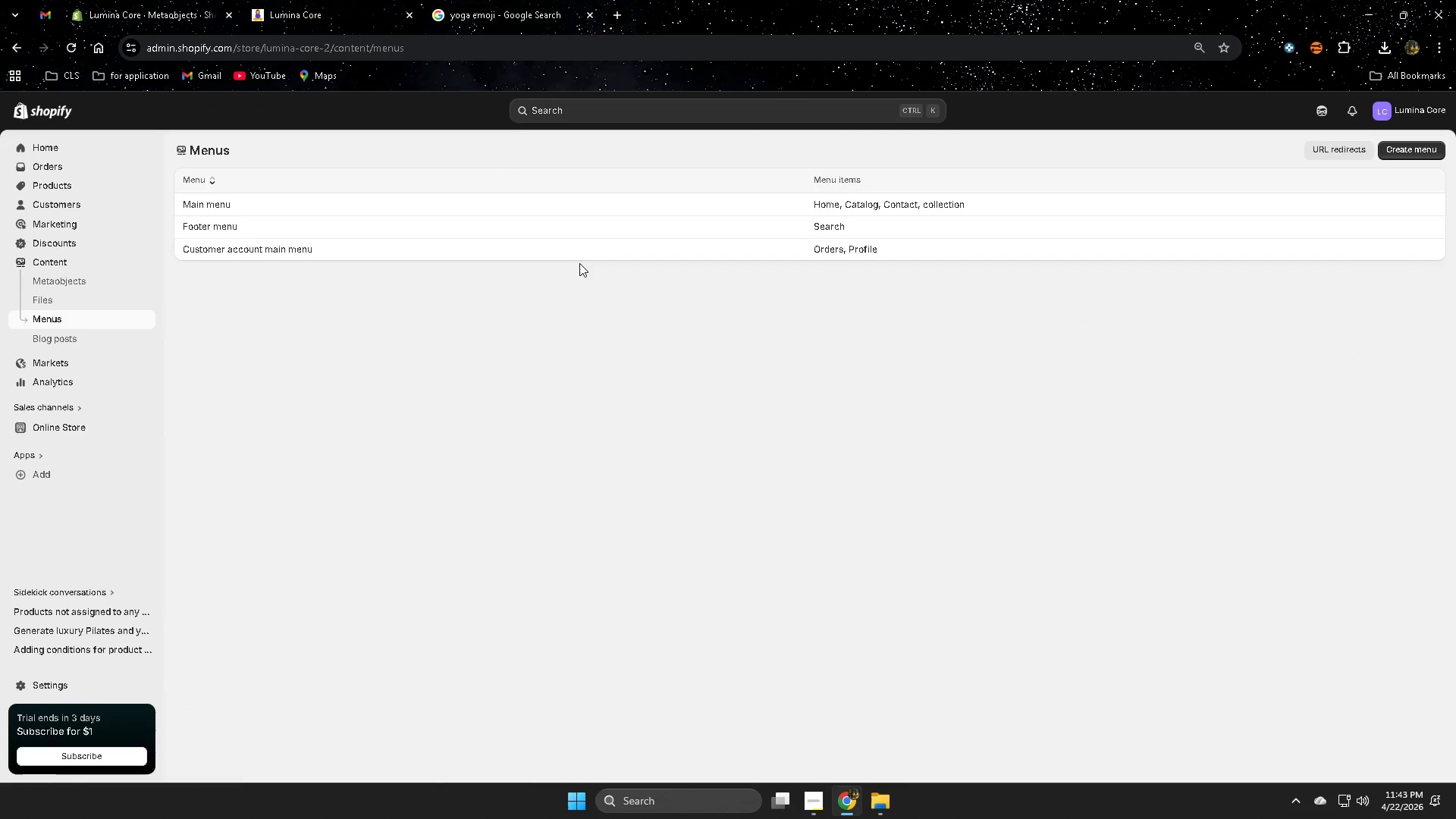 
left_click([592, 206])
 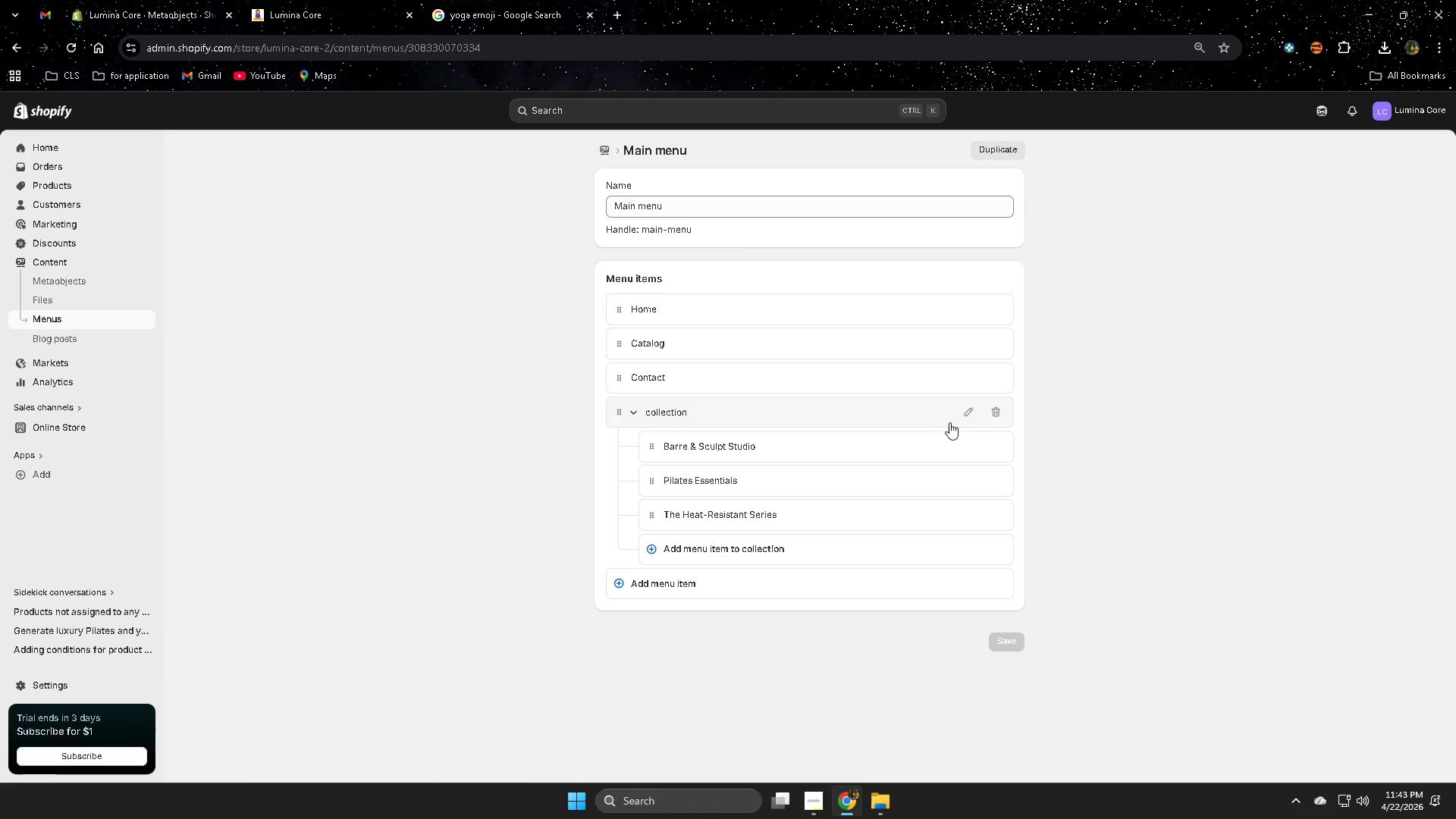 
left_click([974, 414])
 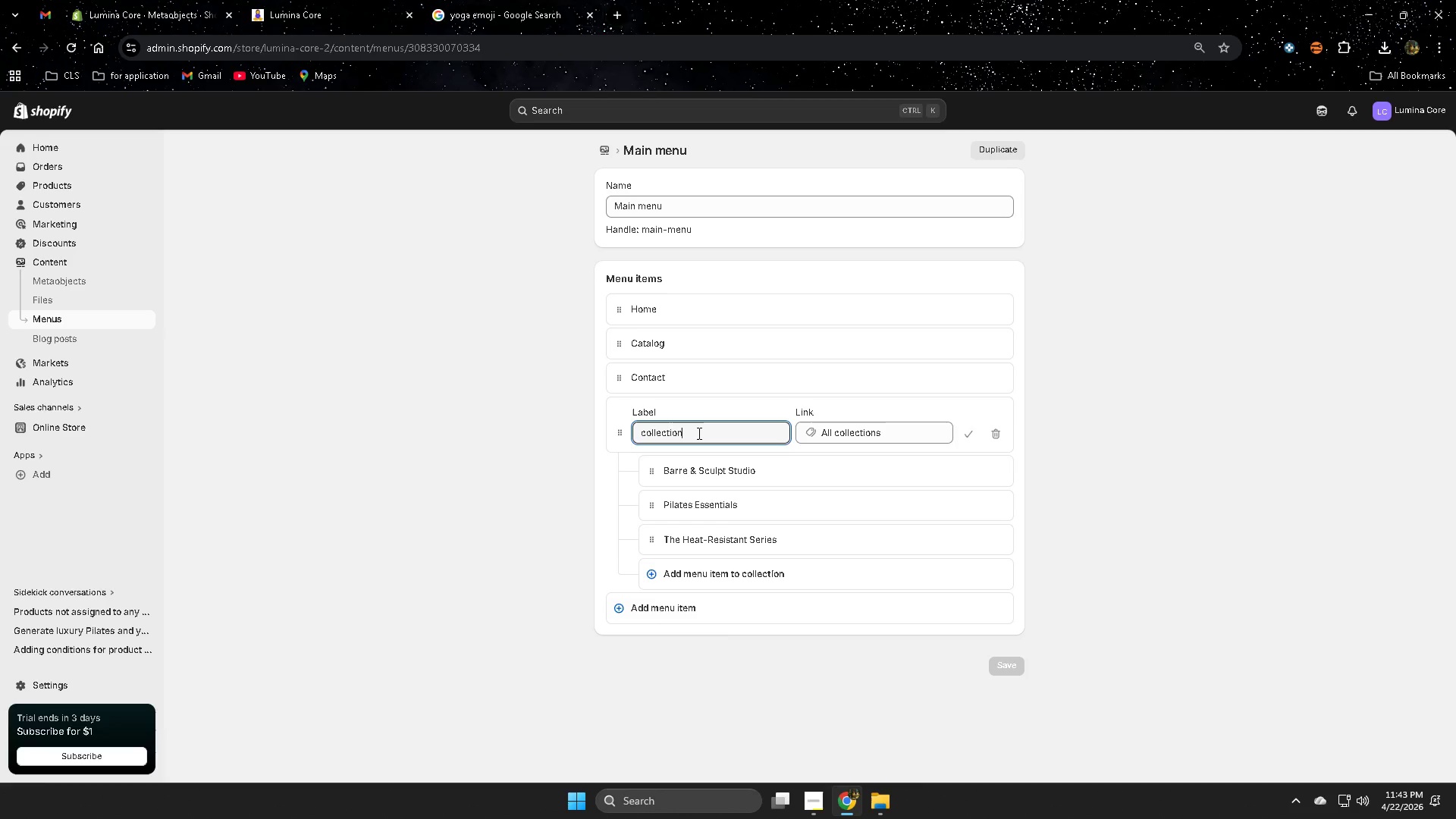 
left_click([698, 433])
 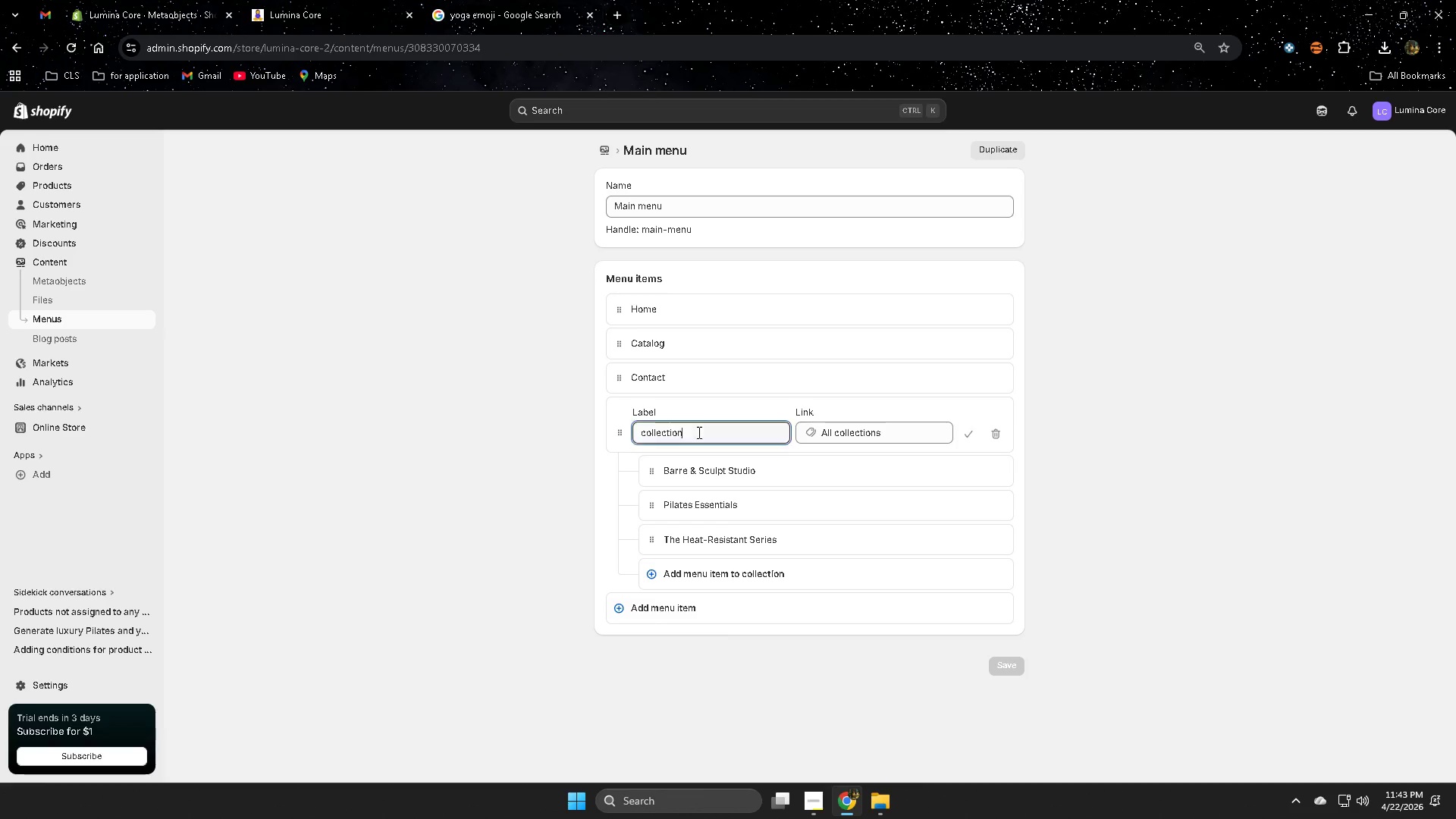 
triple_click([698, 432])
 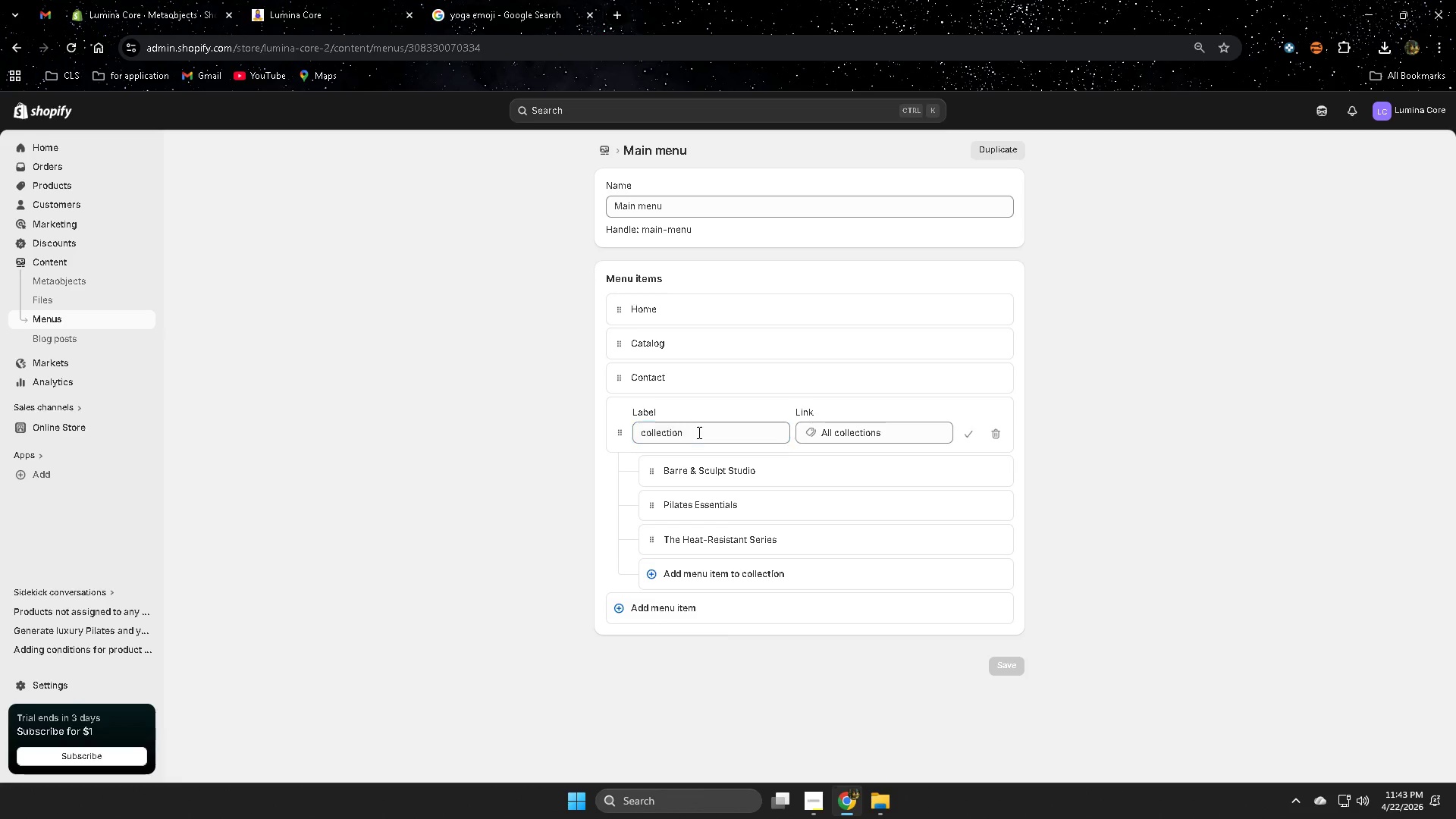 
triple_click([698, 432])
 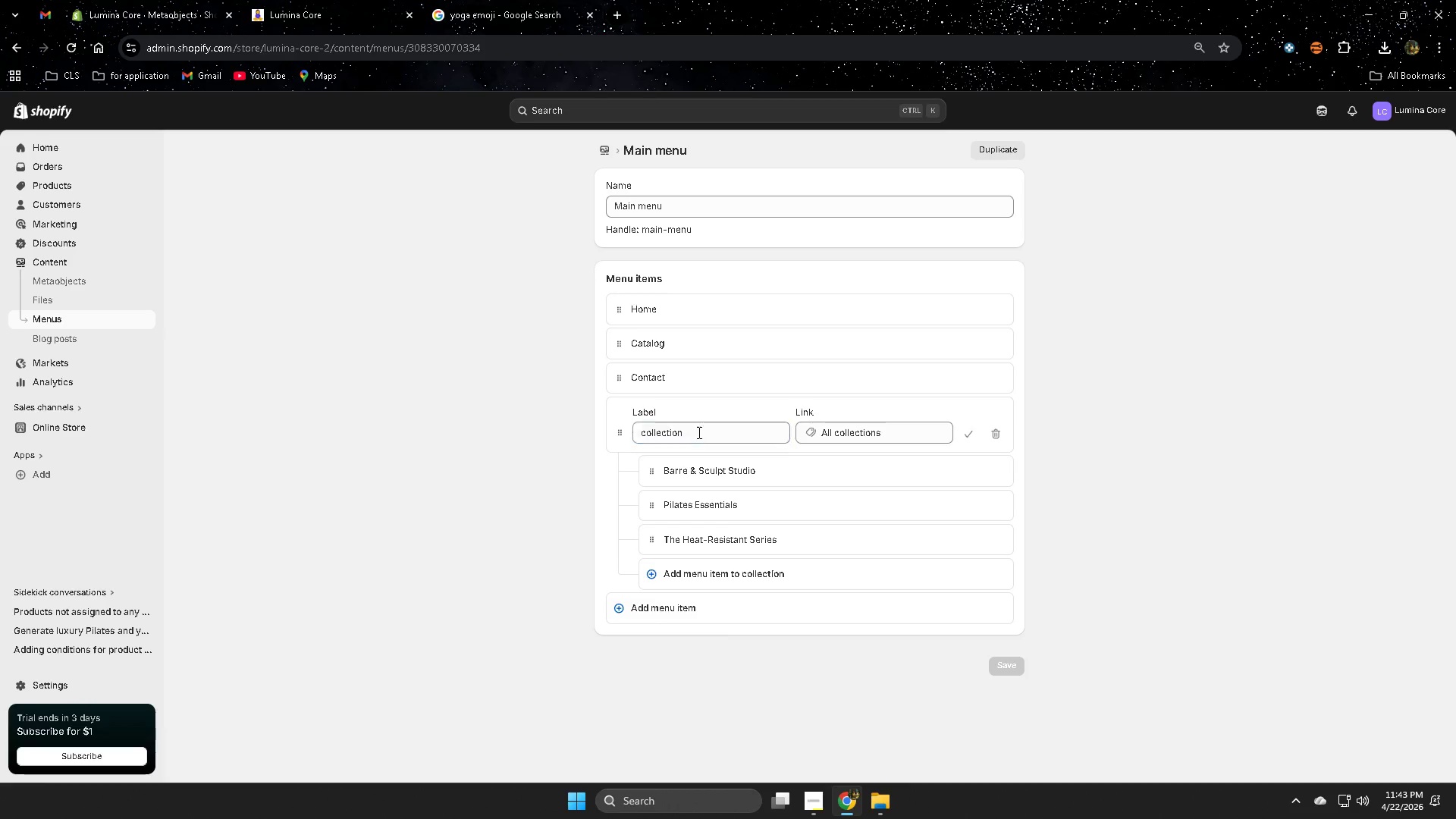 
triple_click([698, 432])
 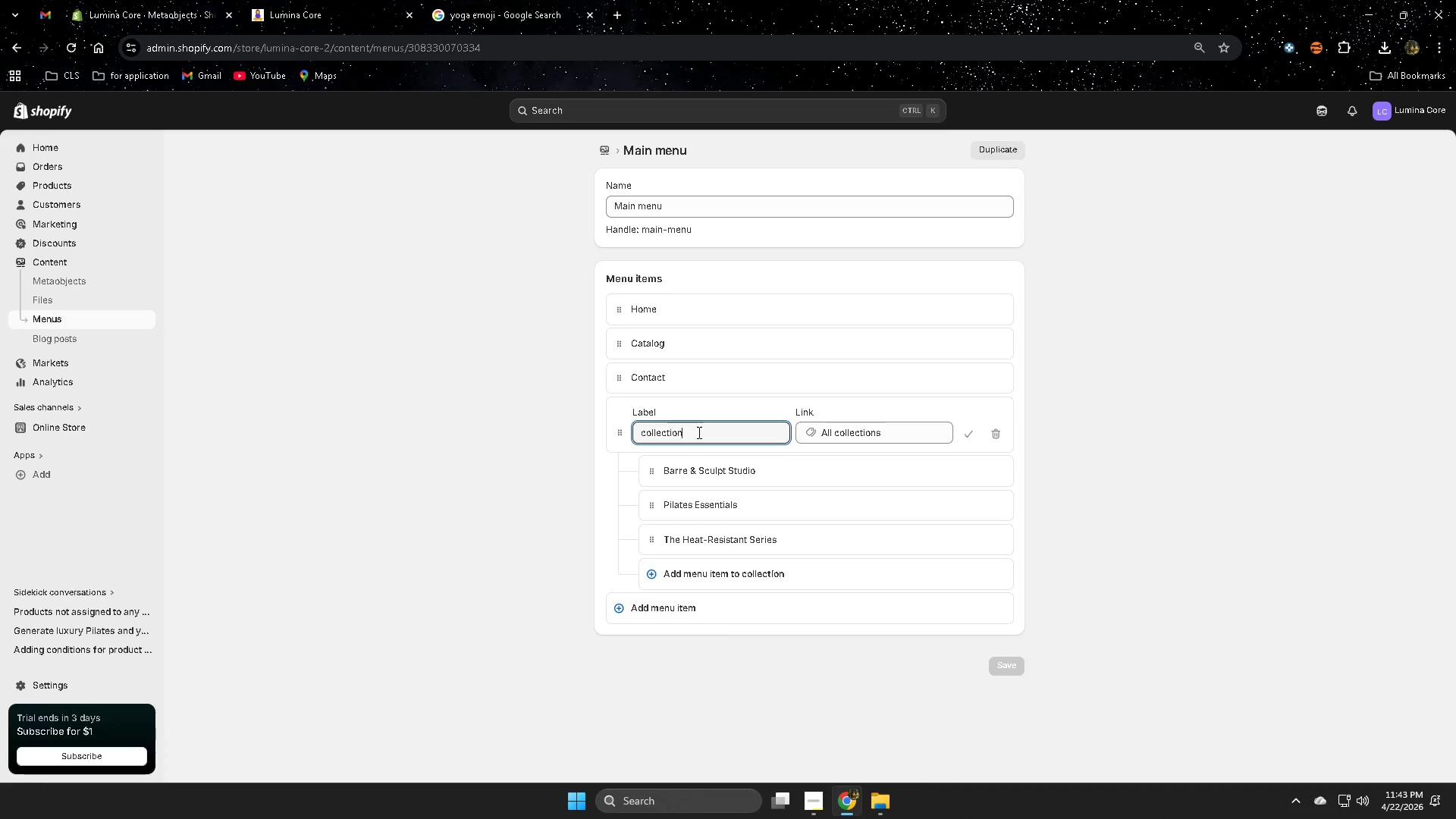 
triple_click([698, 432])
 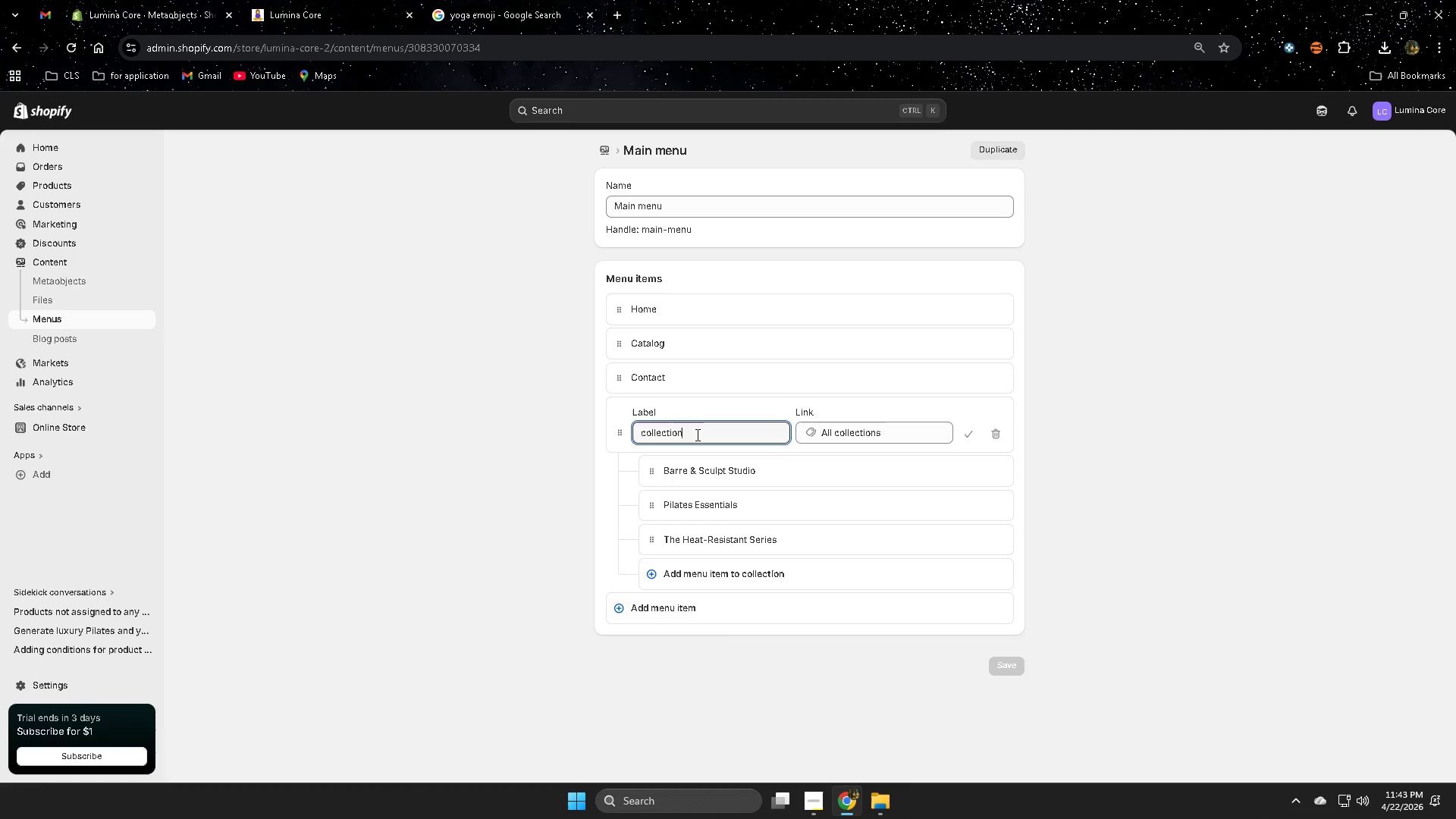 
triple_click([696, 435])
 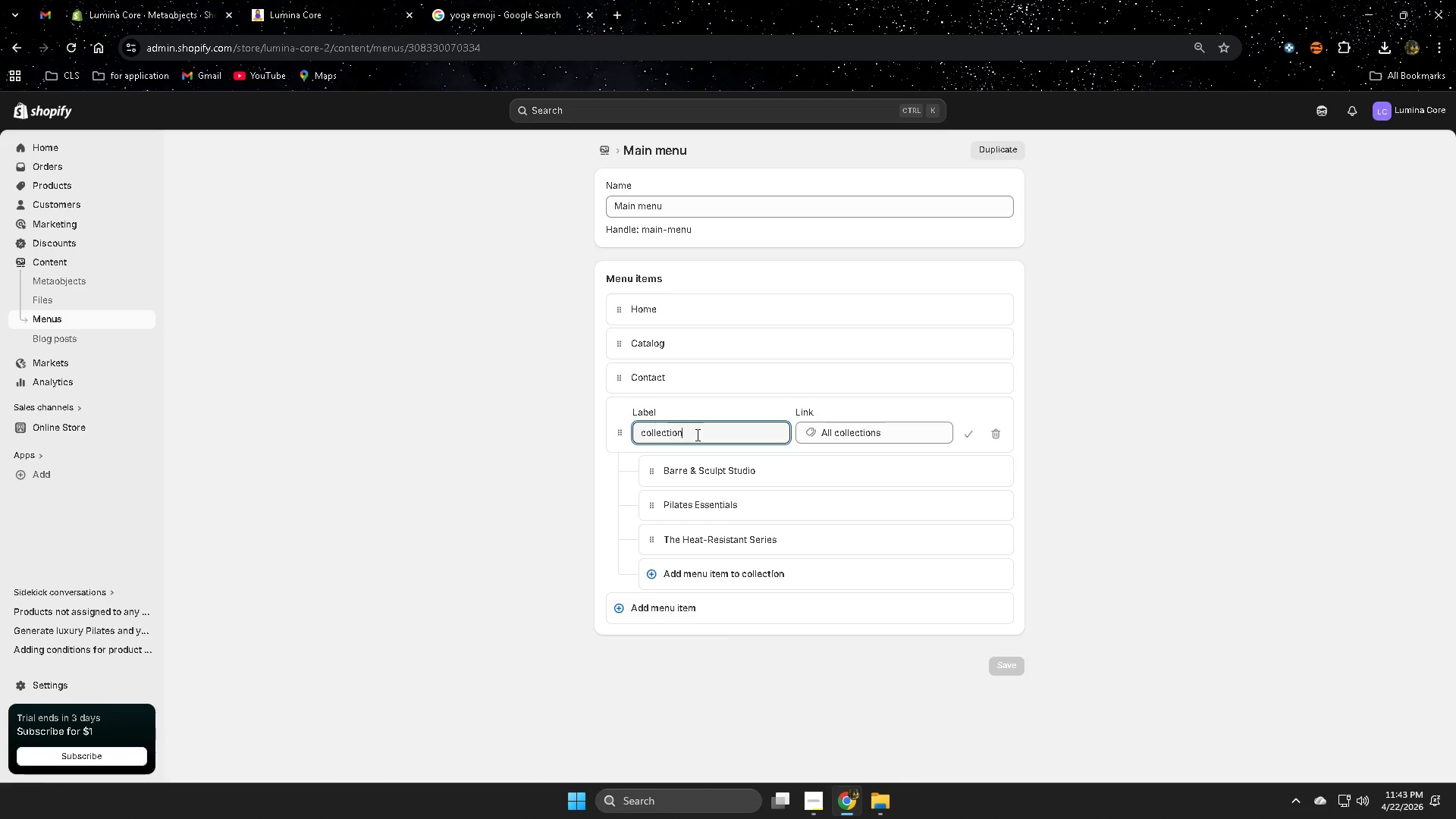 
triple_click([696, 435])
 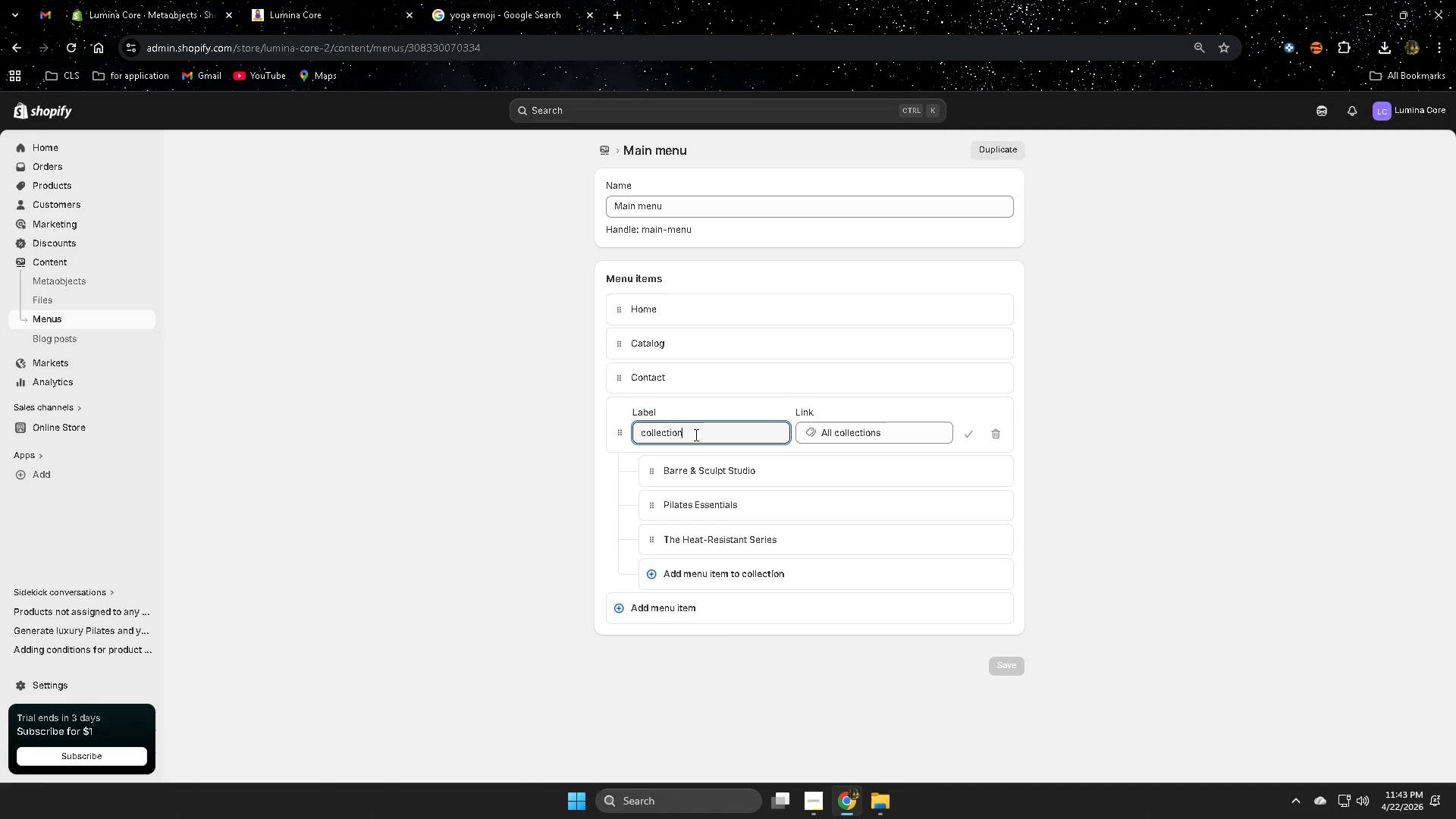 
left_click_drag(start_coordinate=[689, 435], to_coordinate=[626, 432])
 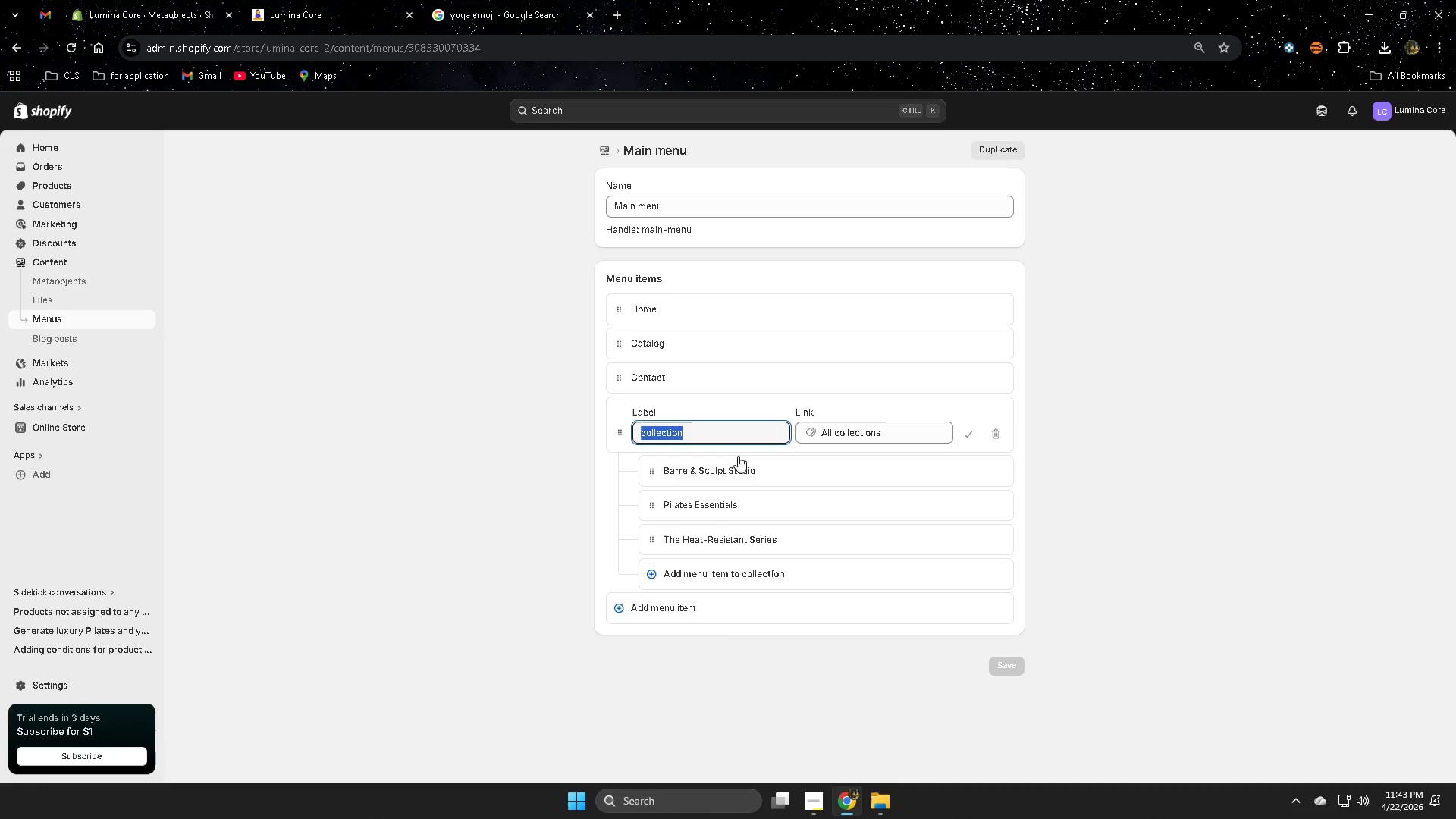 
key(Control+ControlLeft)
 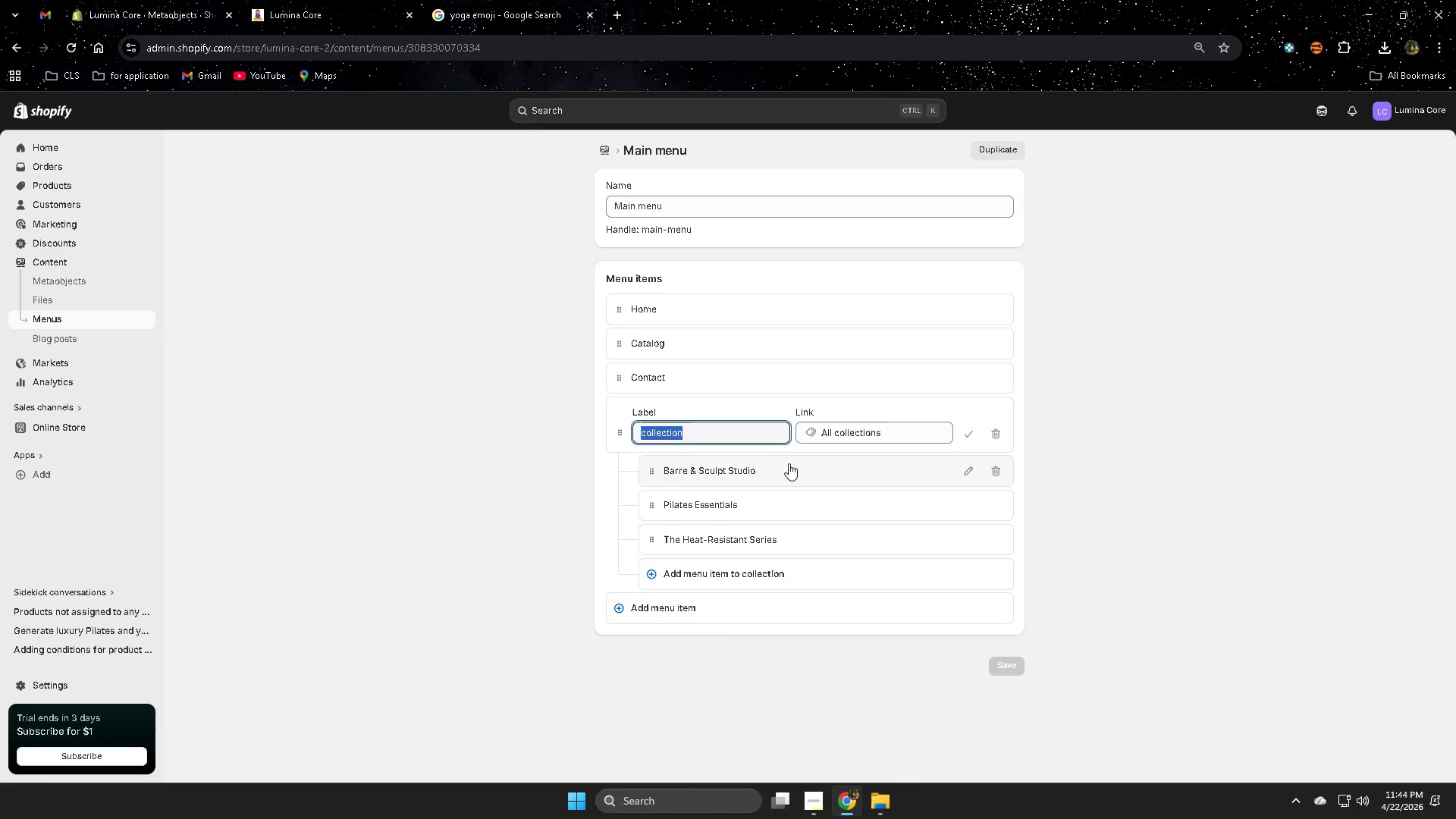 
key(Control+V)
 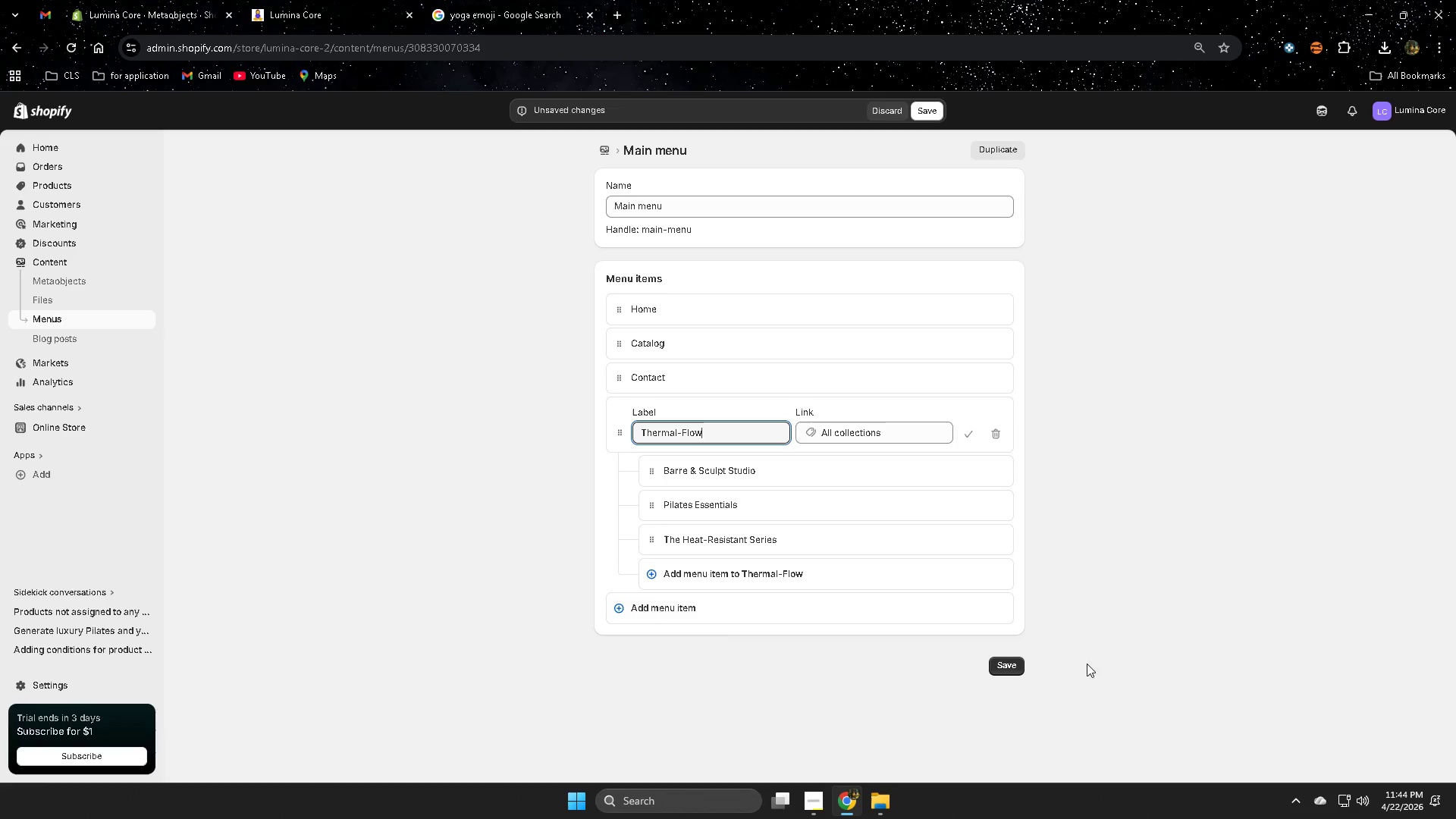 
left_click([1011, 670])
 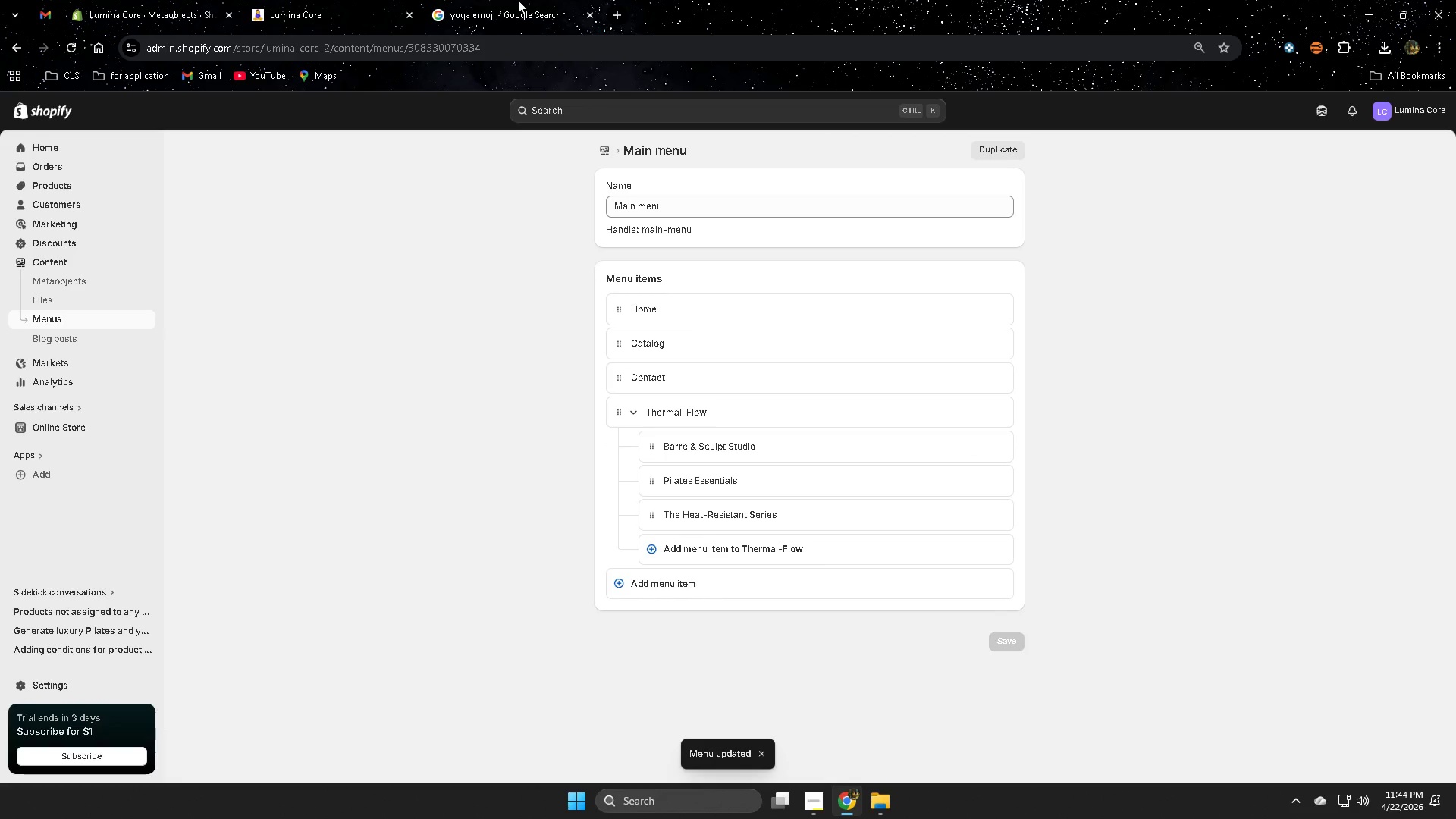 
left_click_drag(start_coordinate=[296, 0], to_coordinate=[291, 2])
 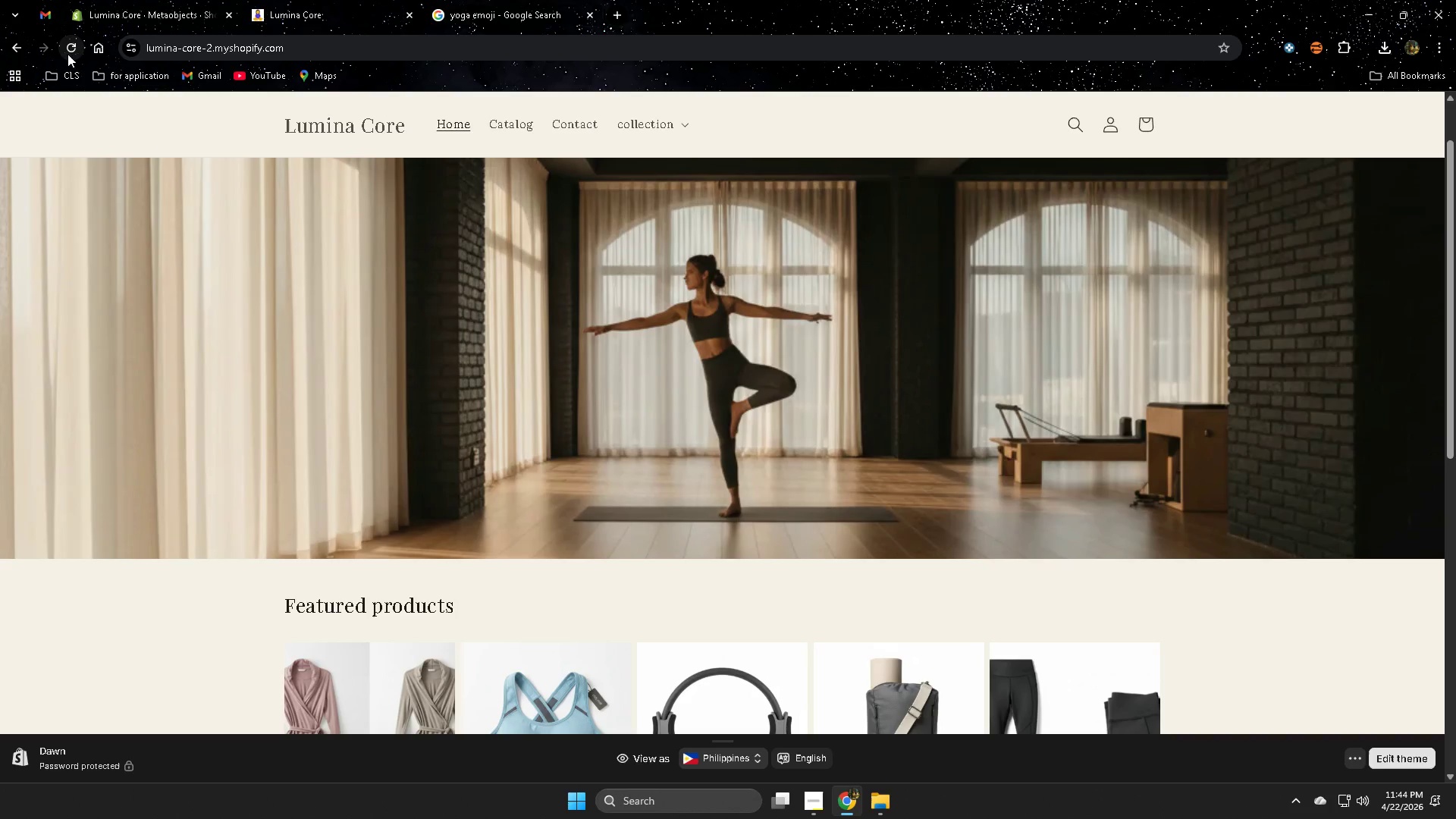 
left_click([67, 52])
 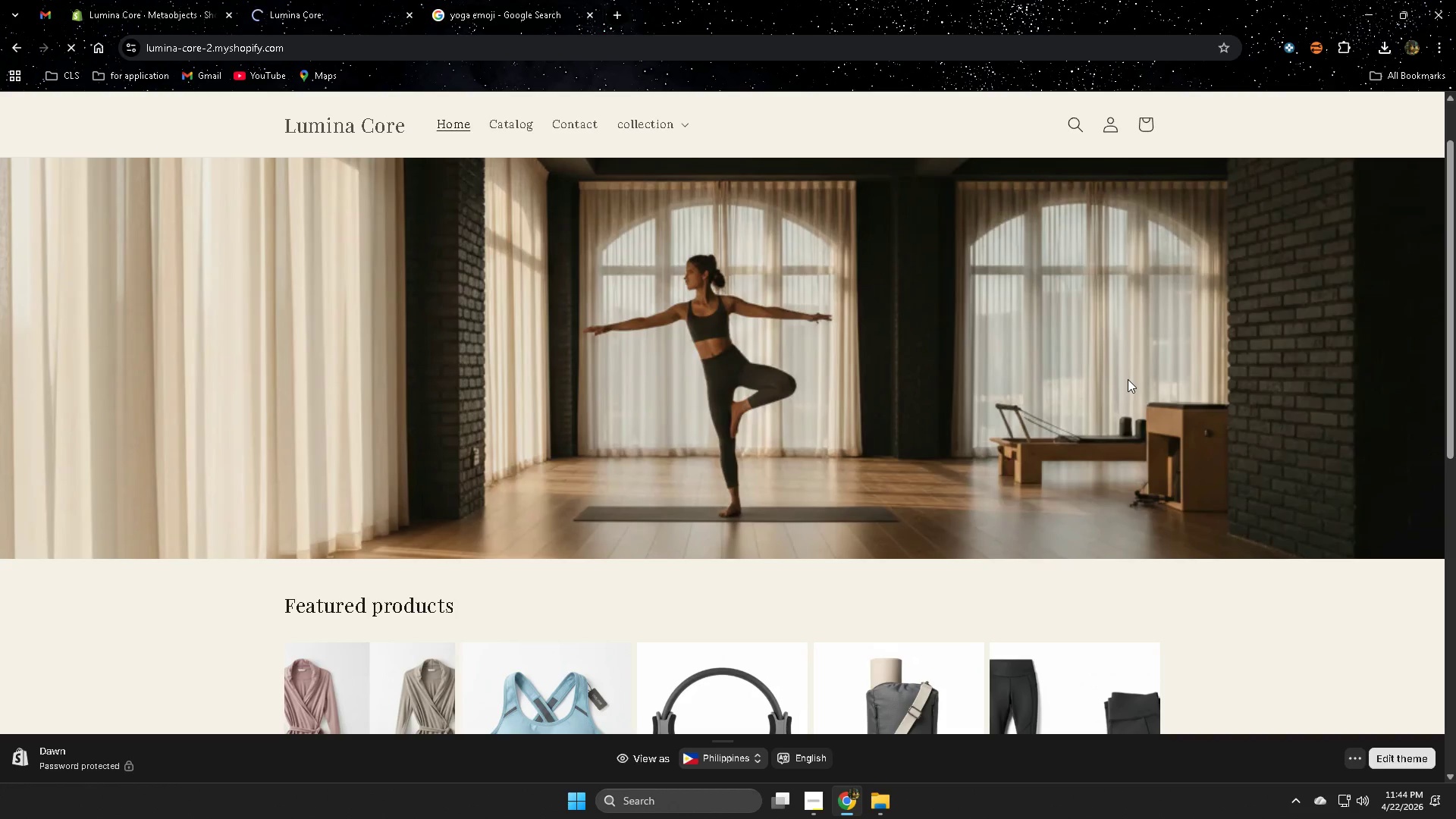 
scroll: coordinate [1128, 379], scroll_direction: up, amount: 3.0
 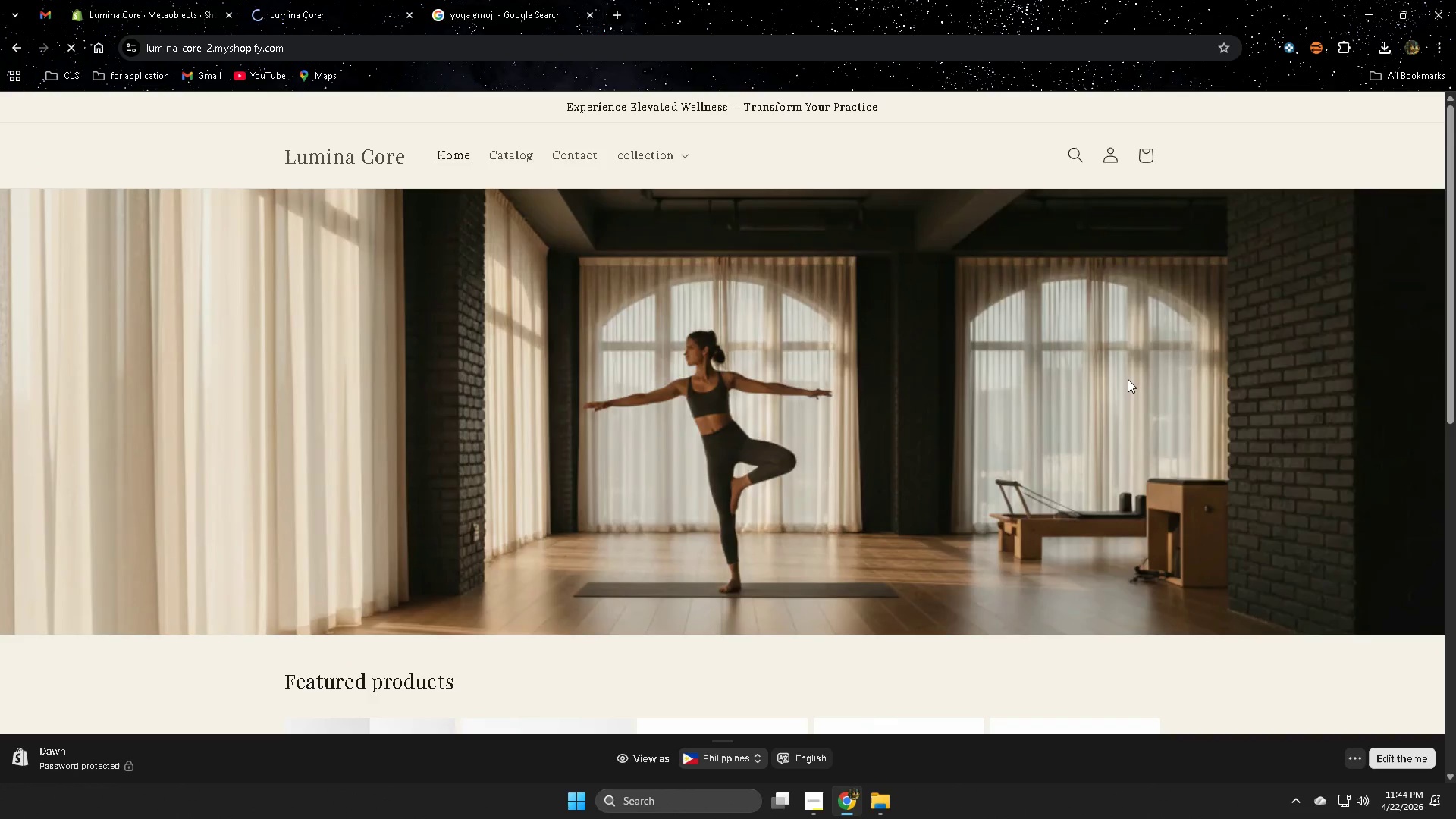 
scroll: coordinate [1118, 380], scroll_direction: down, amount: 5.0
 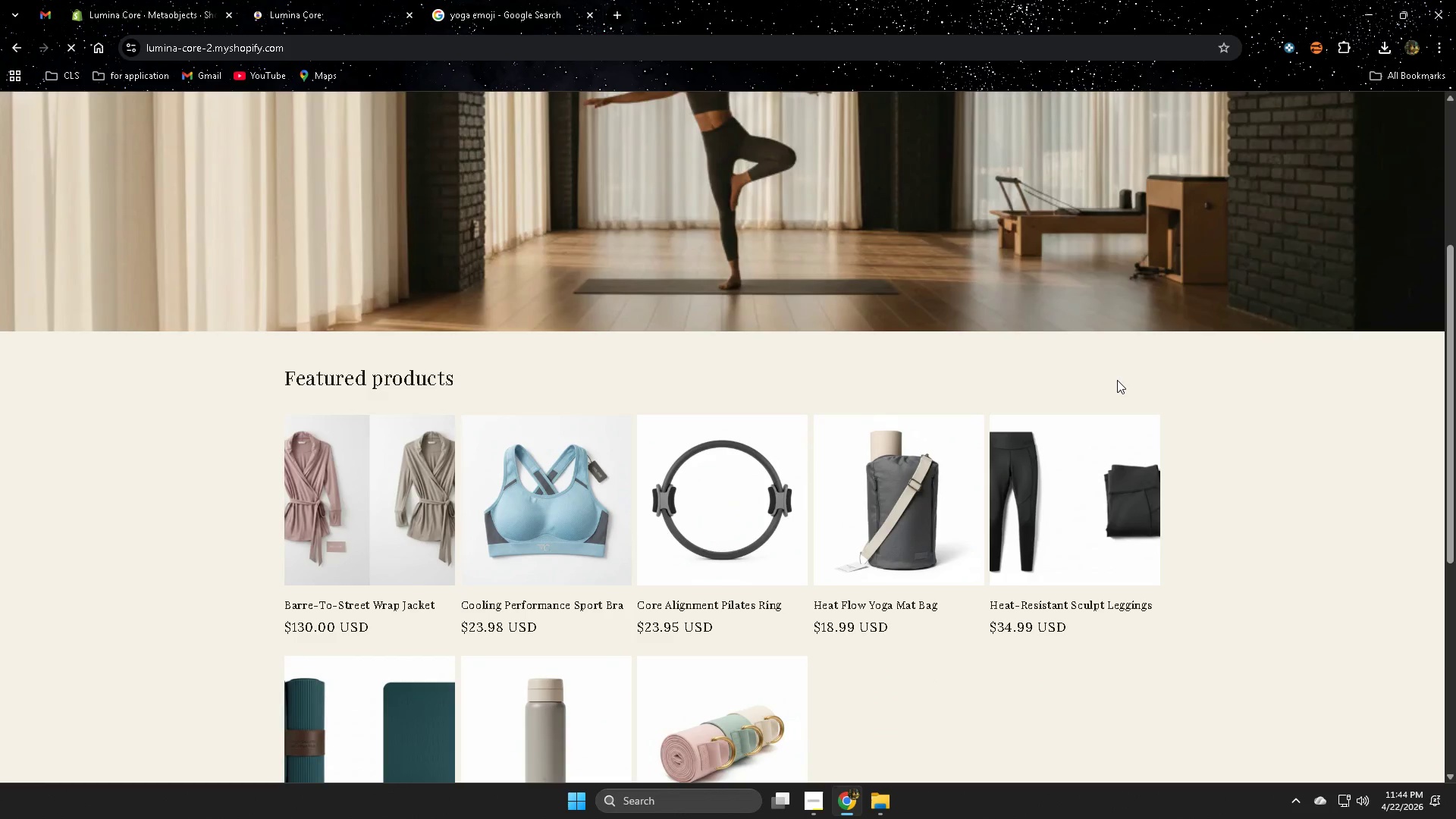 
scroll: coordinate [1117, 380], scroll_direction: up, amount: 2.0
 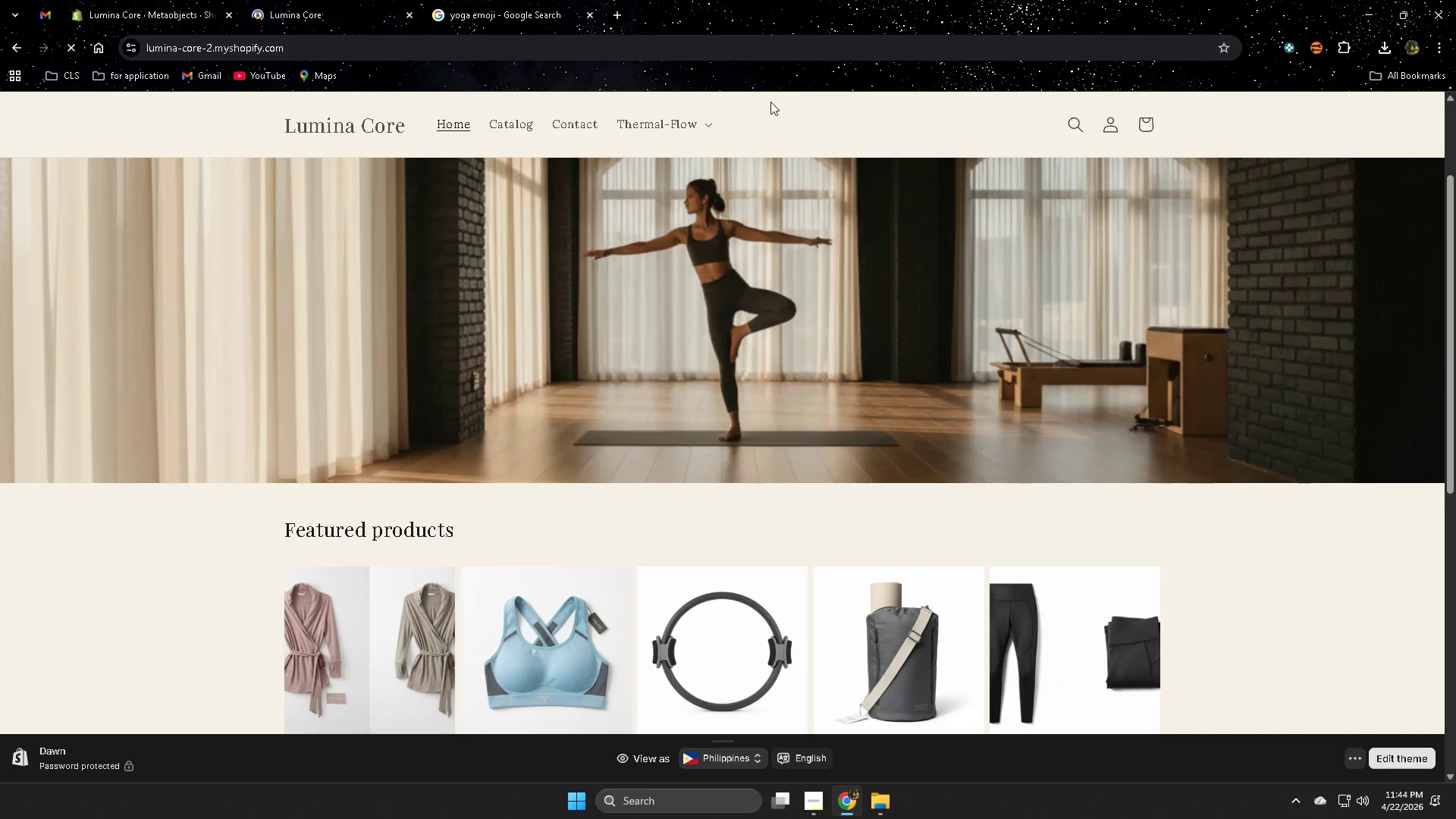 
left_click([707, 126])
 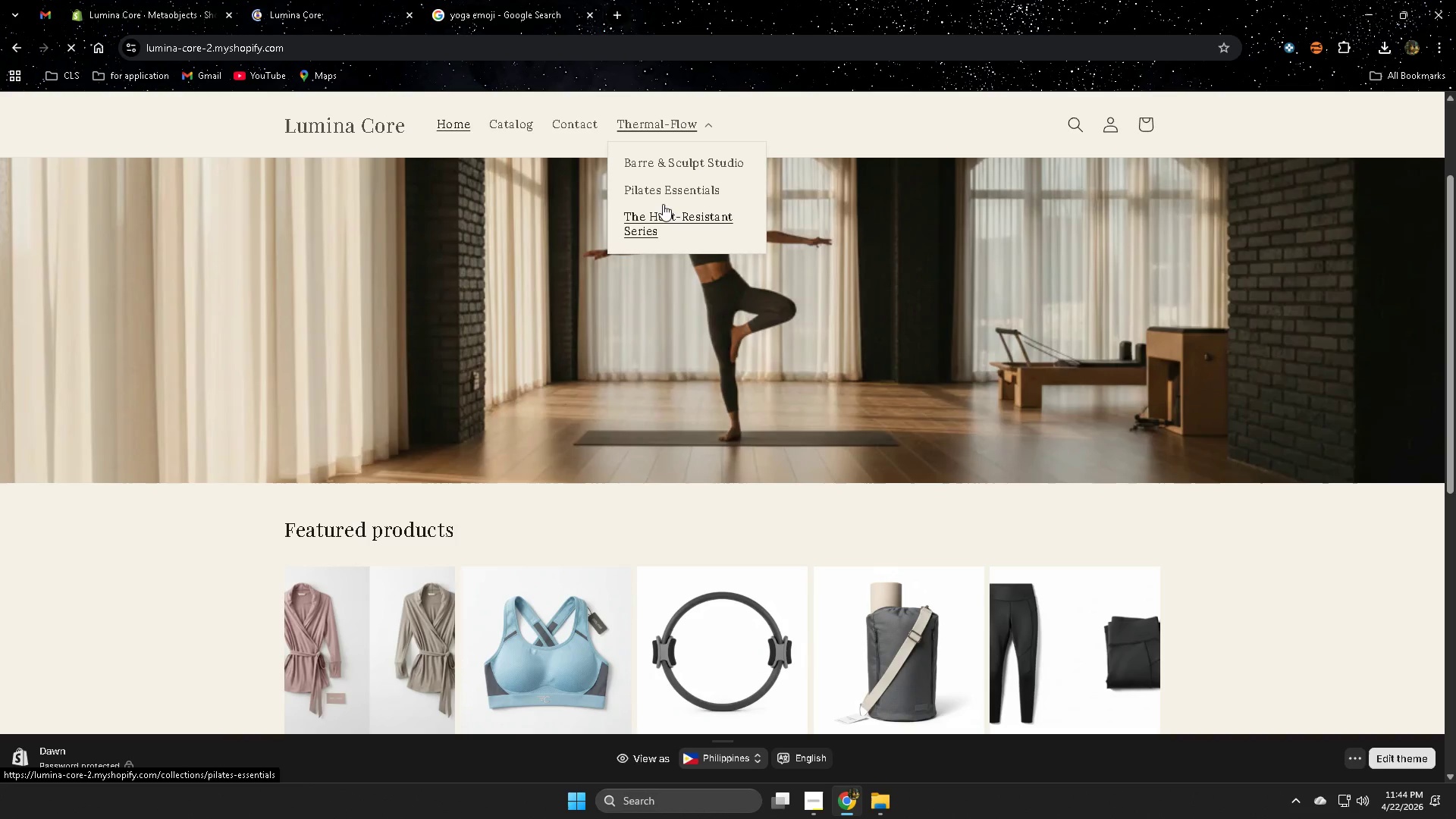 
left_click([657, 219])
 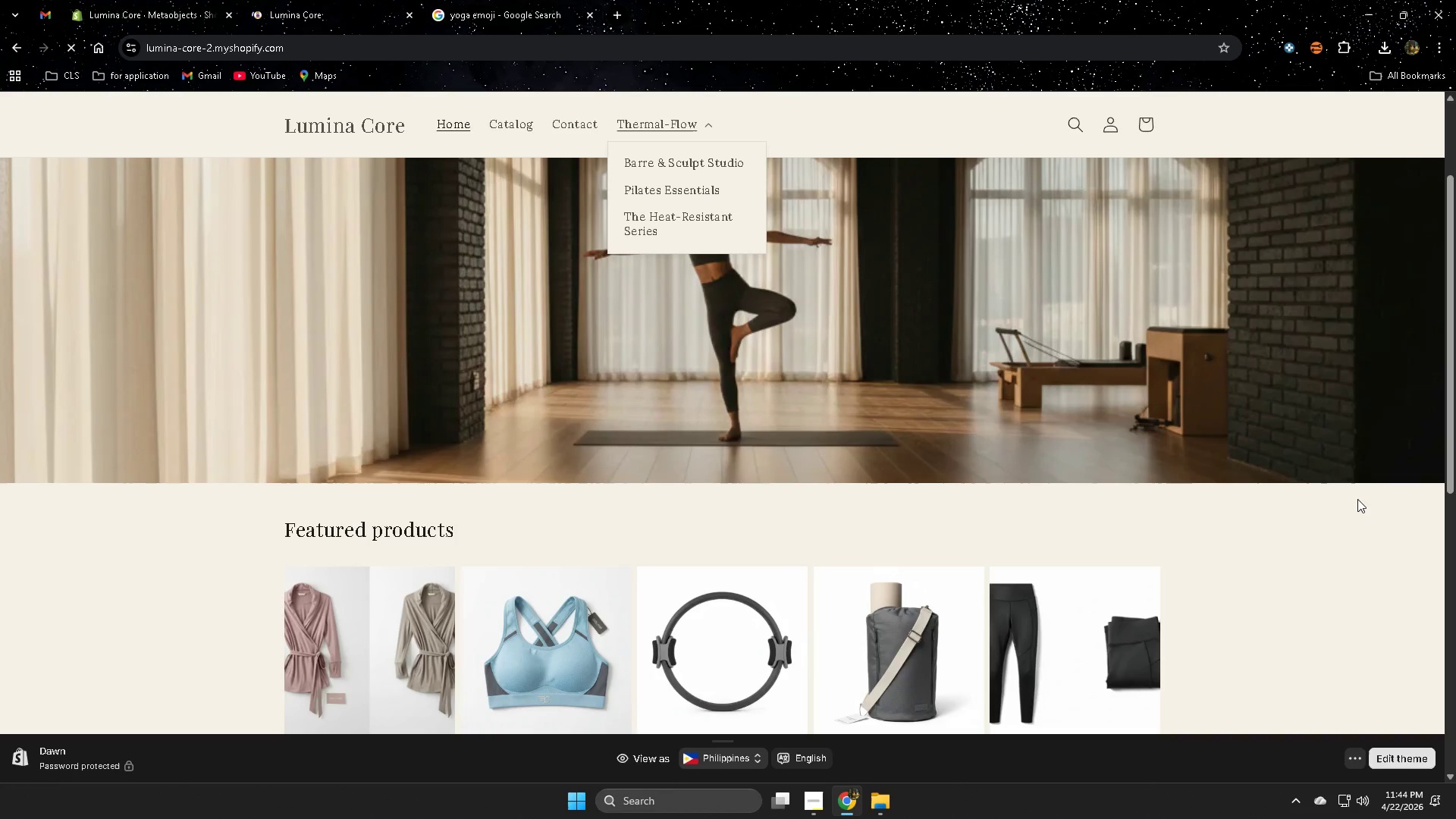 
scroll: coordinate [1163, 441], scroll_direction: down, amount: 2.0
 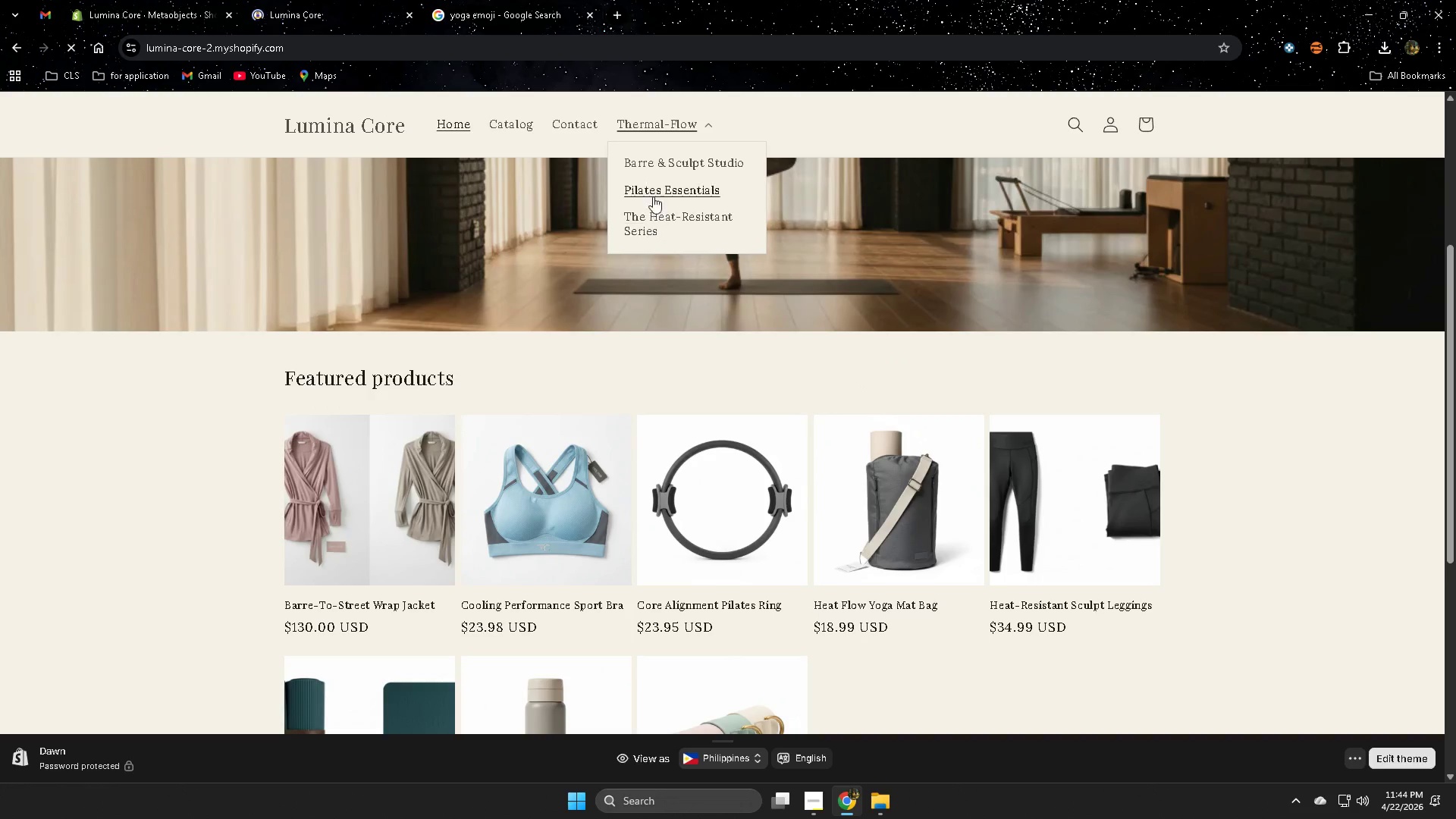 
left_click([654, 159])
 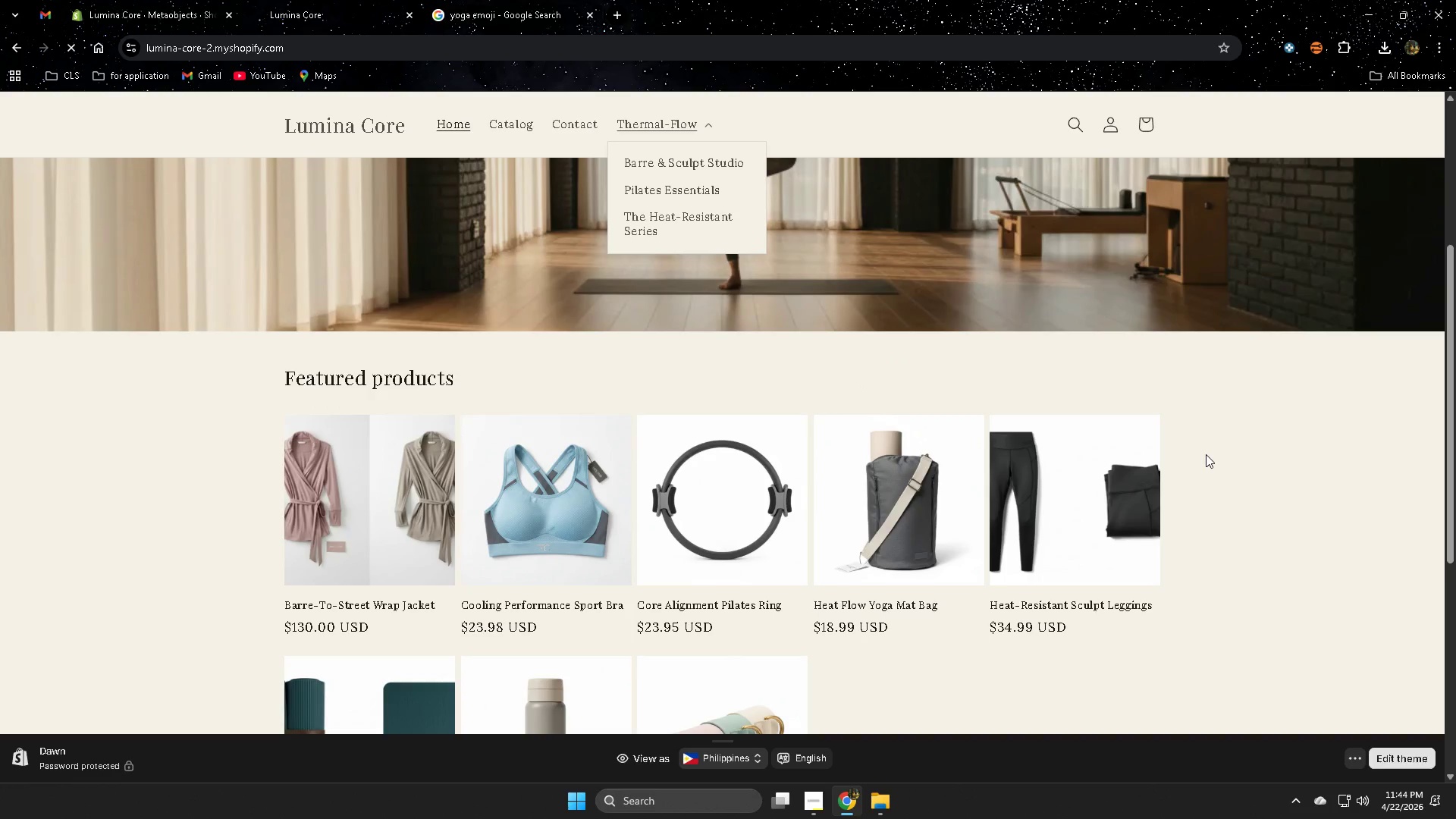 
scroll: coordinate [1206, 454], scroll_direction: down, amount: 4.0
 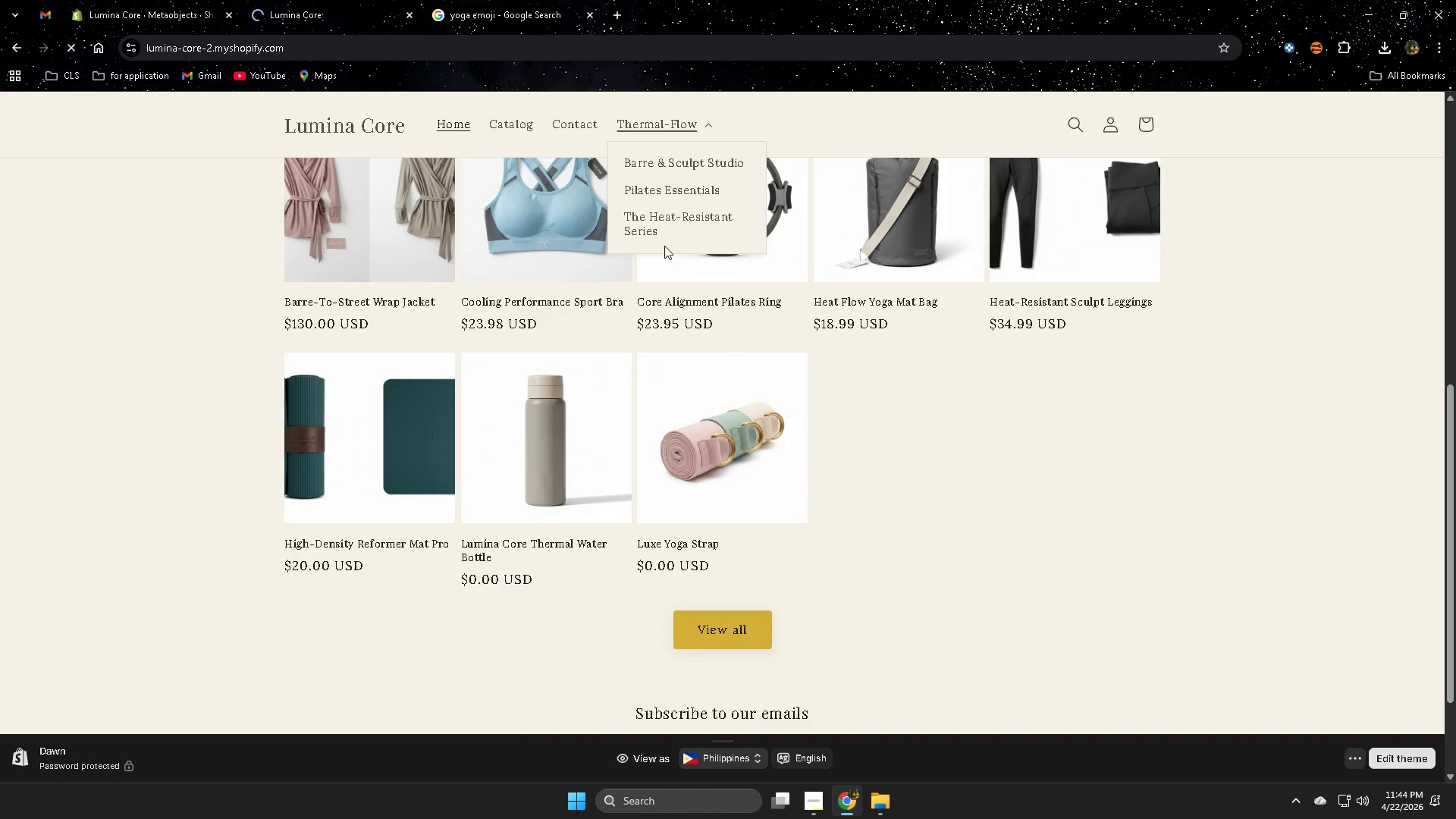 
left_click([667, 164])
 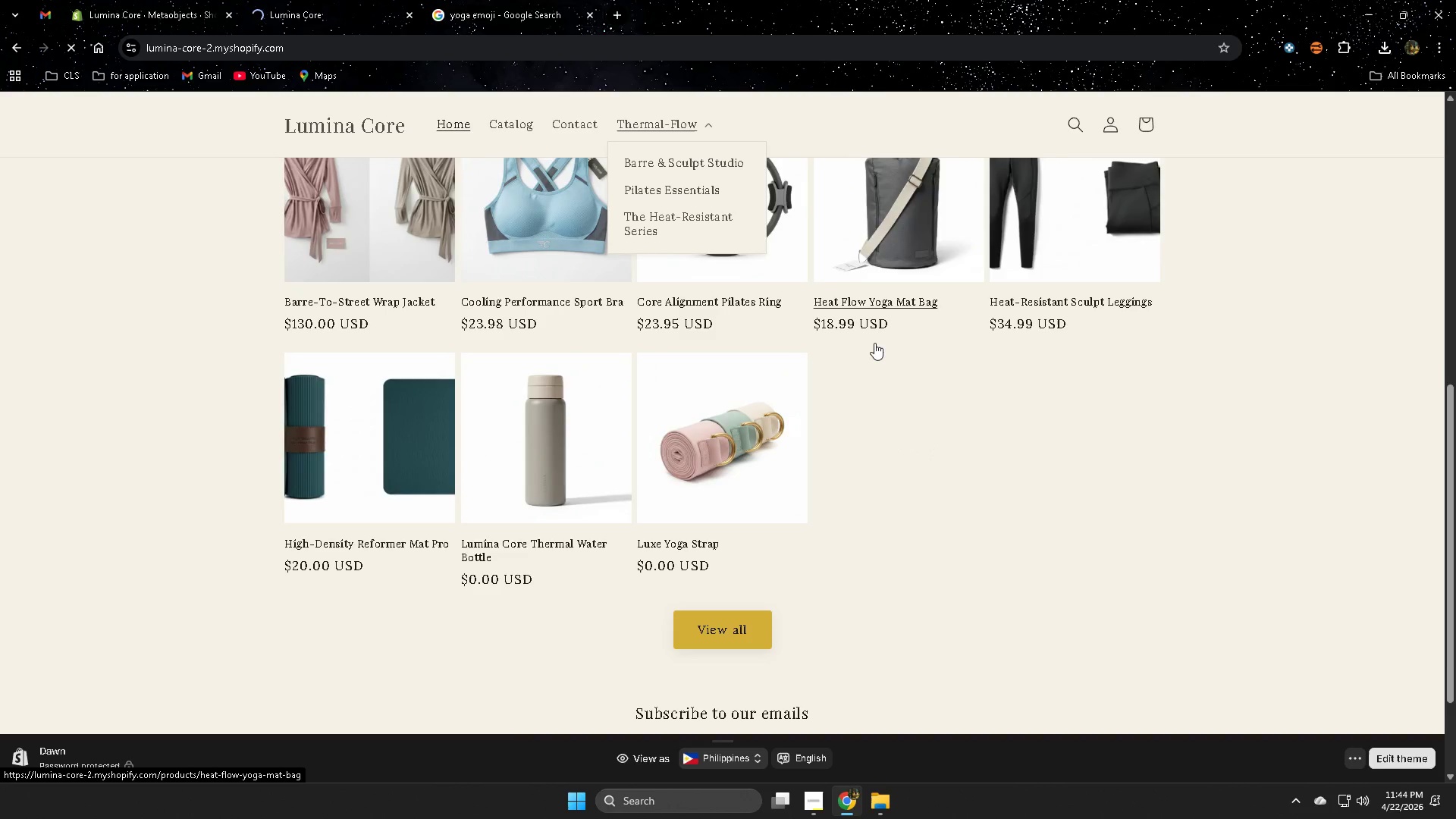 
scroll: coordinate [915, 514], scroll_direction: up, amount: 4.0
 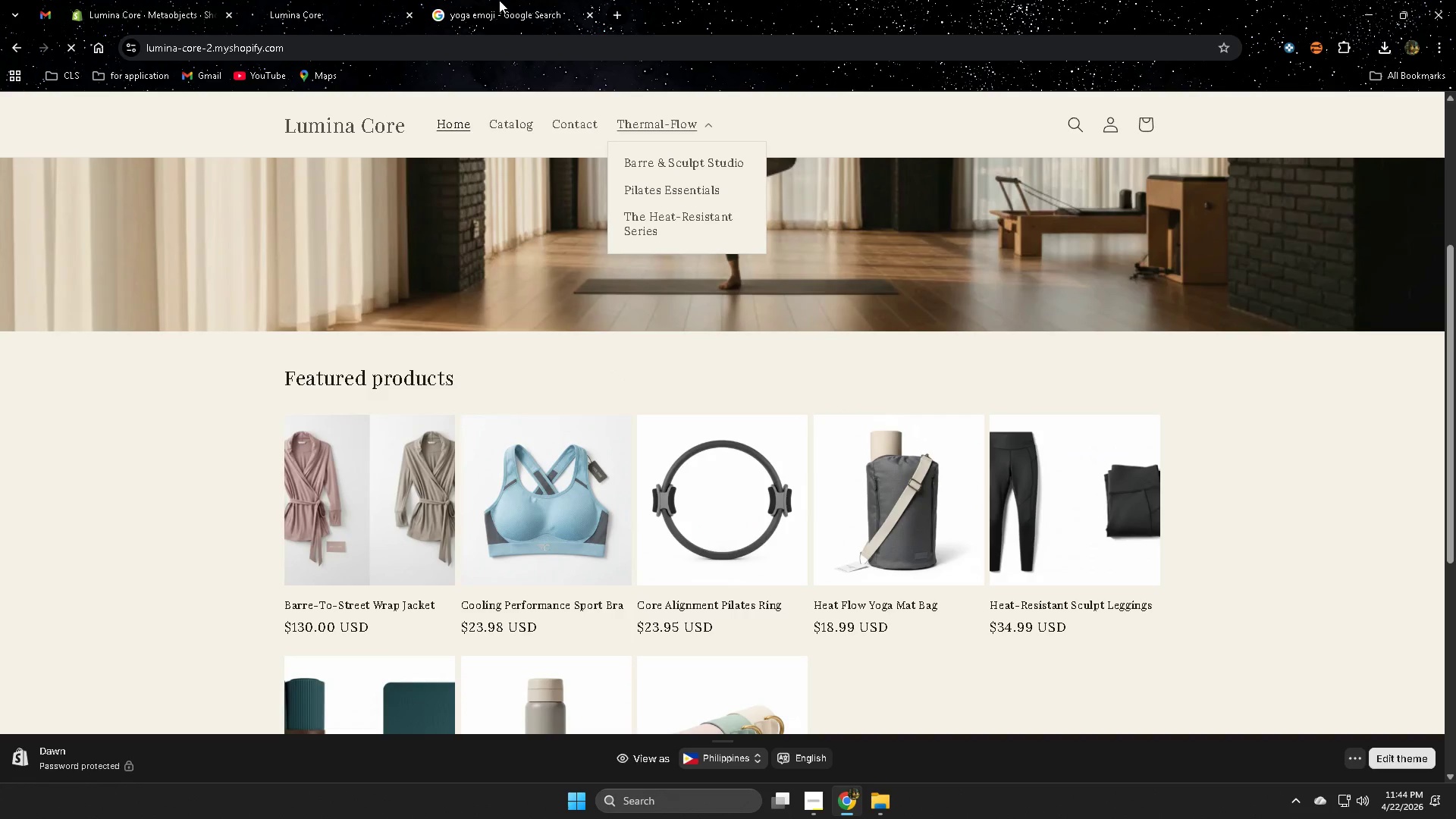 
scroll: coordinate [310, 369], scroll_direction: down, amount: 6.0
 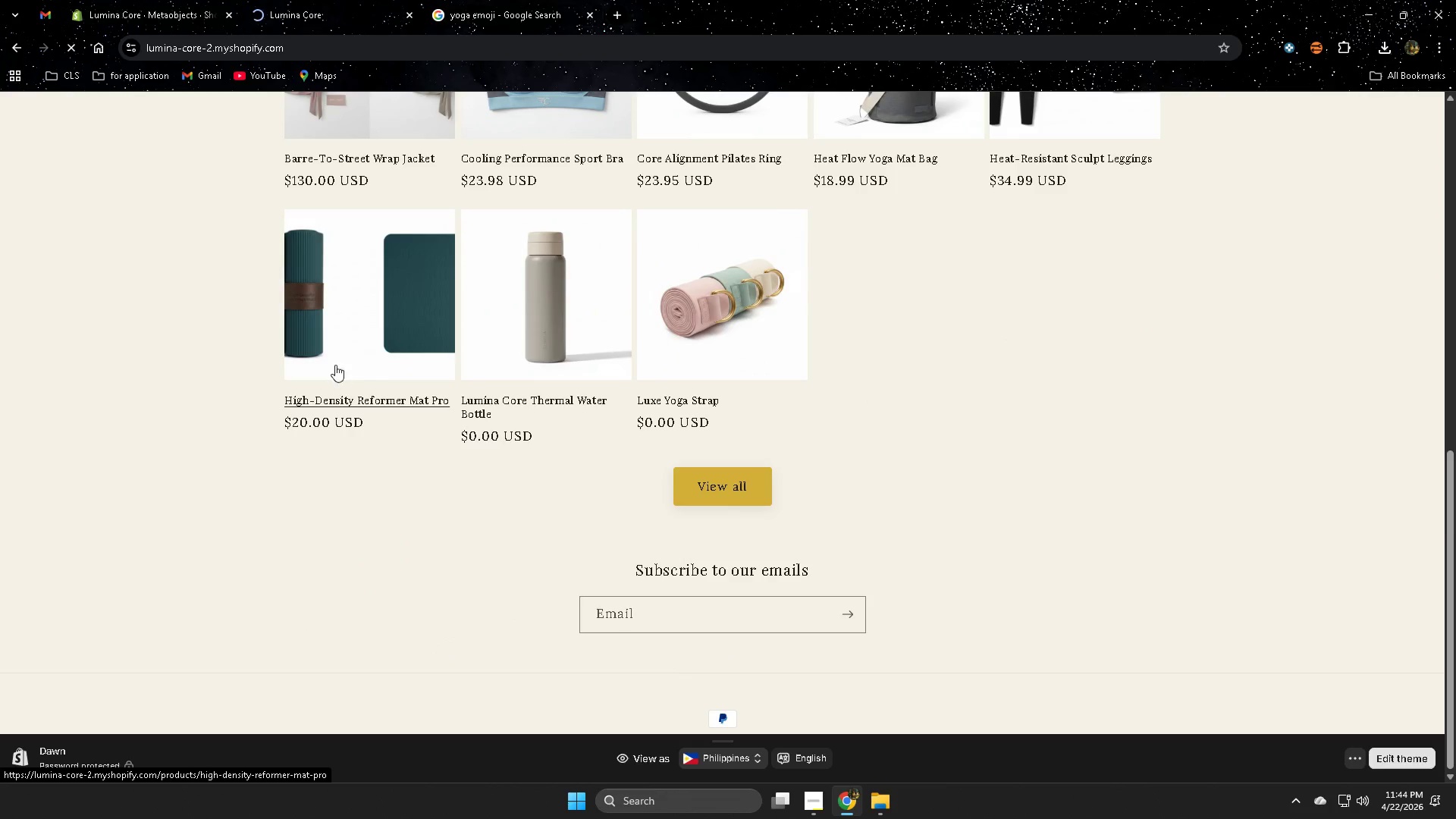 
scroll: coordinate [275, 453], scroll_direction: up, amount: 9.0
 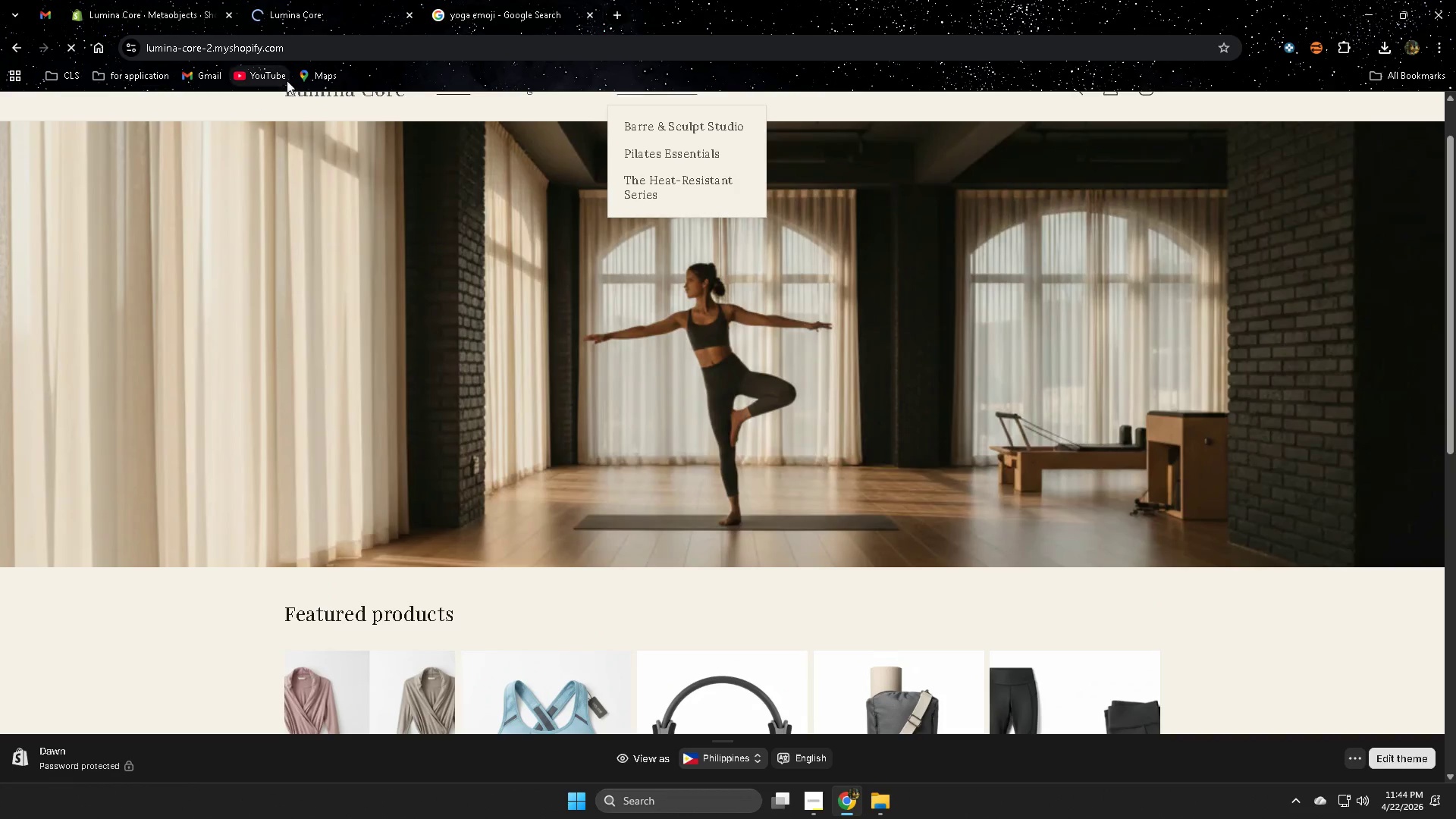 
left_click([500, 0])
 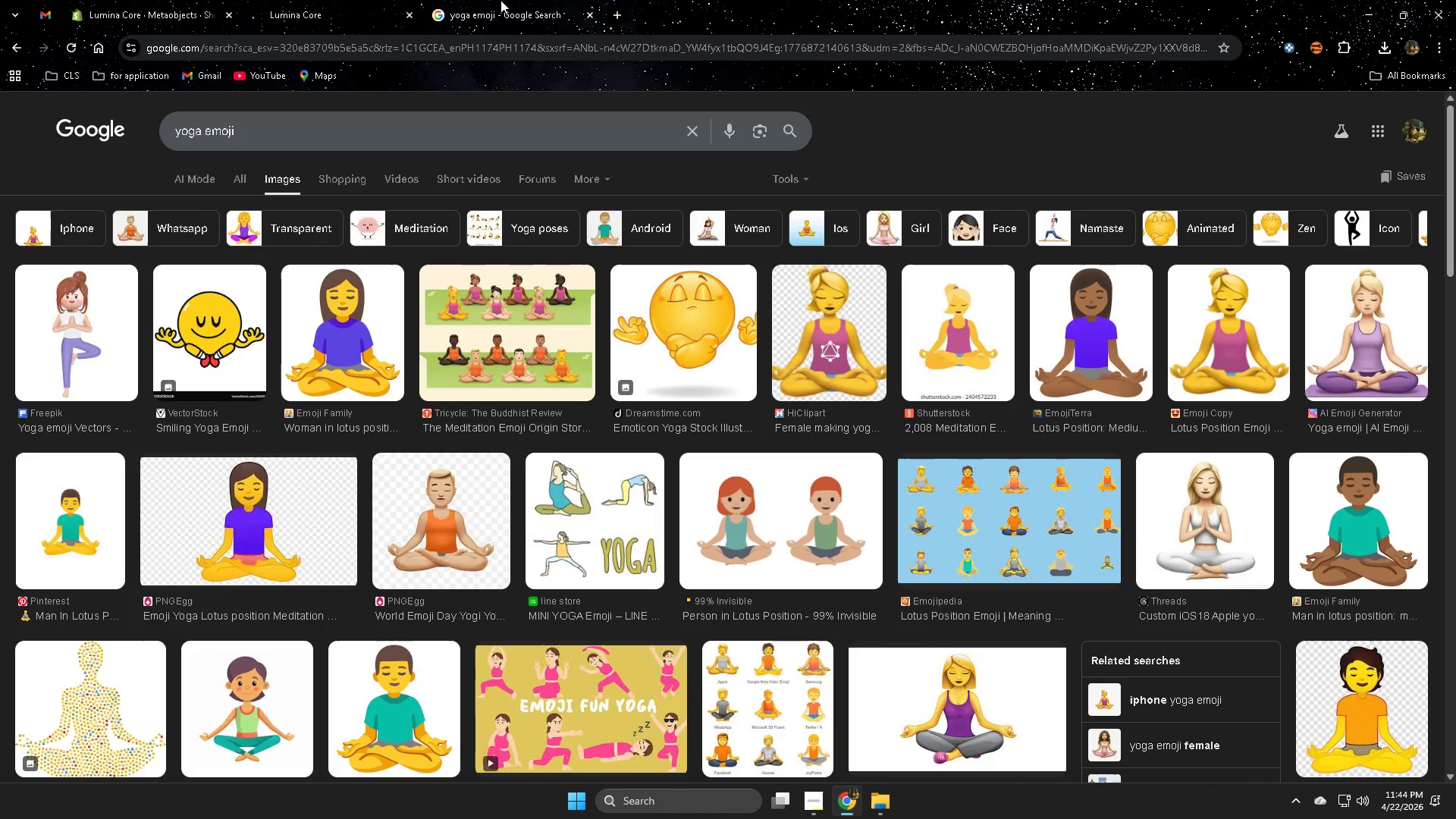 
key(Control+ControlLeft)
 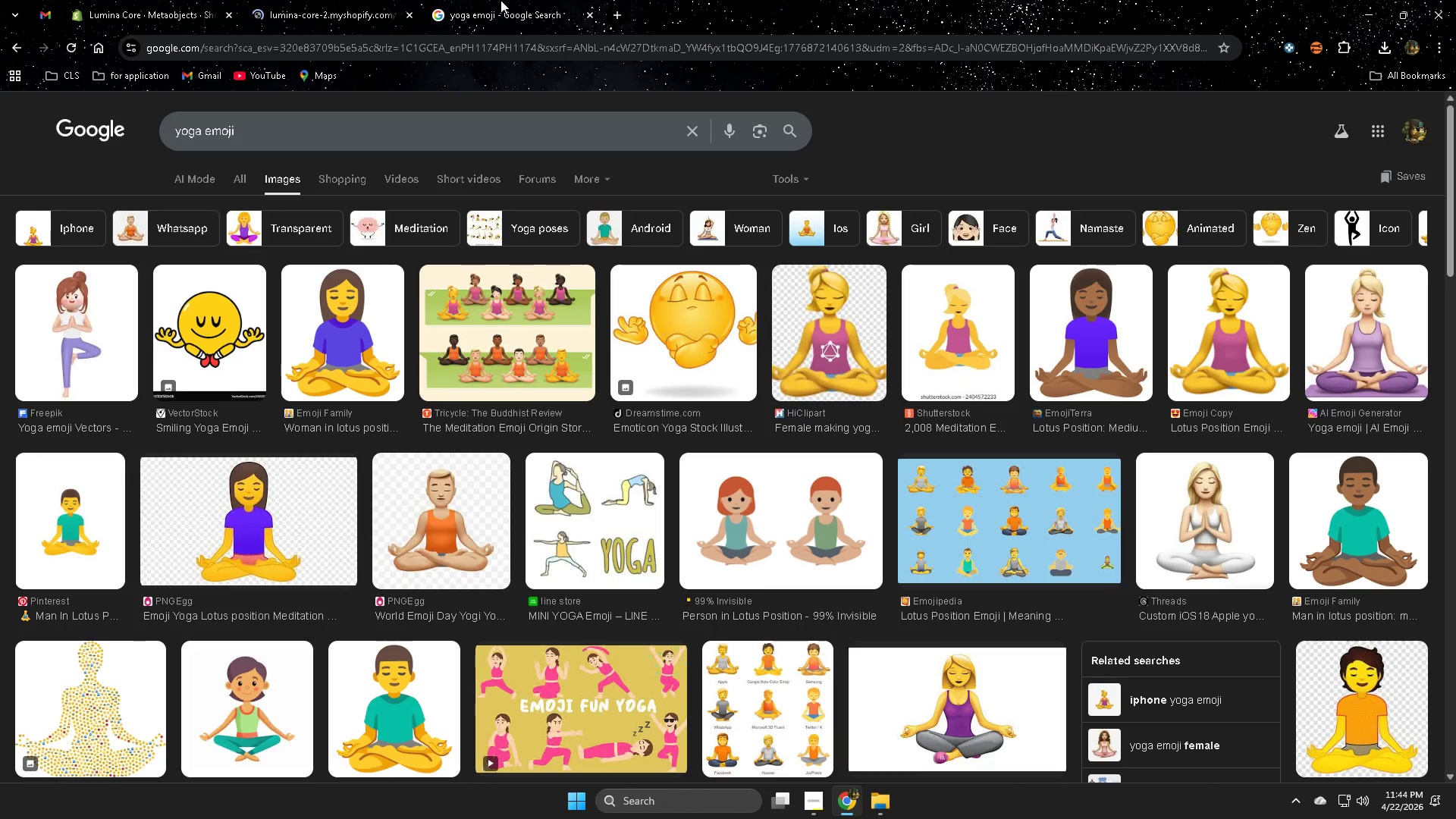 
key(W)
 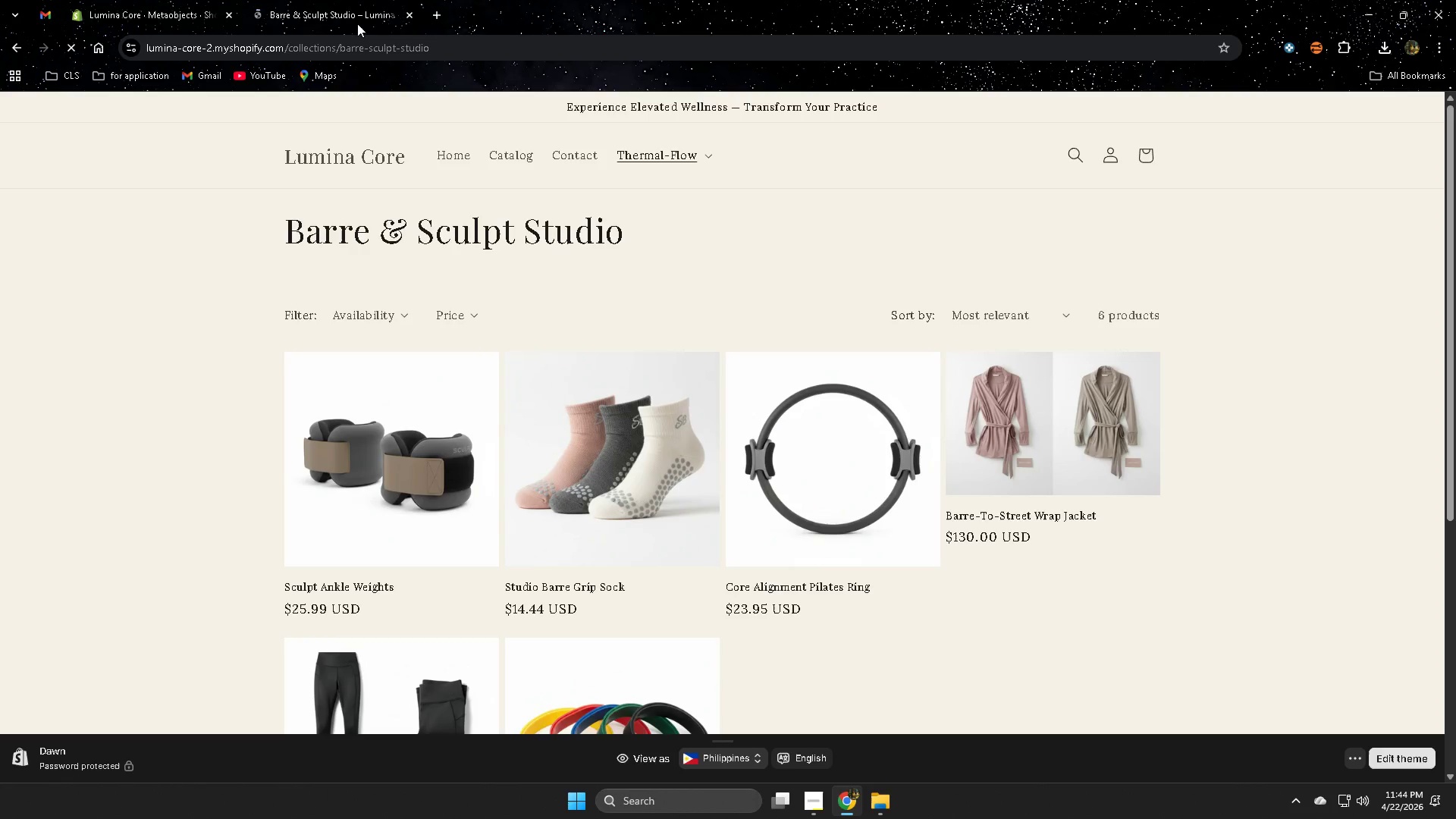 
left_click([330, 7])
 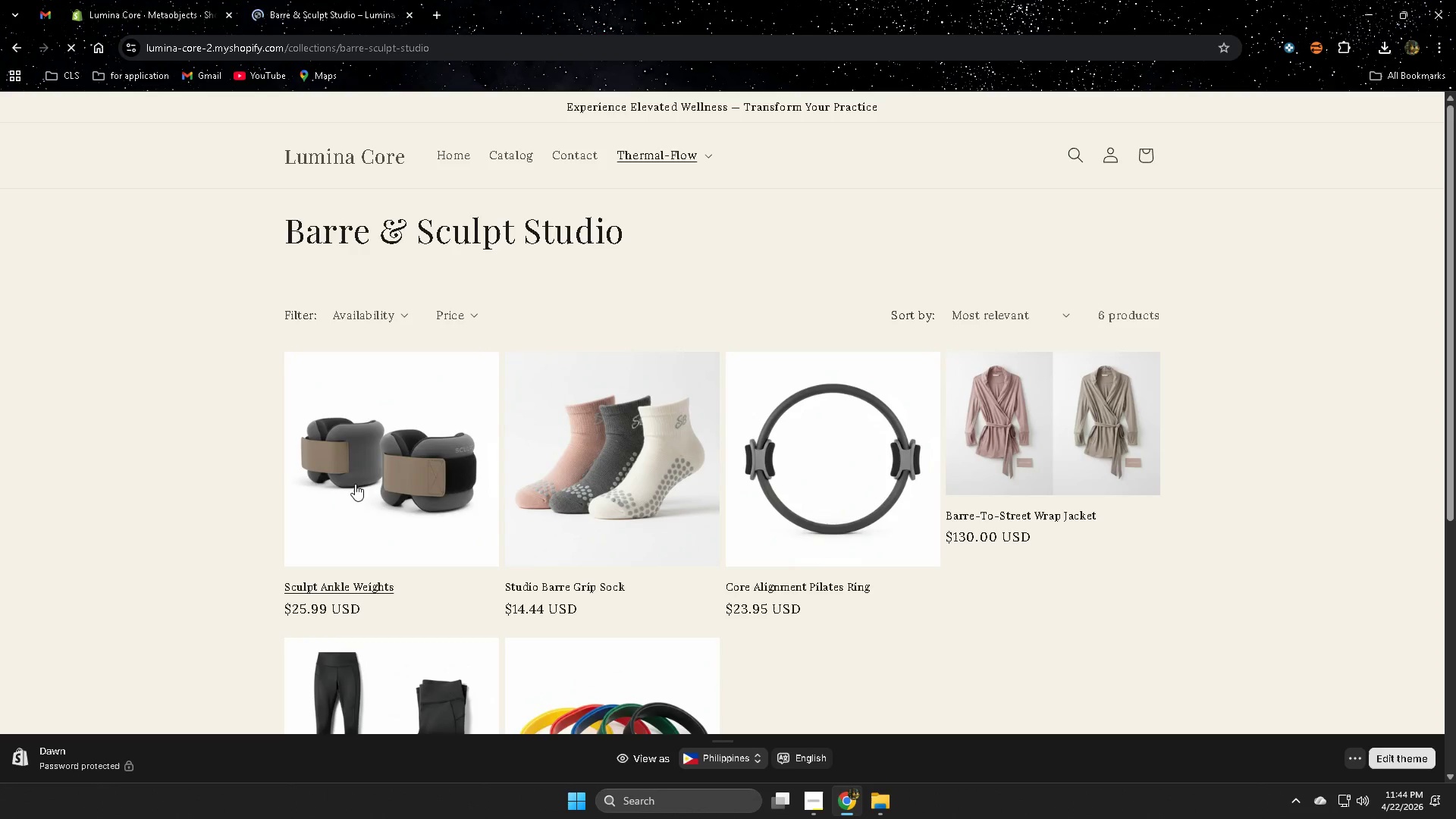 
scroll: coordinate [193, 457], scroll_direction: none, amount: 0.0
 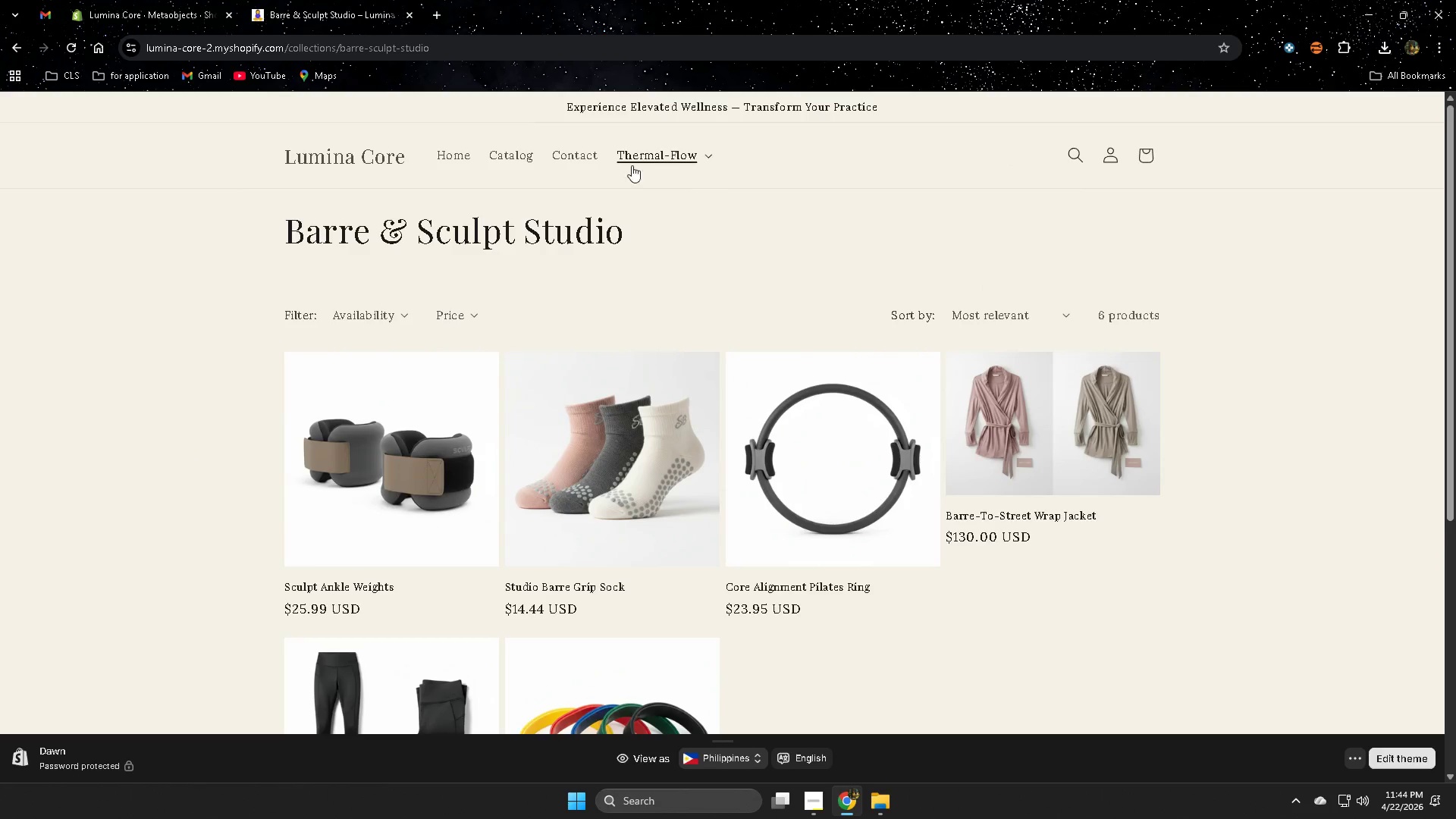 
left_click([705, 156])
 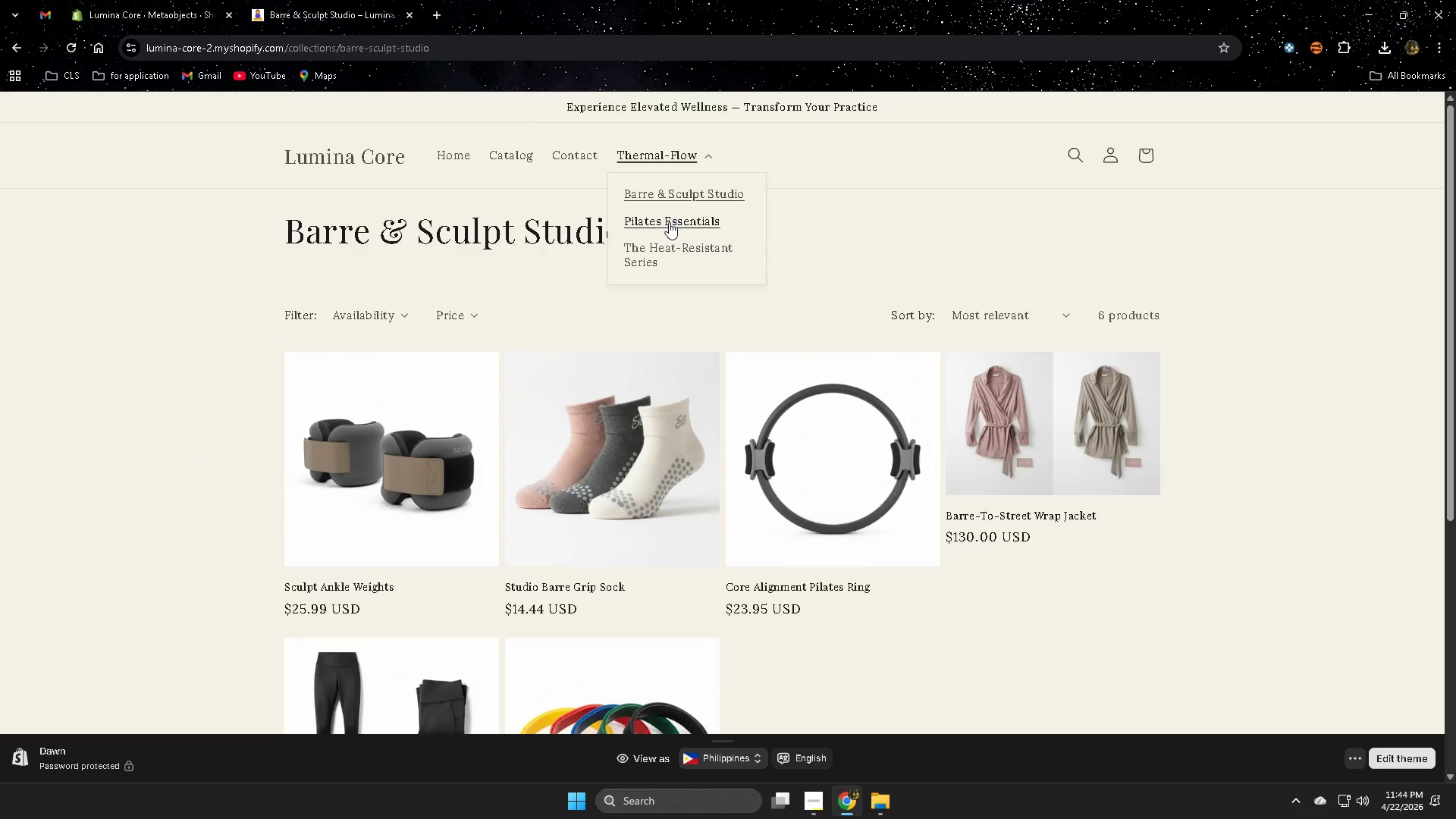 
left_click([669, 222])
 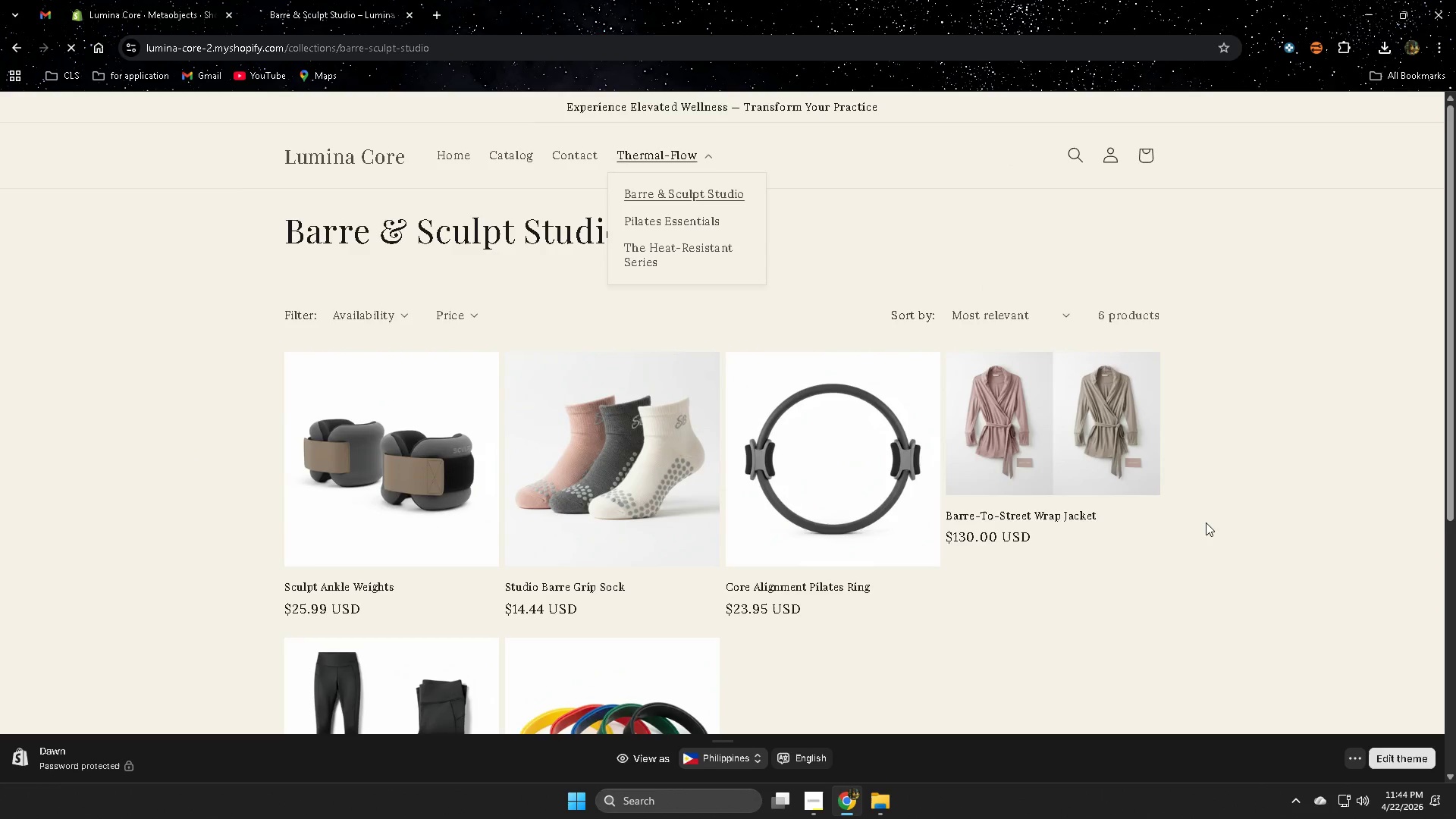 
scroll: coordinate [1206, 522], scroll_direction: none, amount: 0.0
 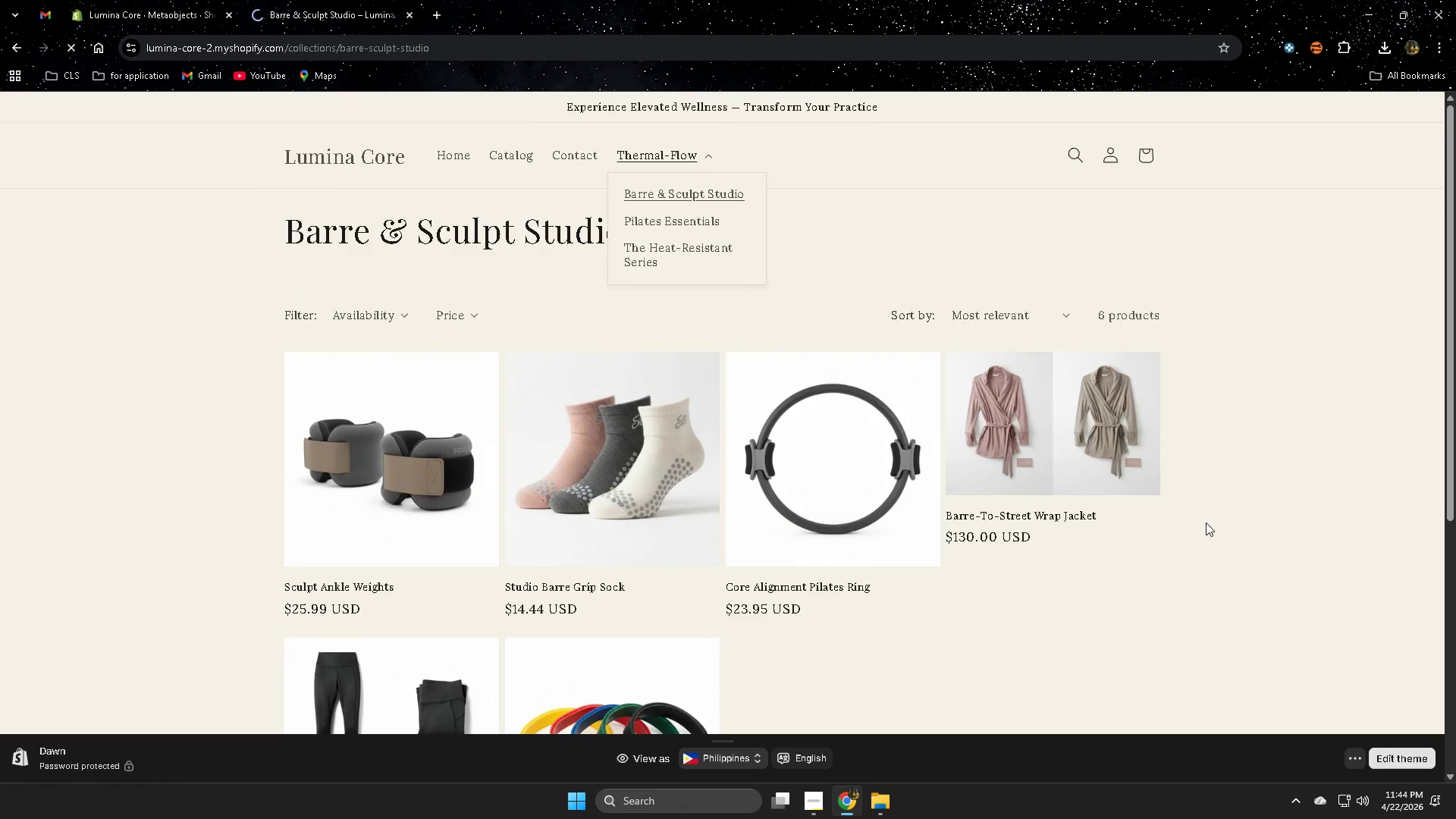 
scroll: coordinate [1206, 522], scroll_direction: down, amount: 5.0
 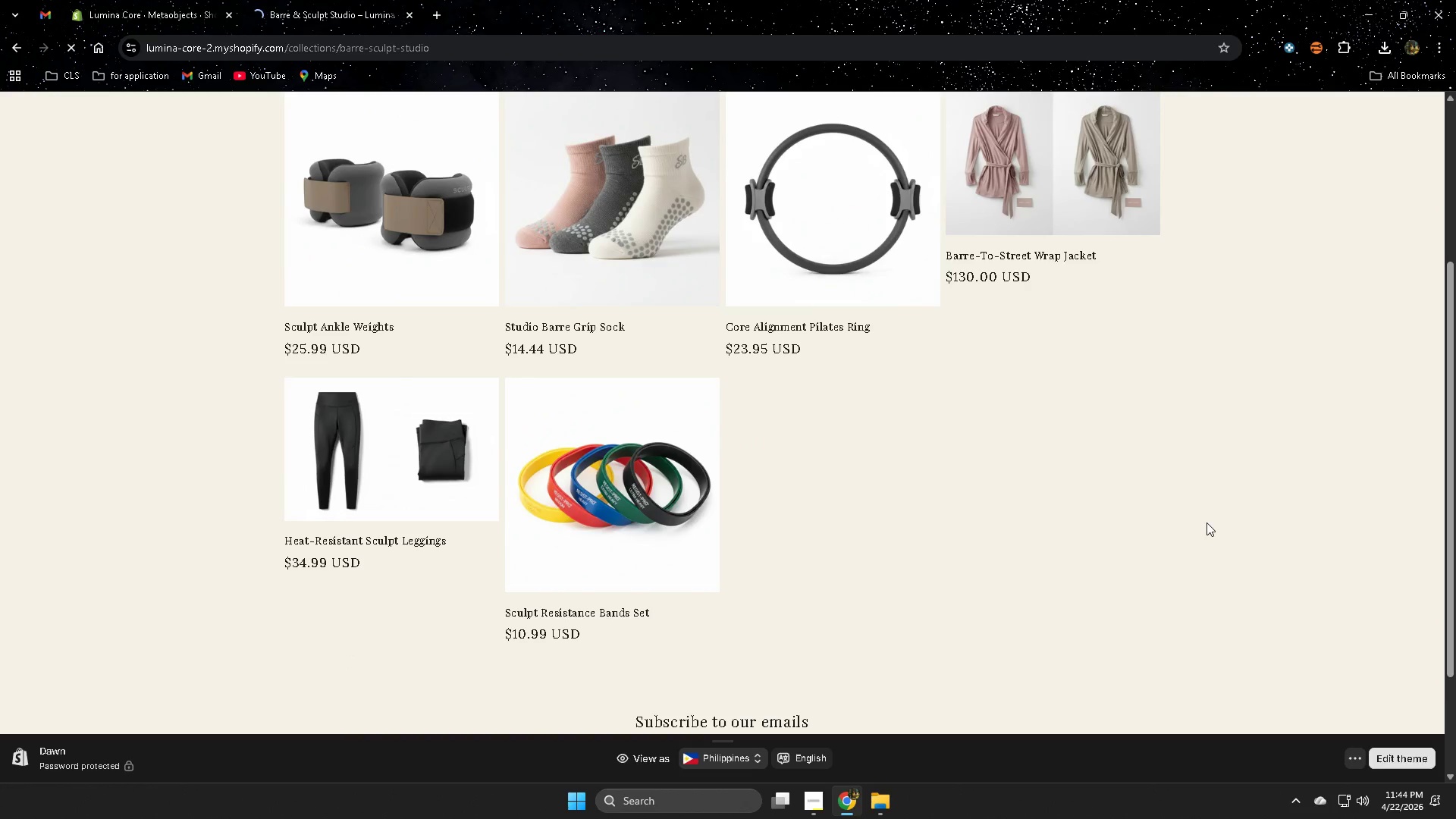 
scroll: coordinate [1207, 522], scroll_direction: up, amount: 3.0
 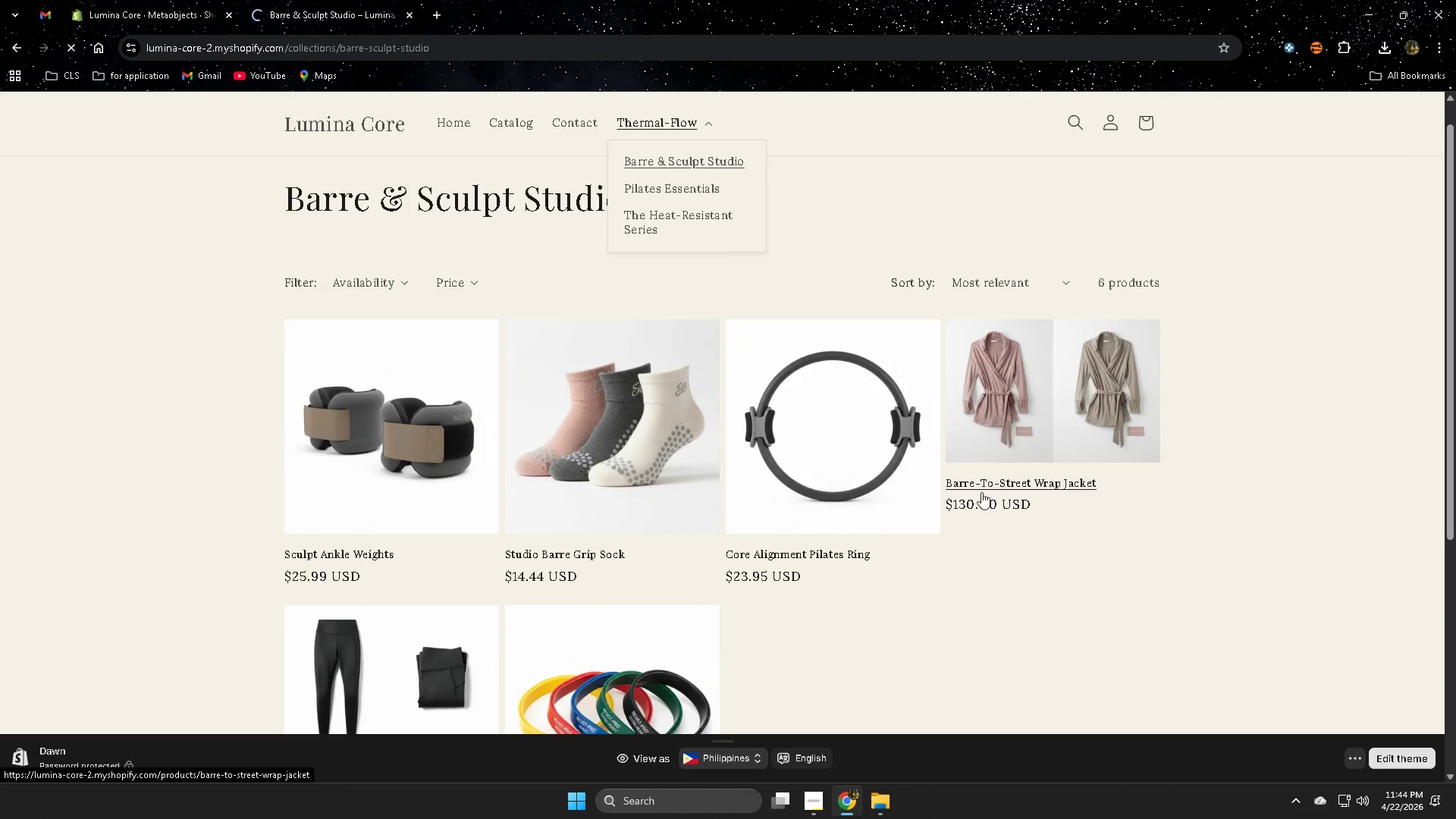 
left_click([1045, 479])
 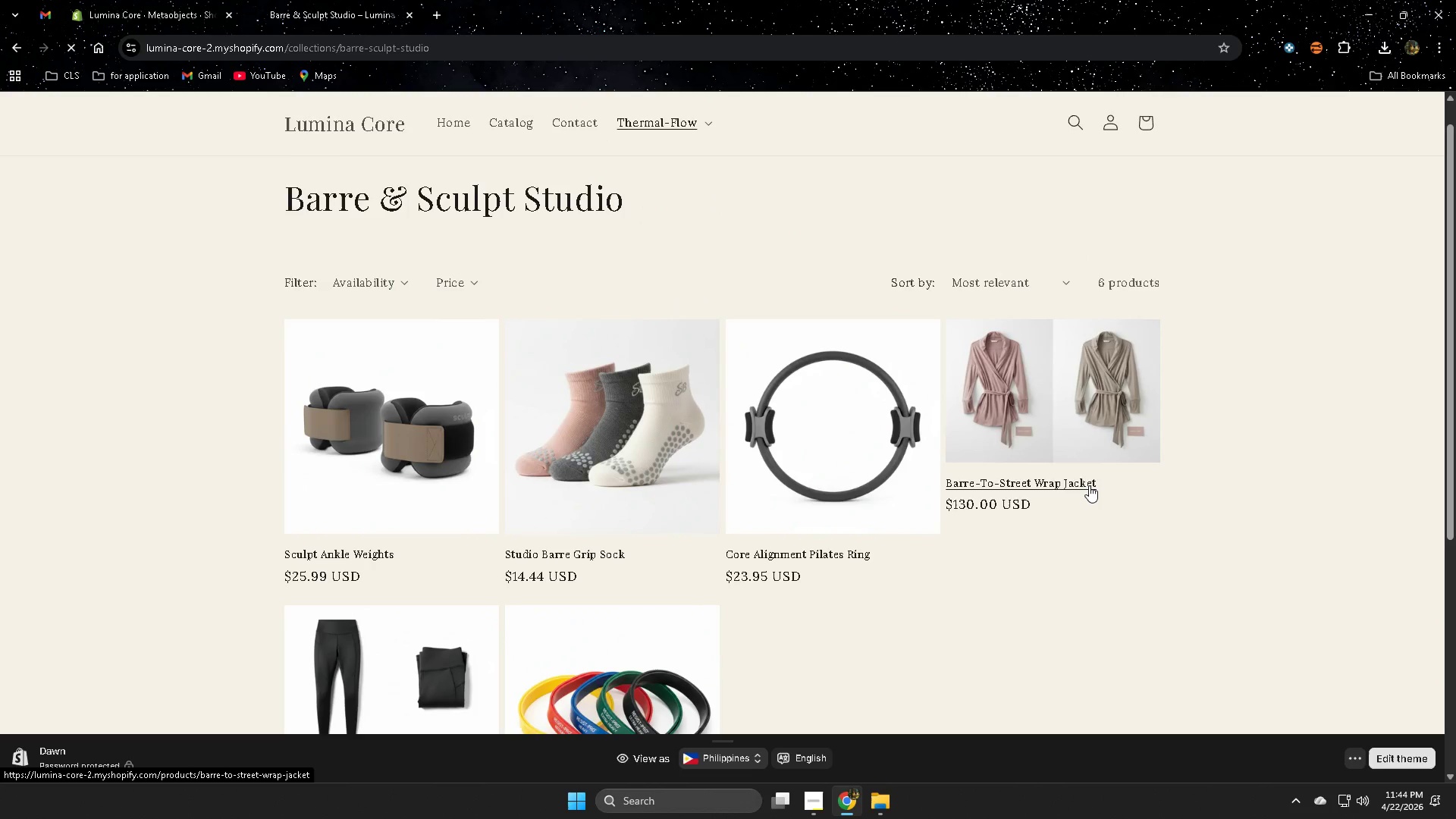 
scroll: coordinate [1089, 485], scroll_direction: down, amount: 2.0
 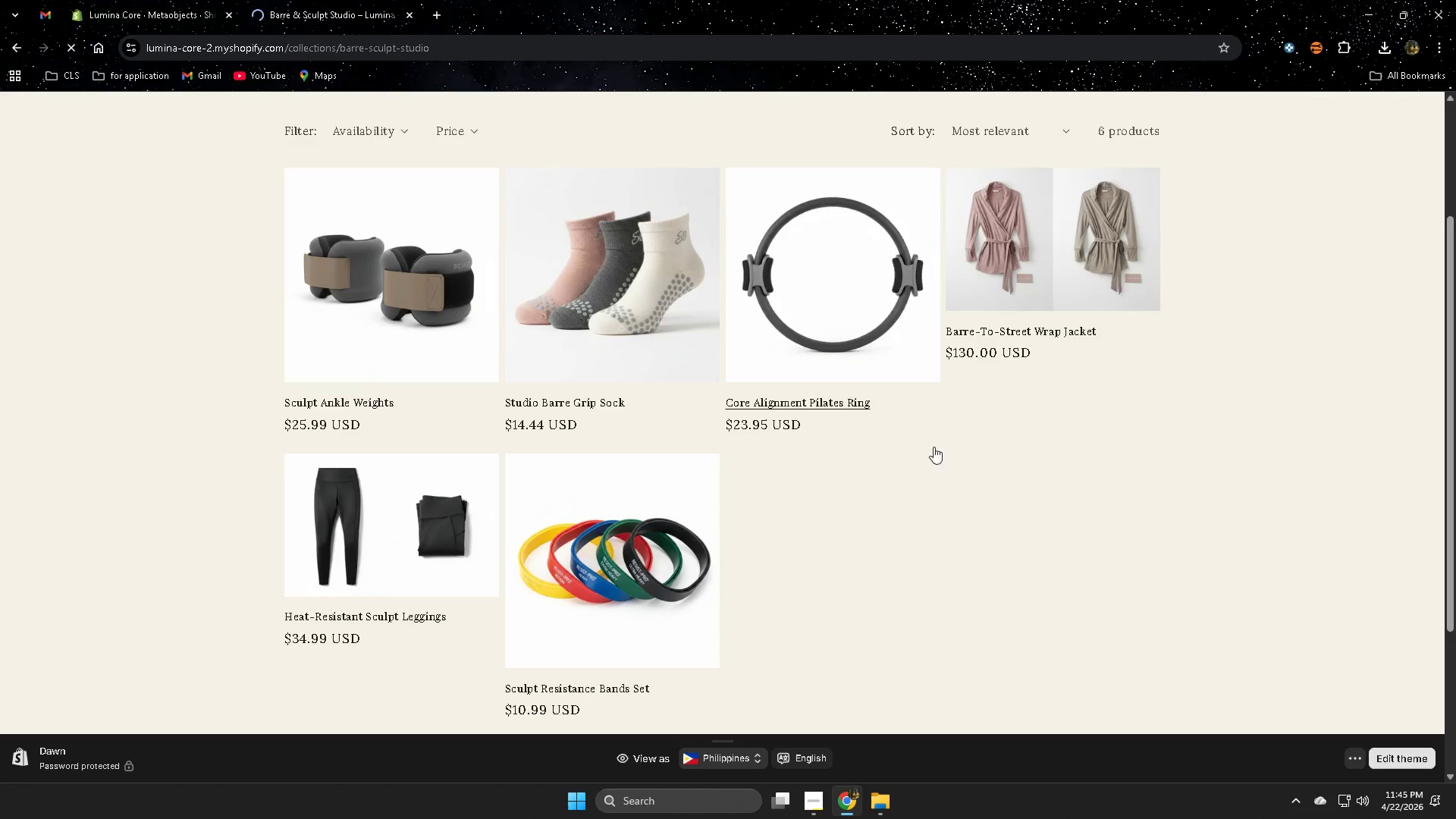 
wait(5.06)
 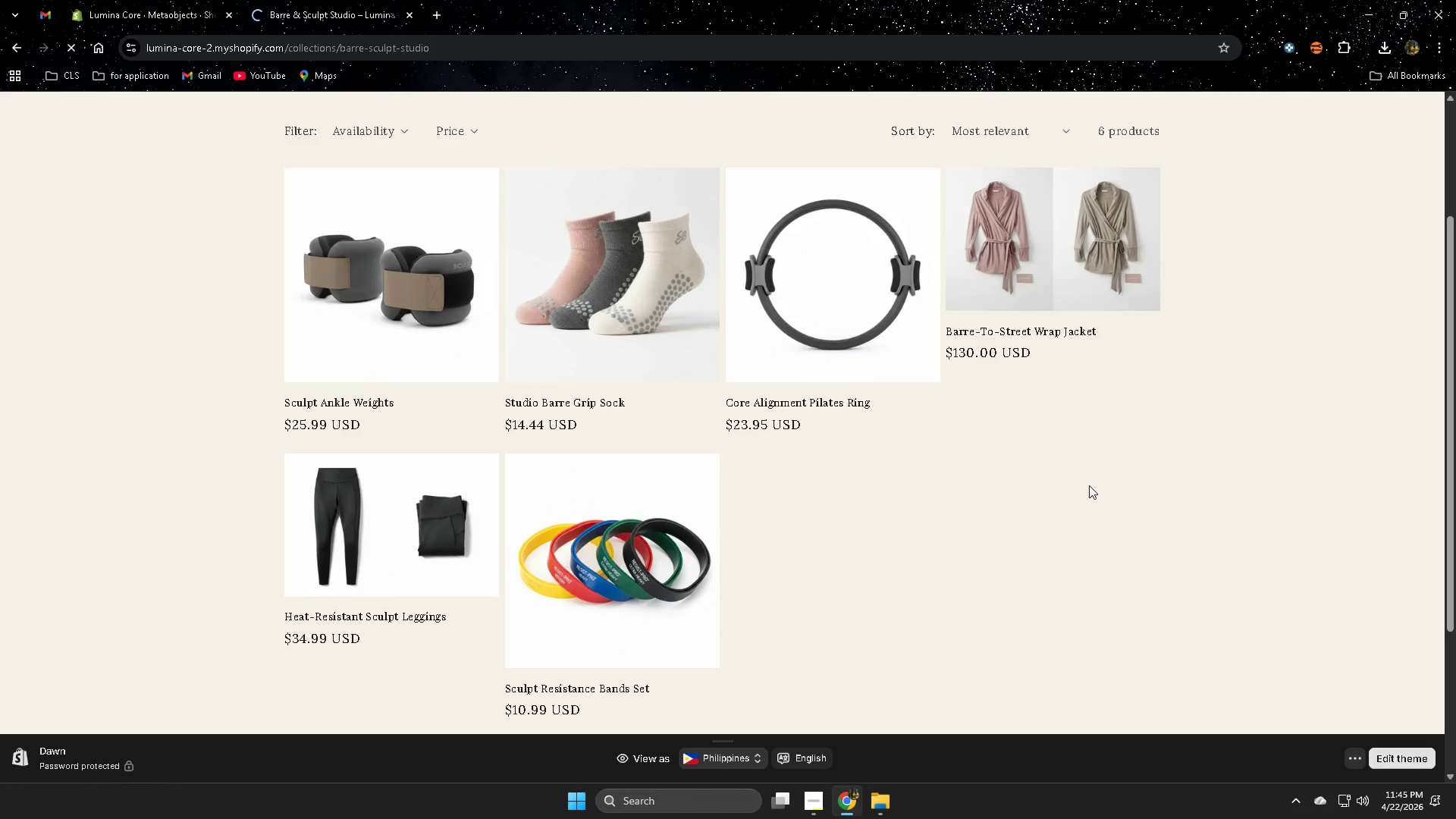 
left_click([212, 0])
 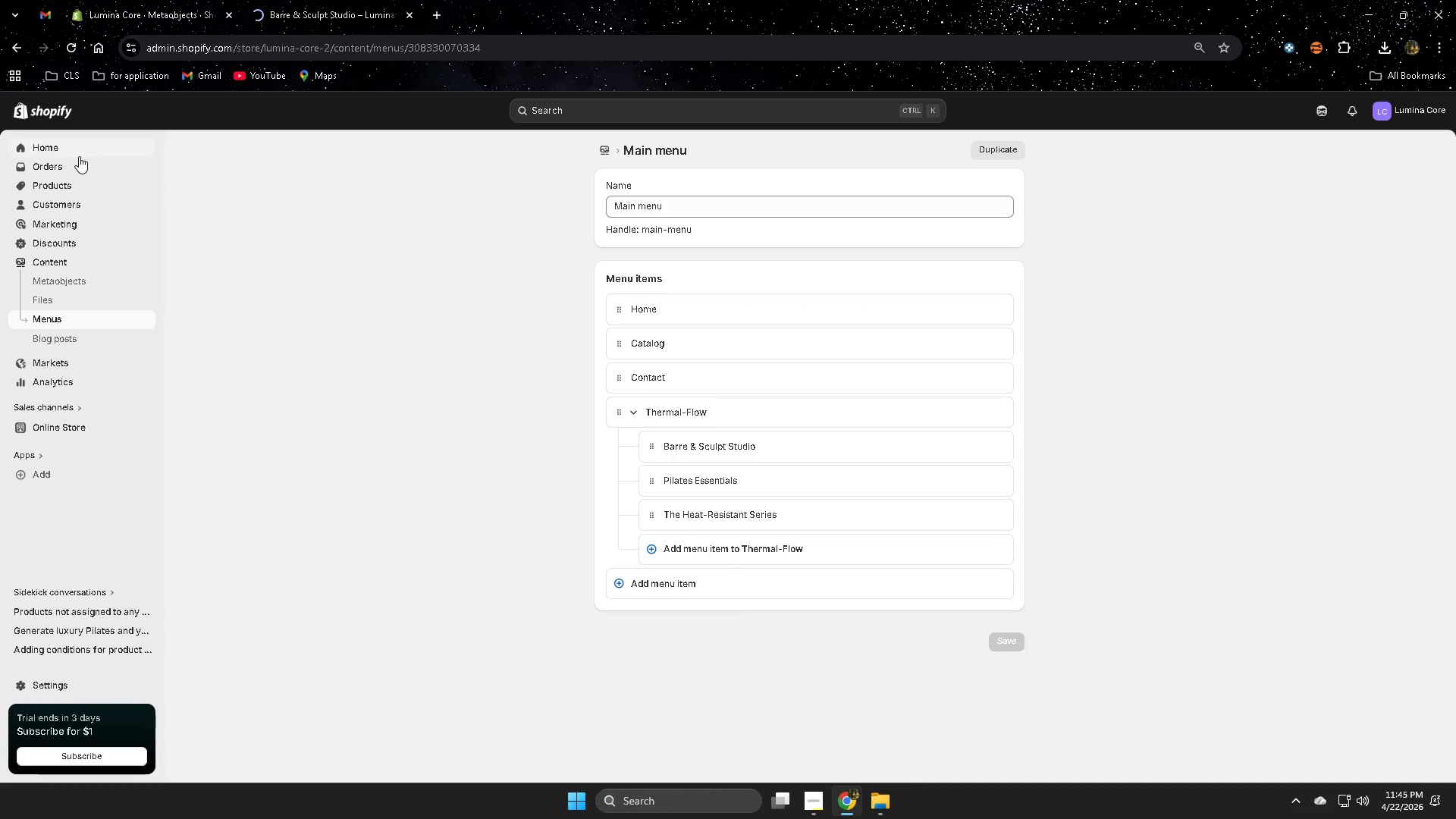 
left_click([52, 184])
 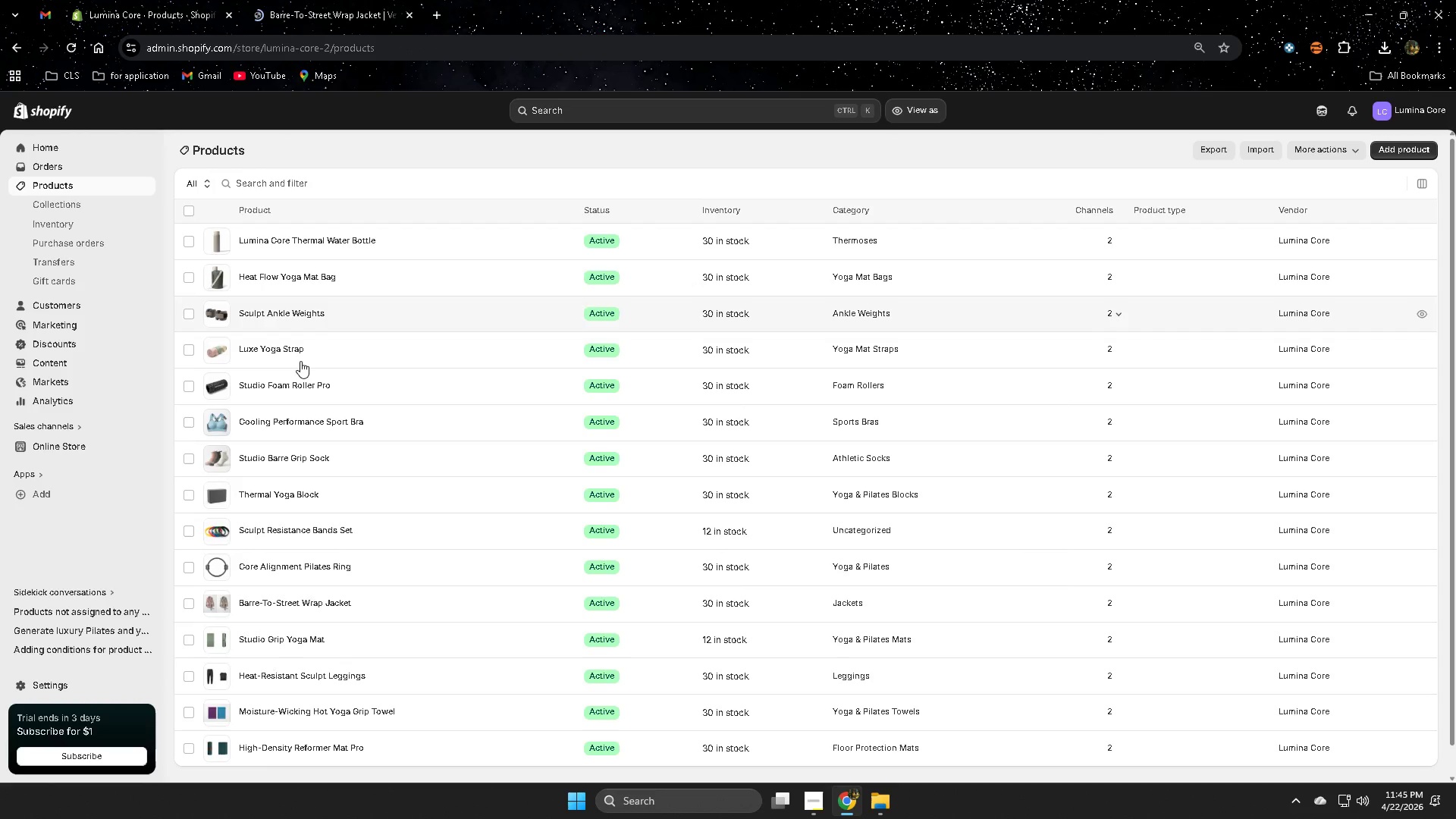 
left_click([293, 602])
 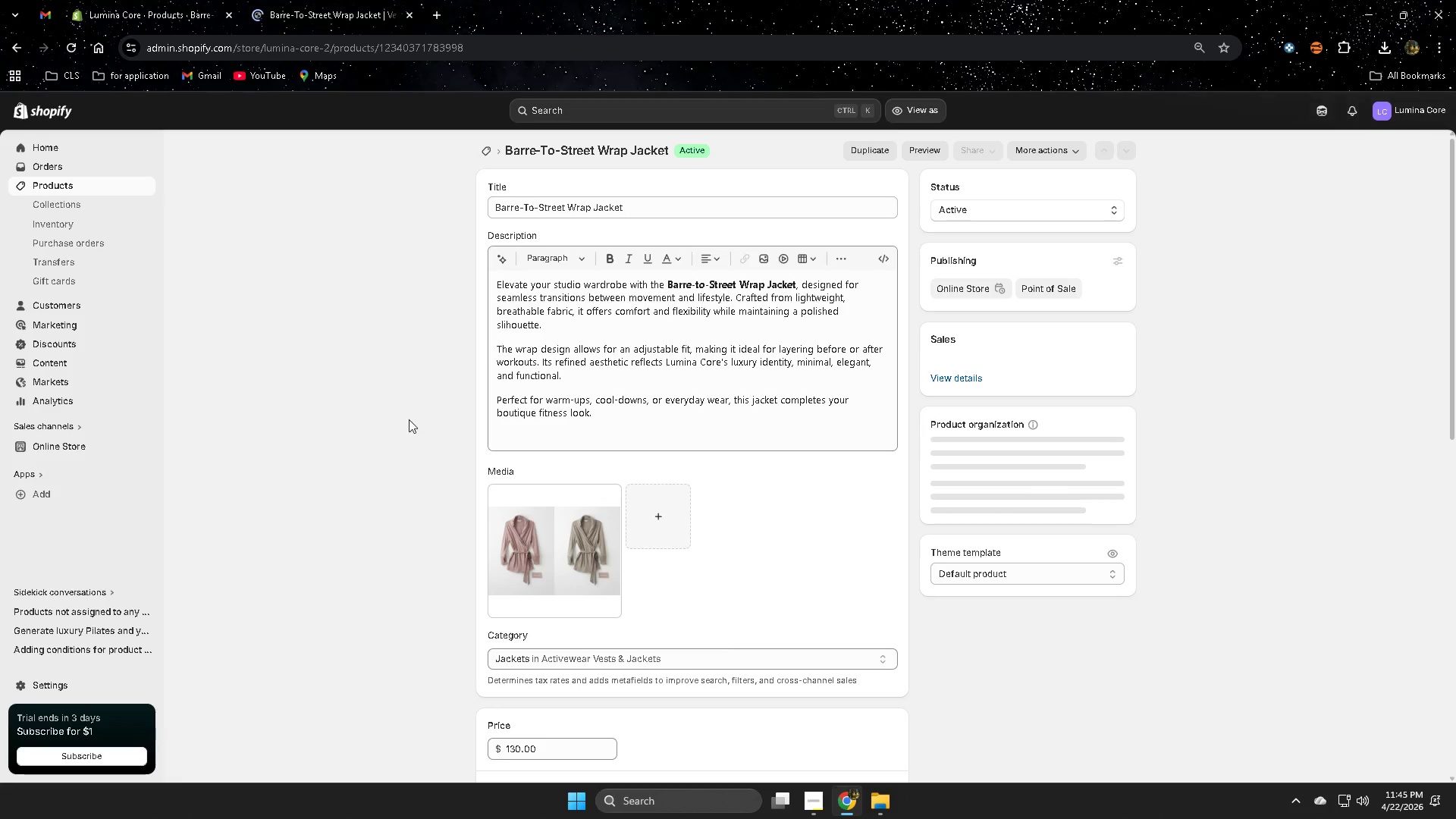 
double_click([656, 212])
 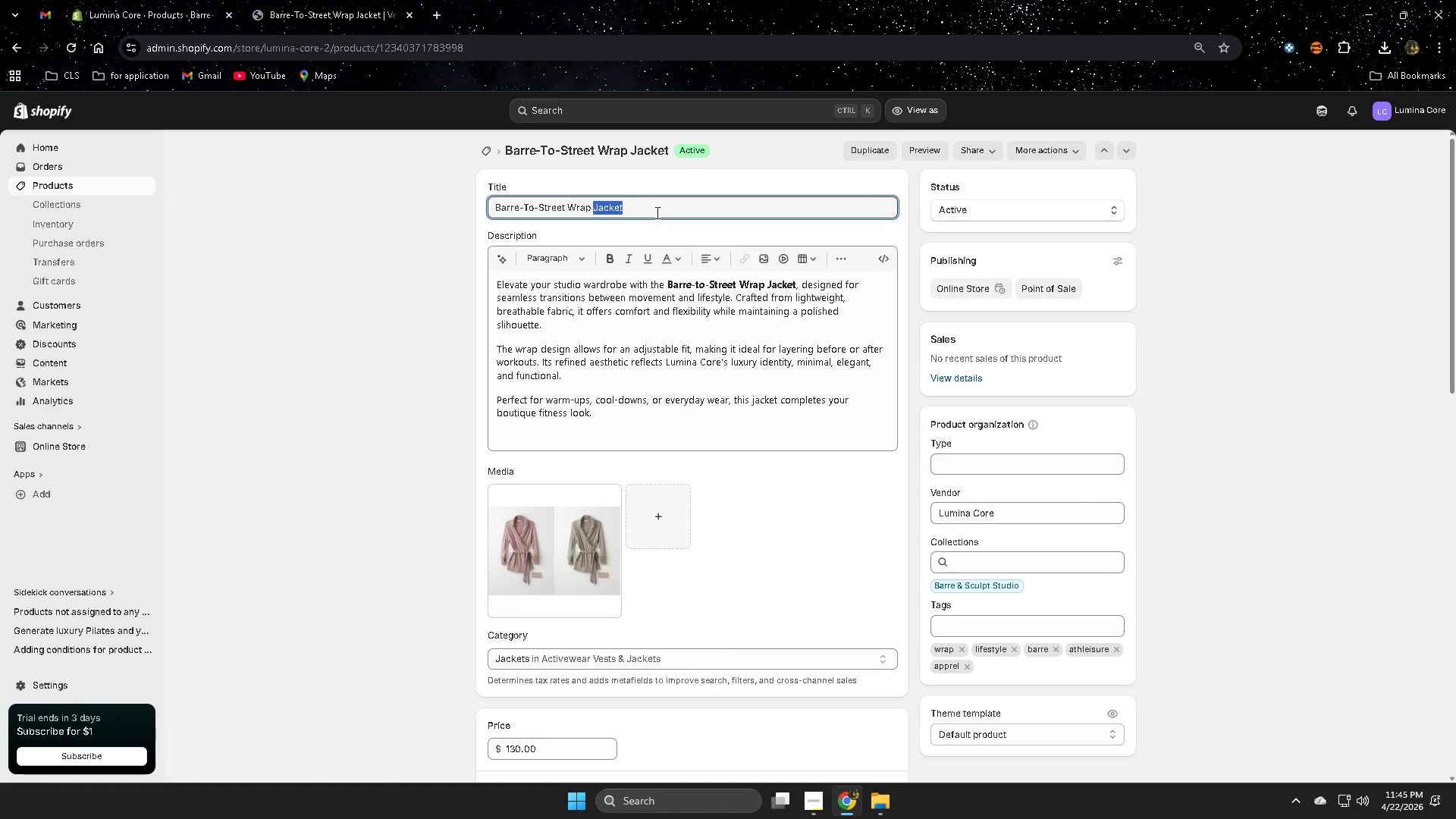 
triple_click([656, 212])
 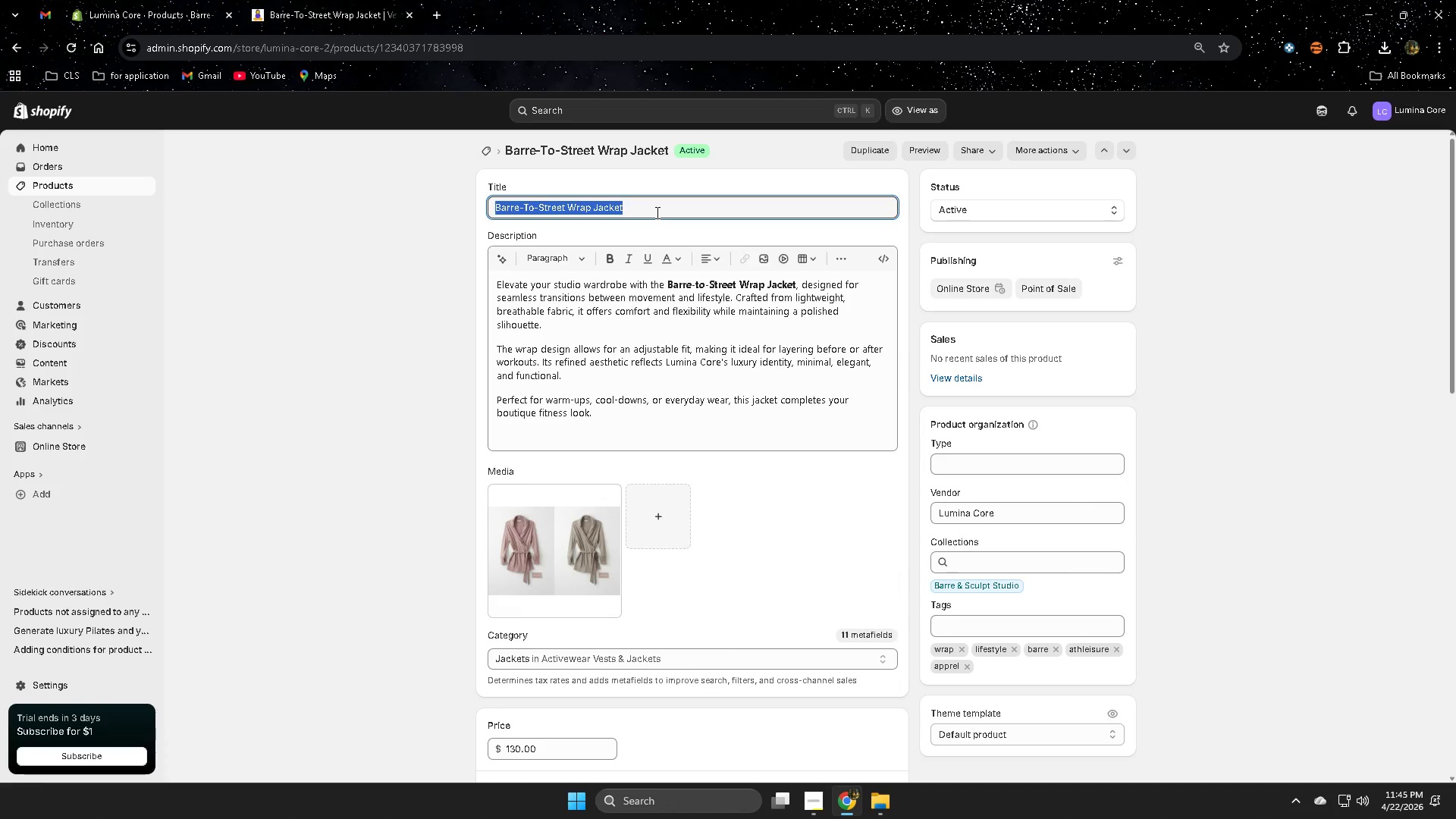 
key(Control+C)
 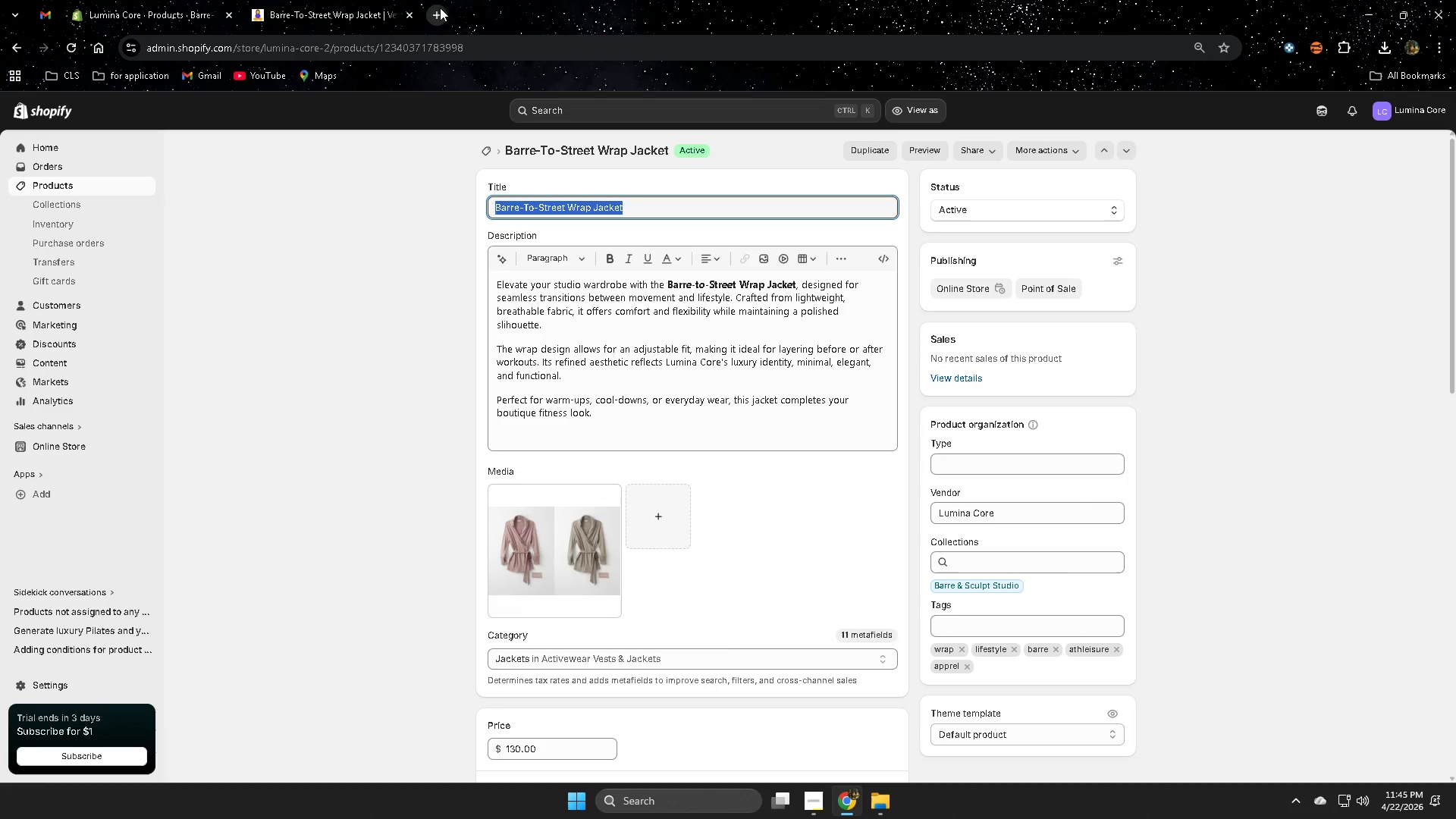 
left_click([431, 17])
 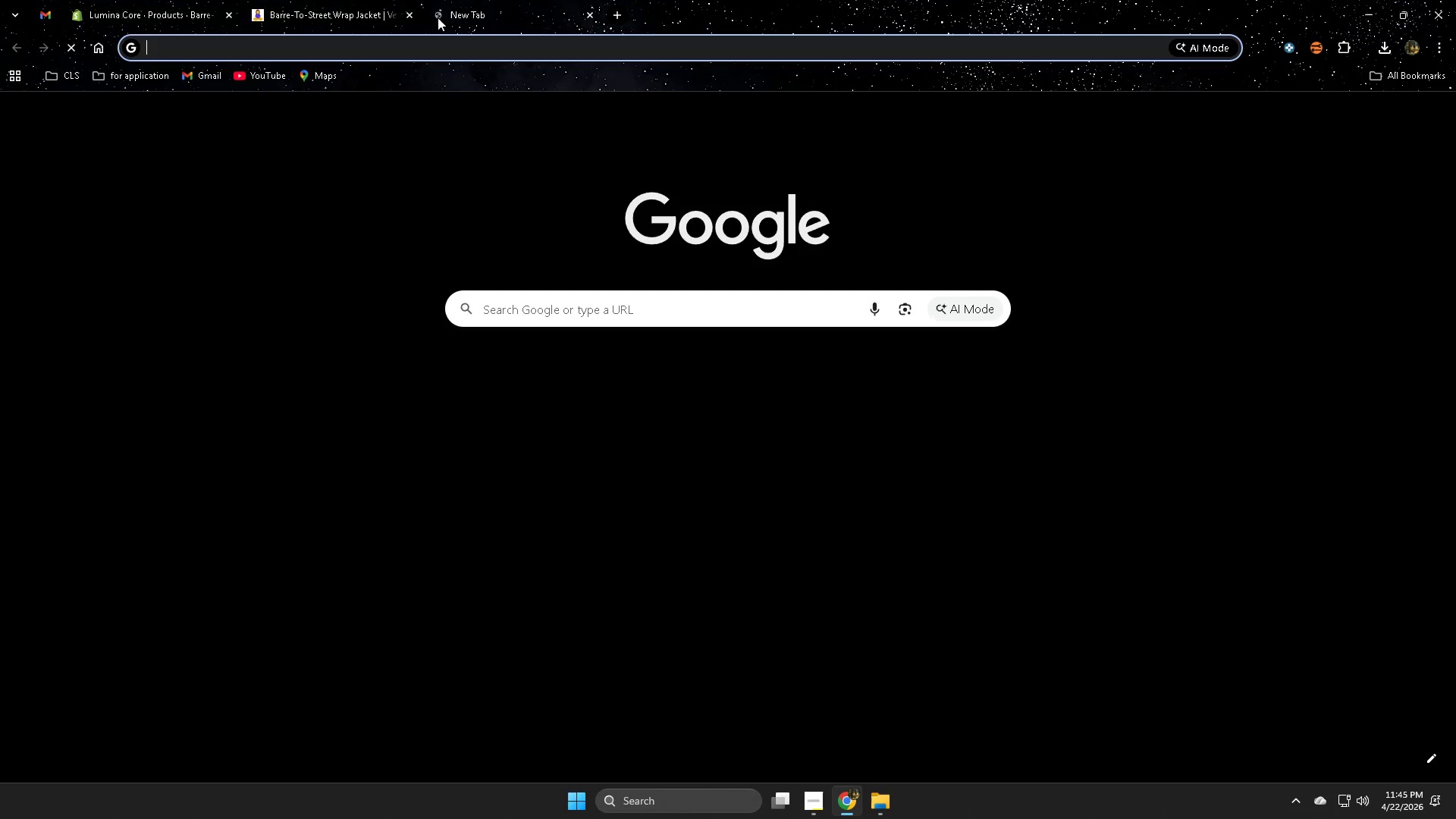 
key(Control+ControlLeft)
 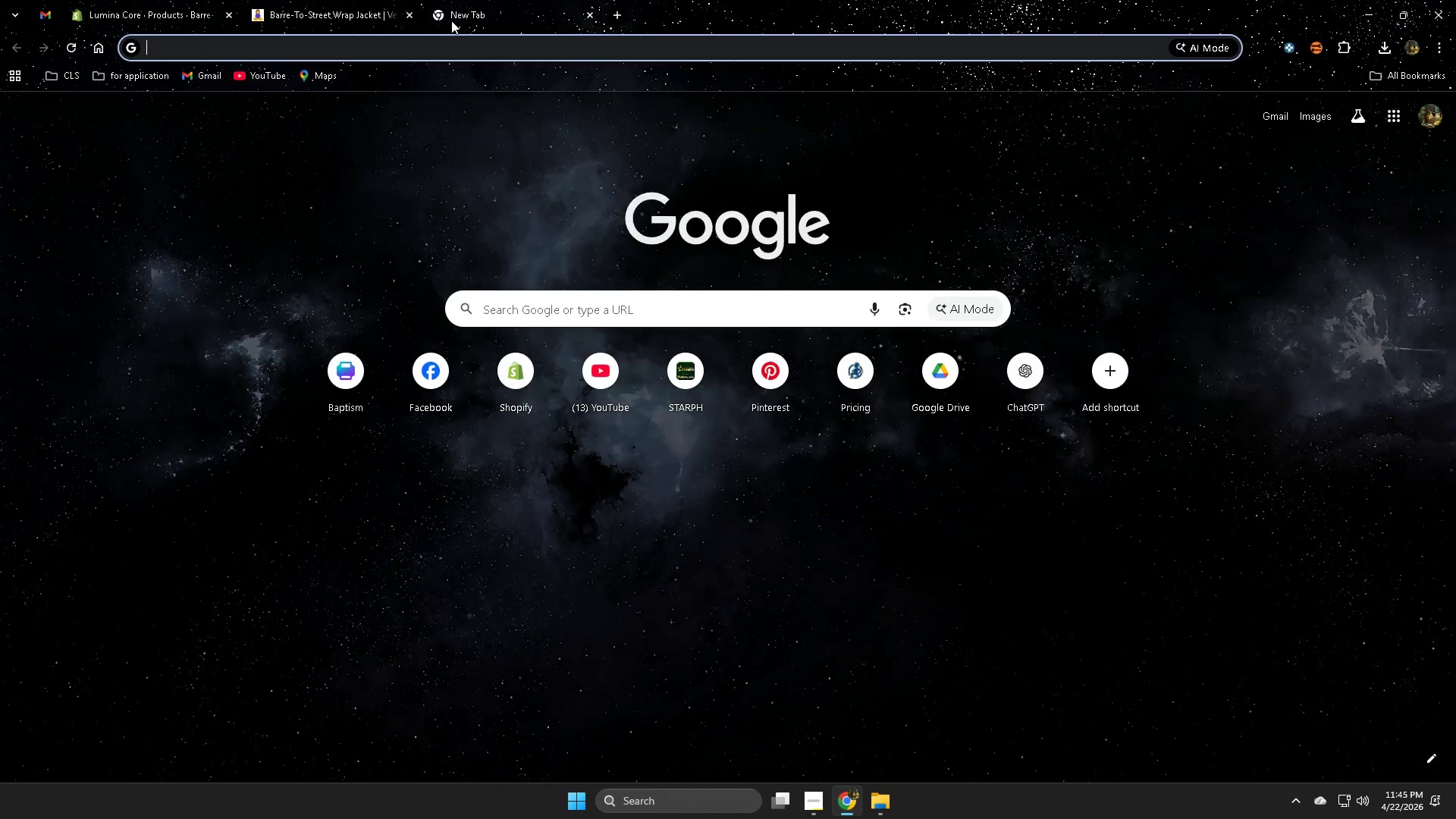 
key(Control+V)
 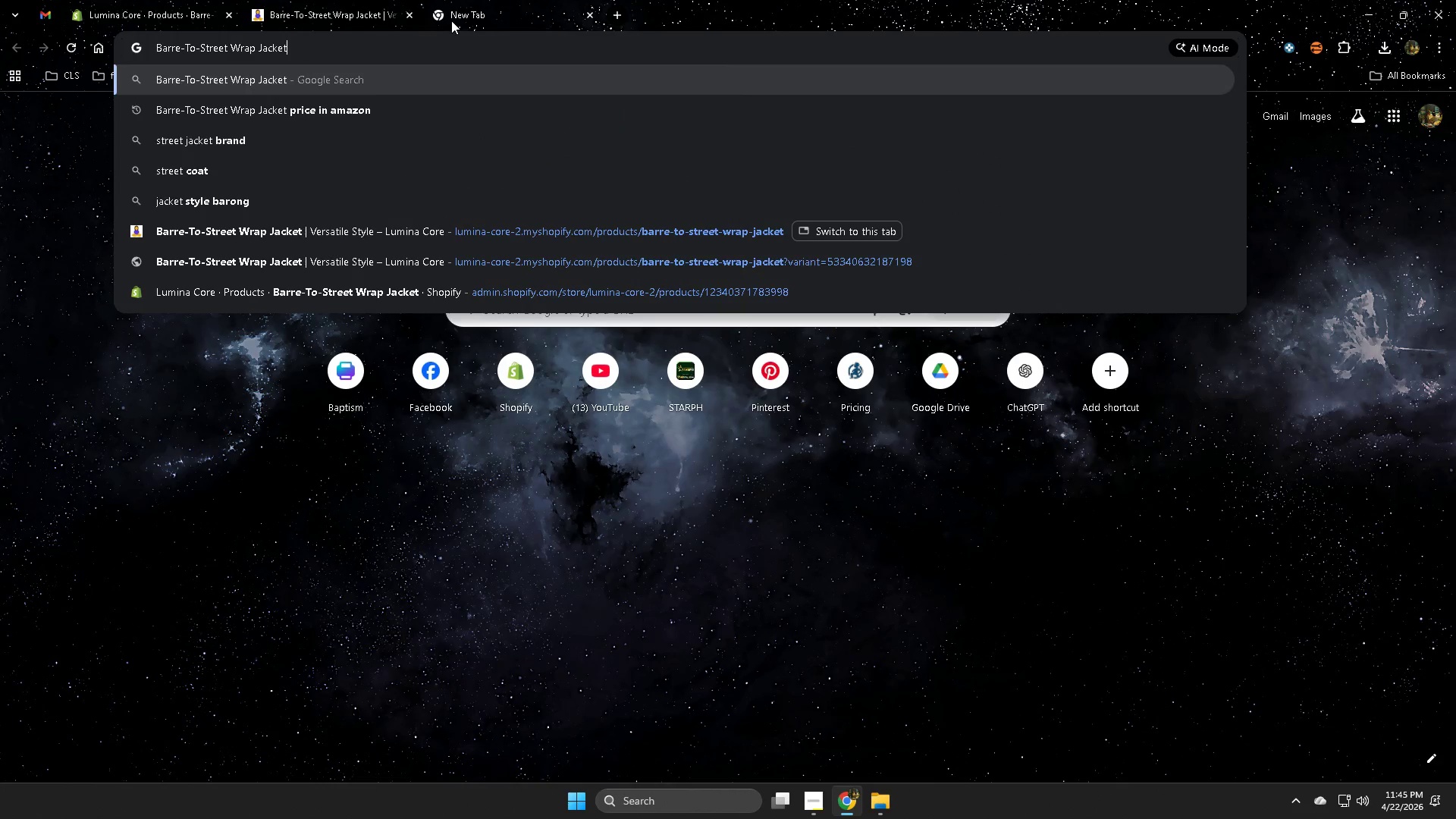 
type( in amaozn)
key(Backspace)
key(Backspace)
key(Backspace)
type(zon)
 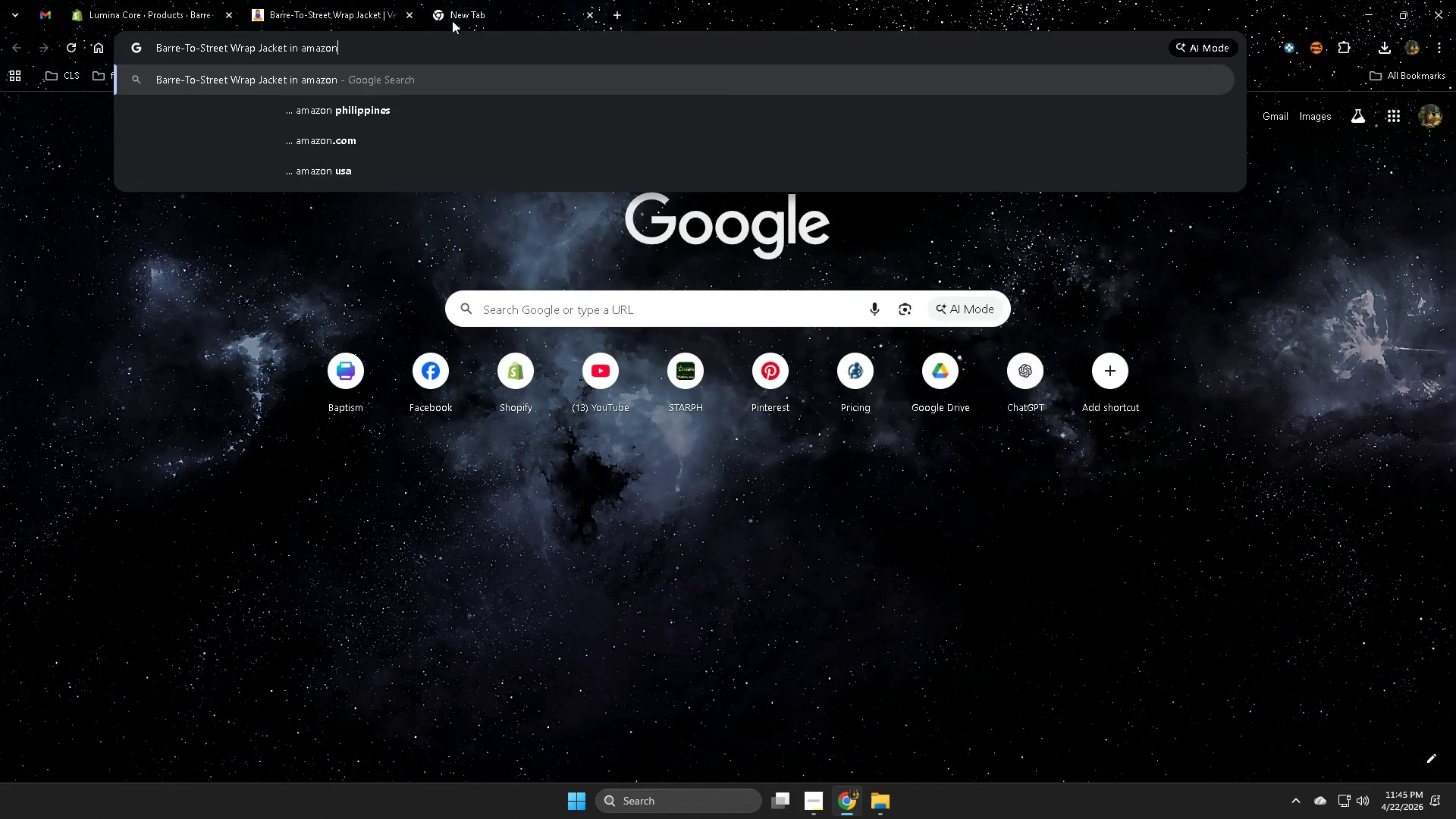 
key(Enter)
 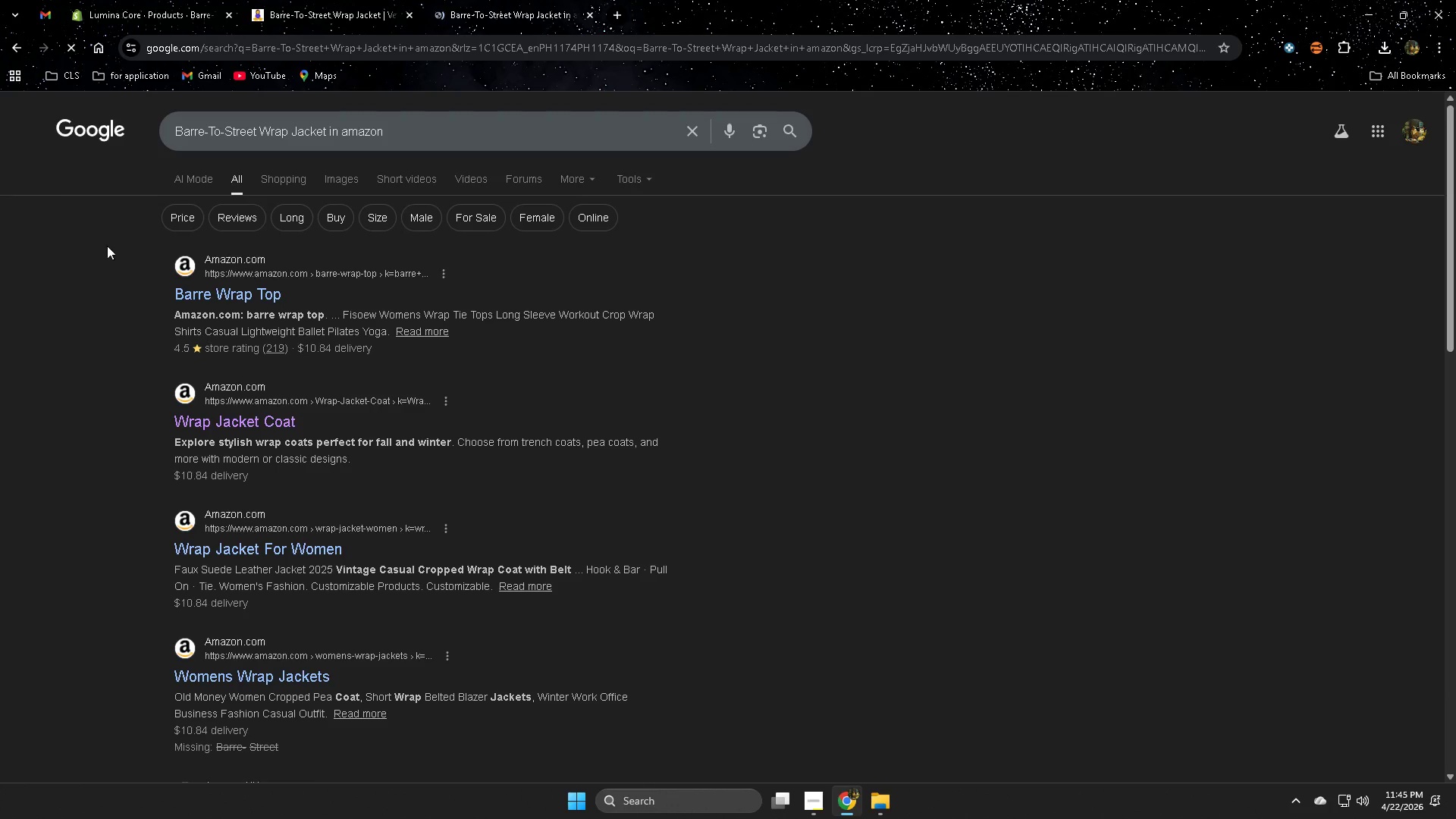 
left_click([218, 302])
 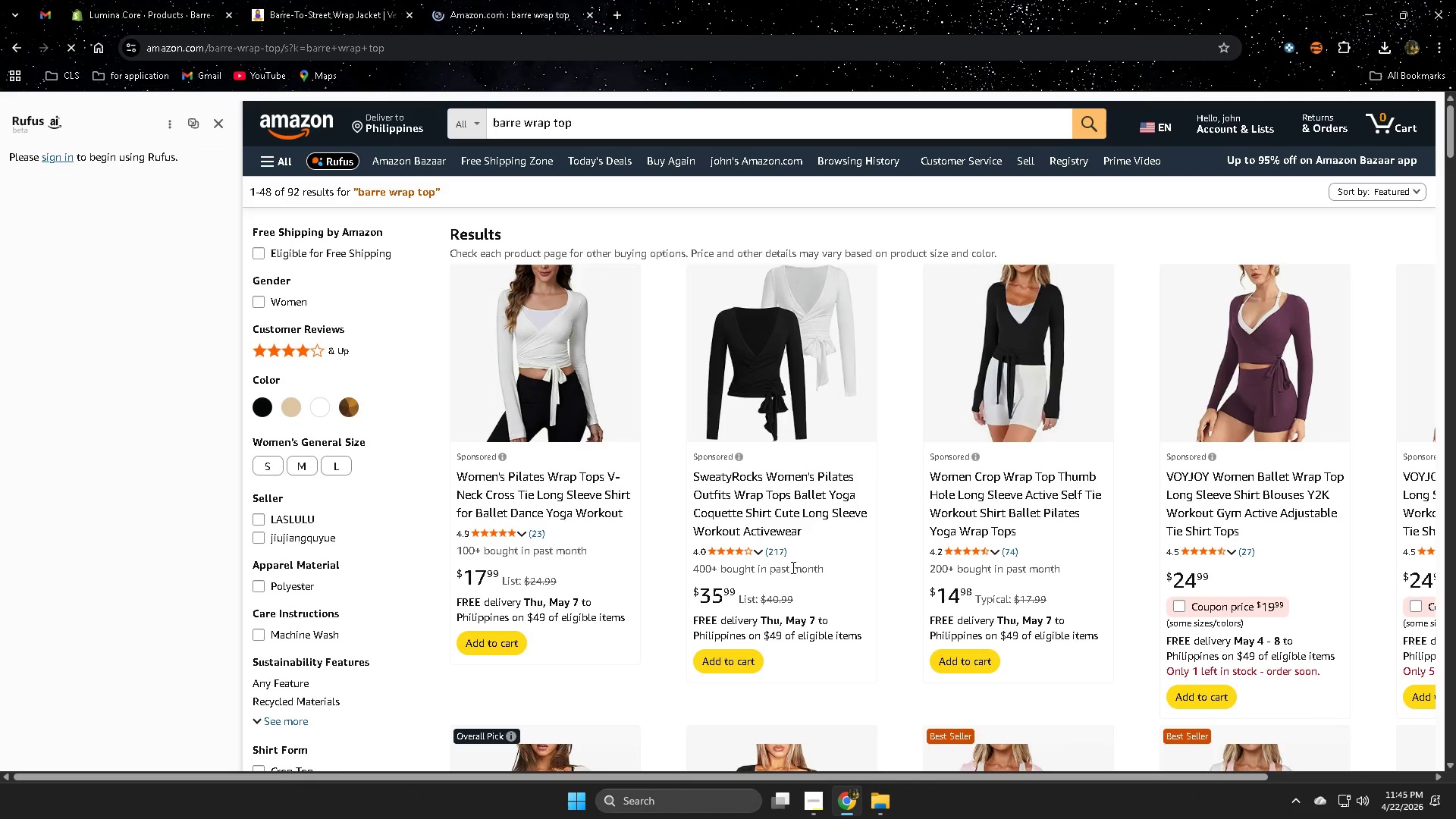 
scroll: coordinate [1108, 576], scroll_direction: down, amount: 6.0
 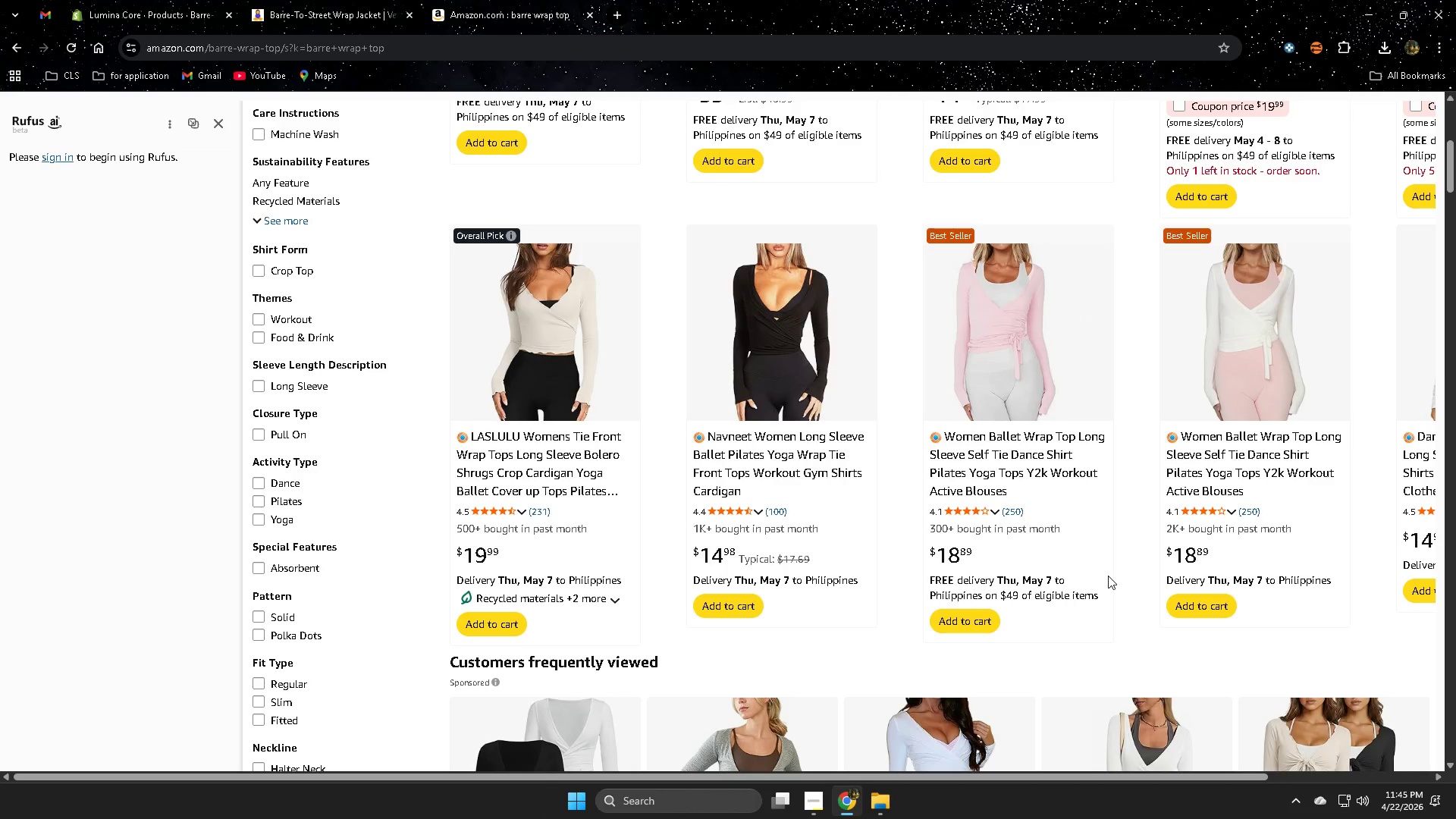 
scroll: coordinate [1062, 569], scroll_direction: up, amount: 6.0
 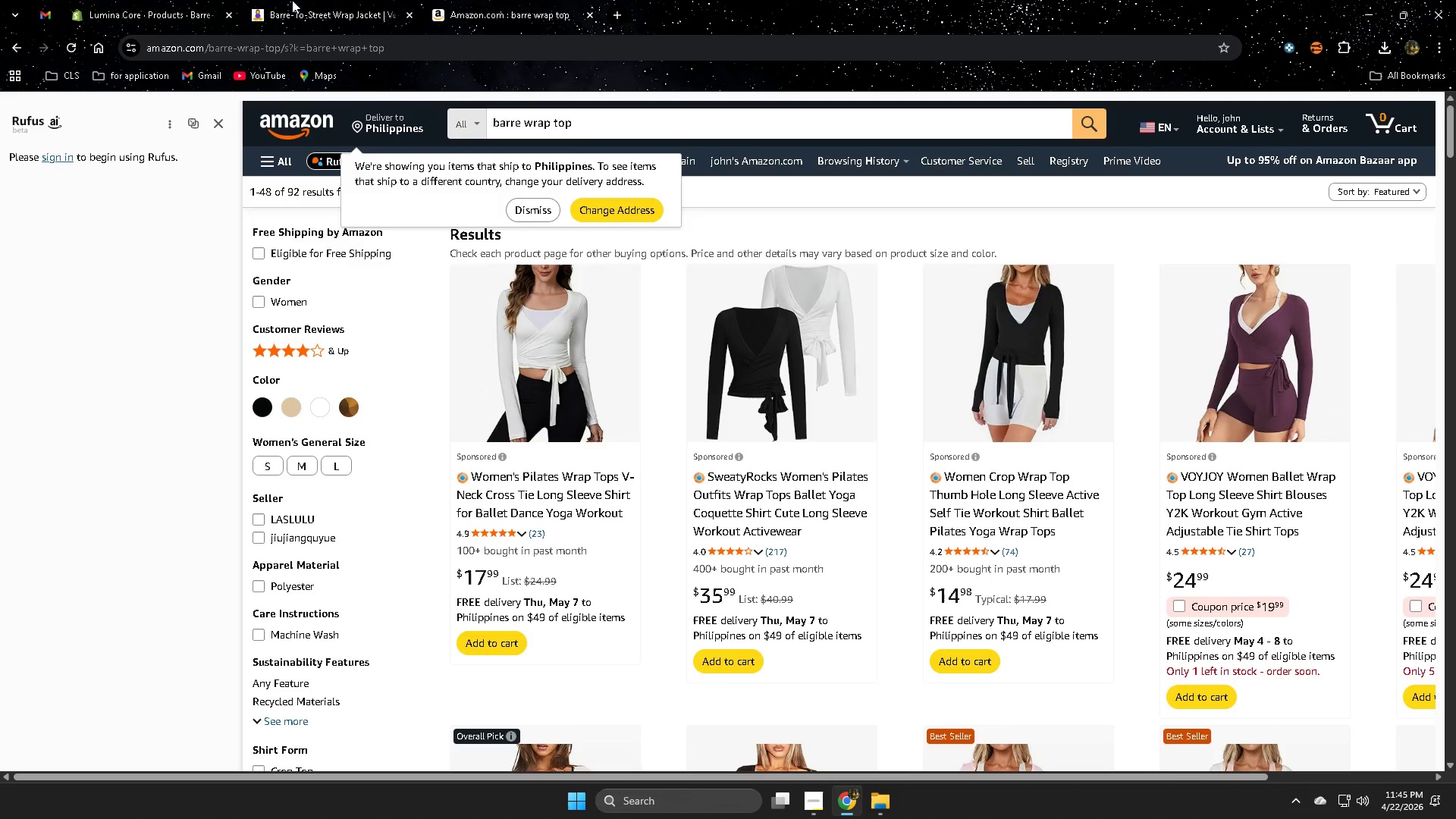 
scroll: coordinate [681, 682], scroll_direction: down, amount: 3.0
 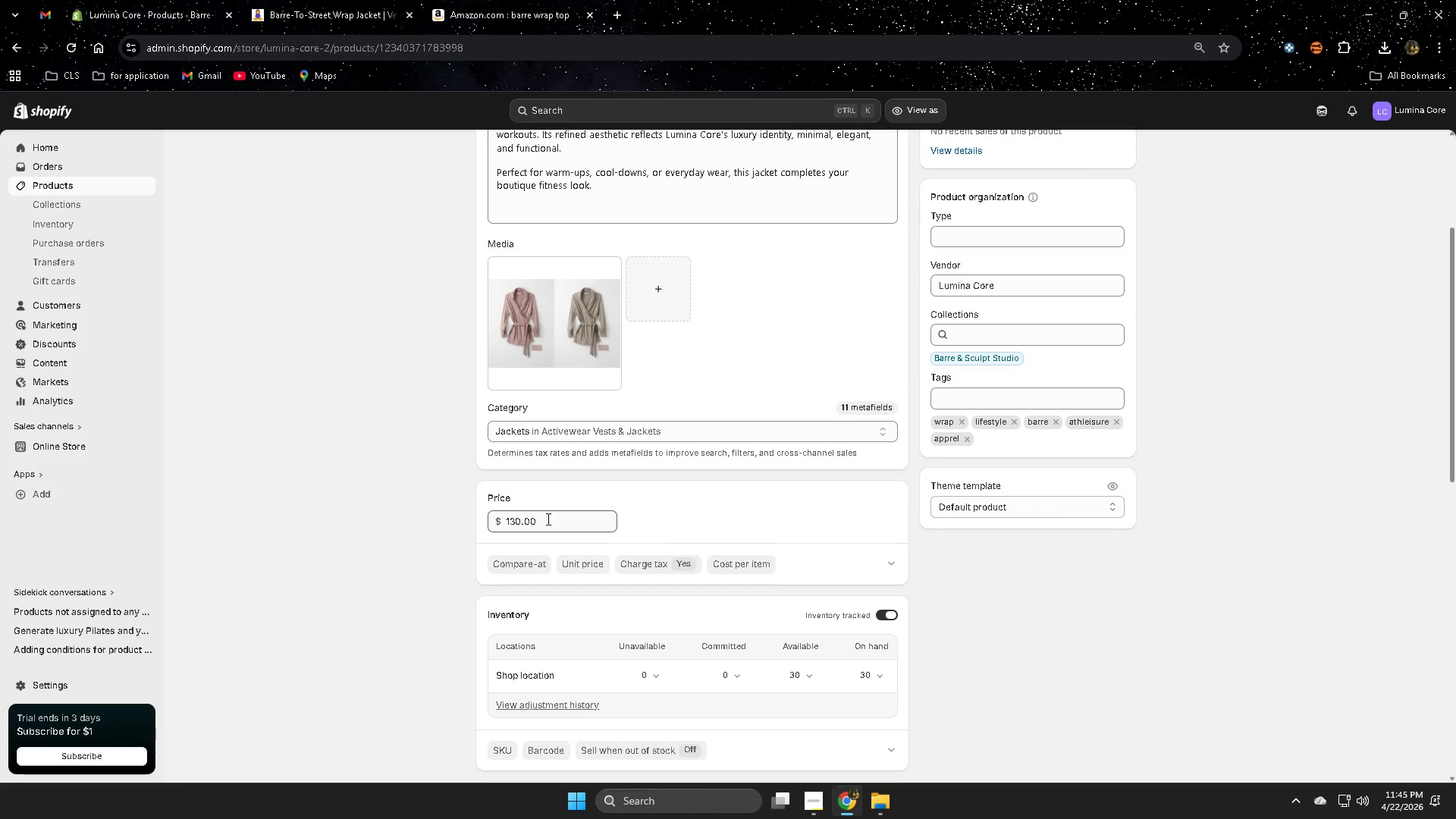 
double_click([547, 519])
 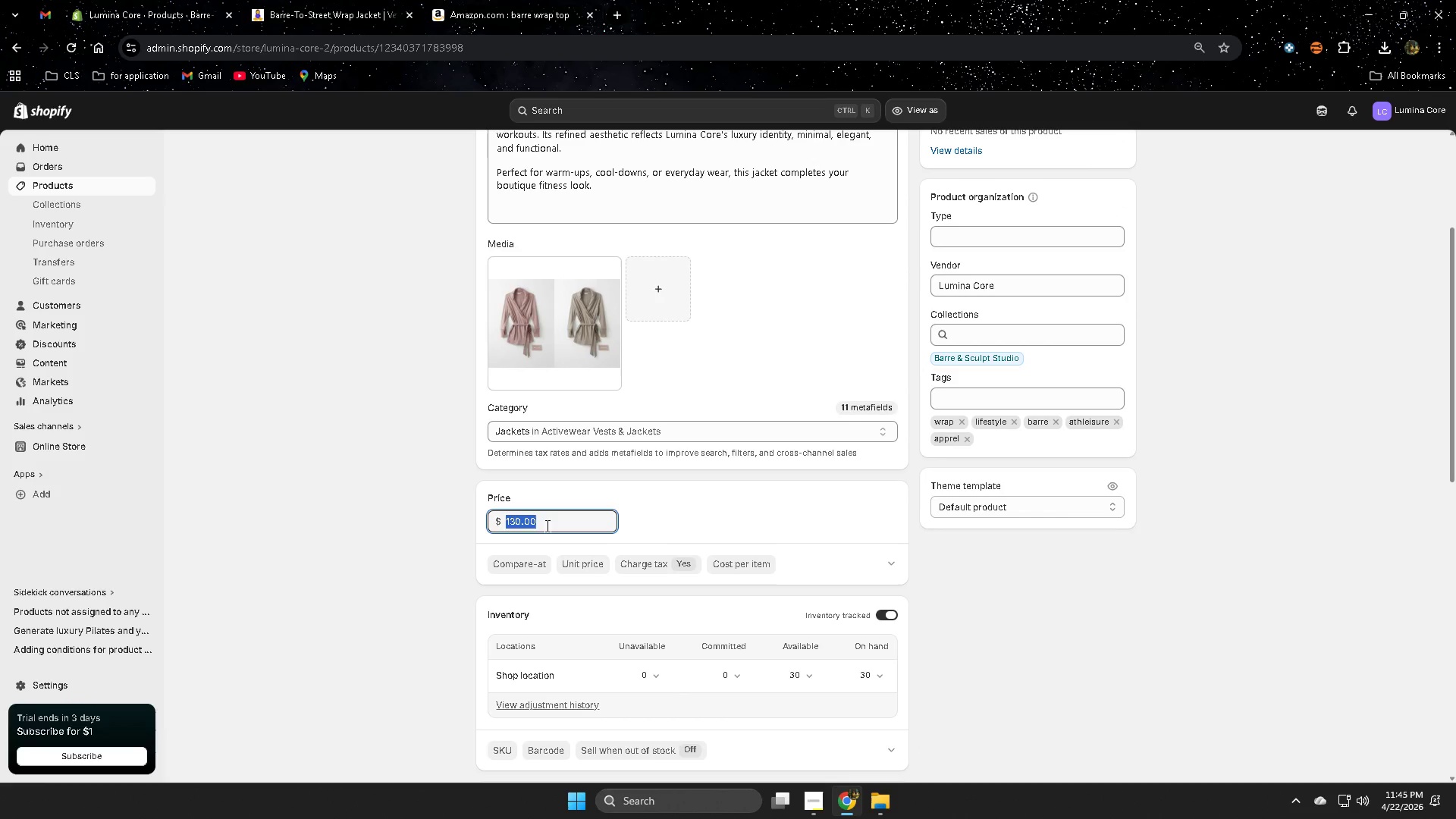 
key(Numpad1)
 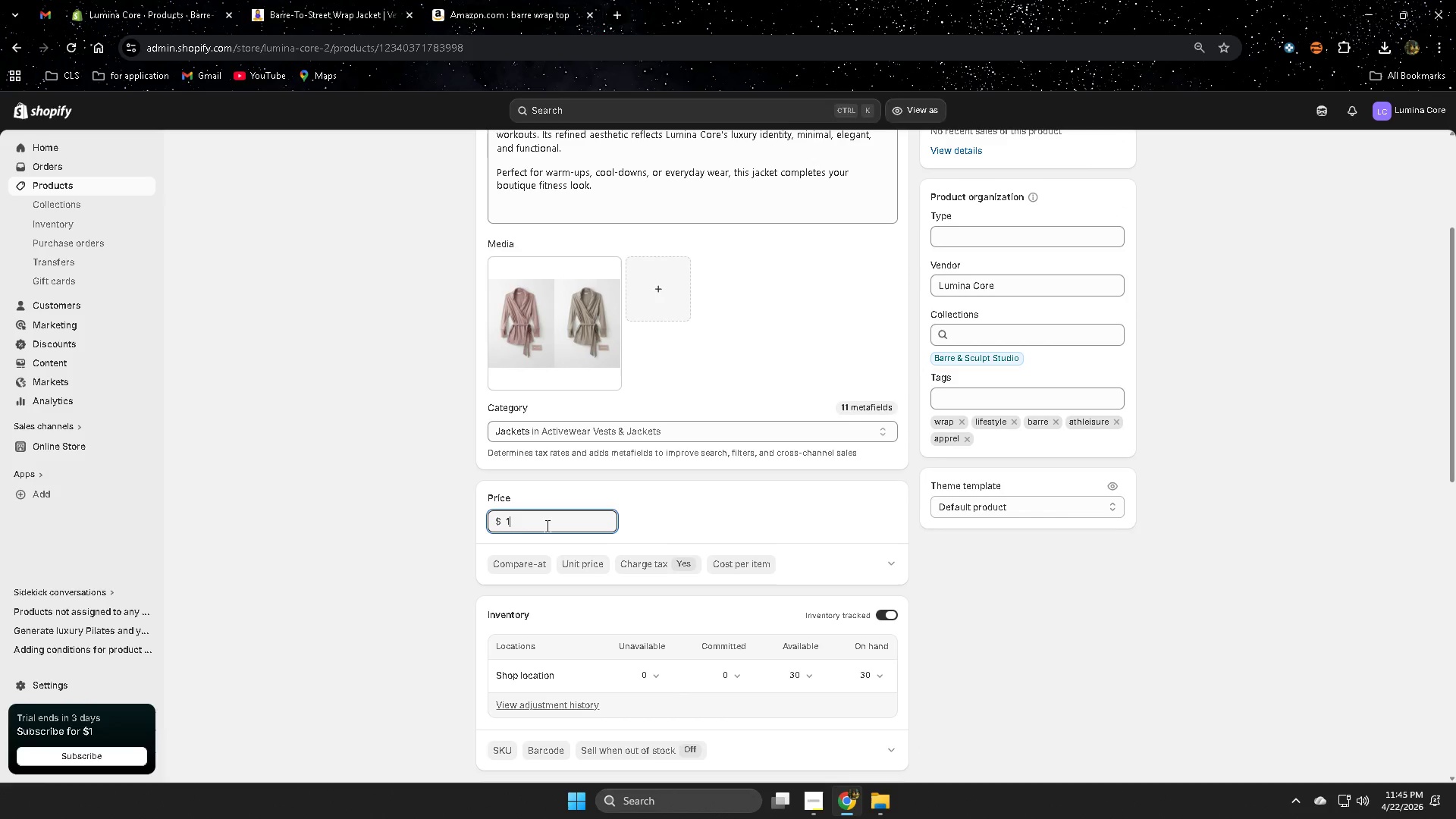 
key(Numpad7)
 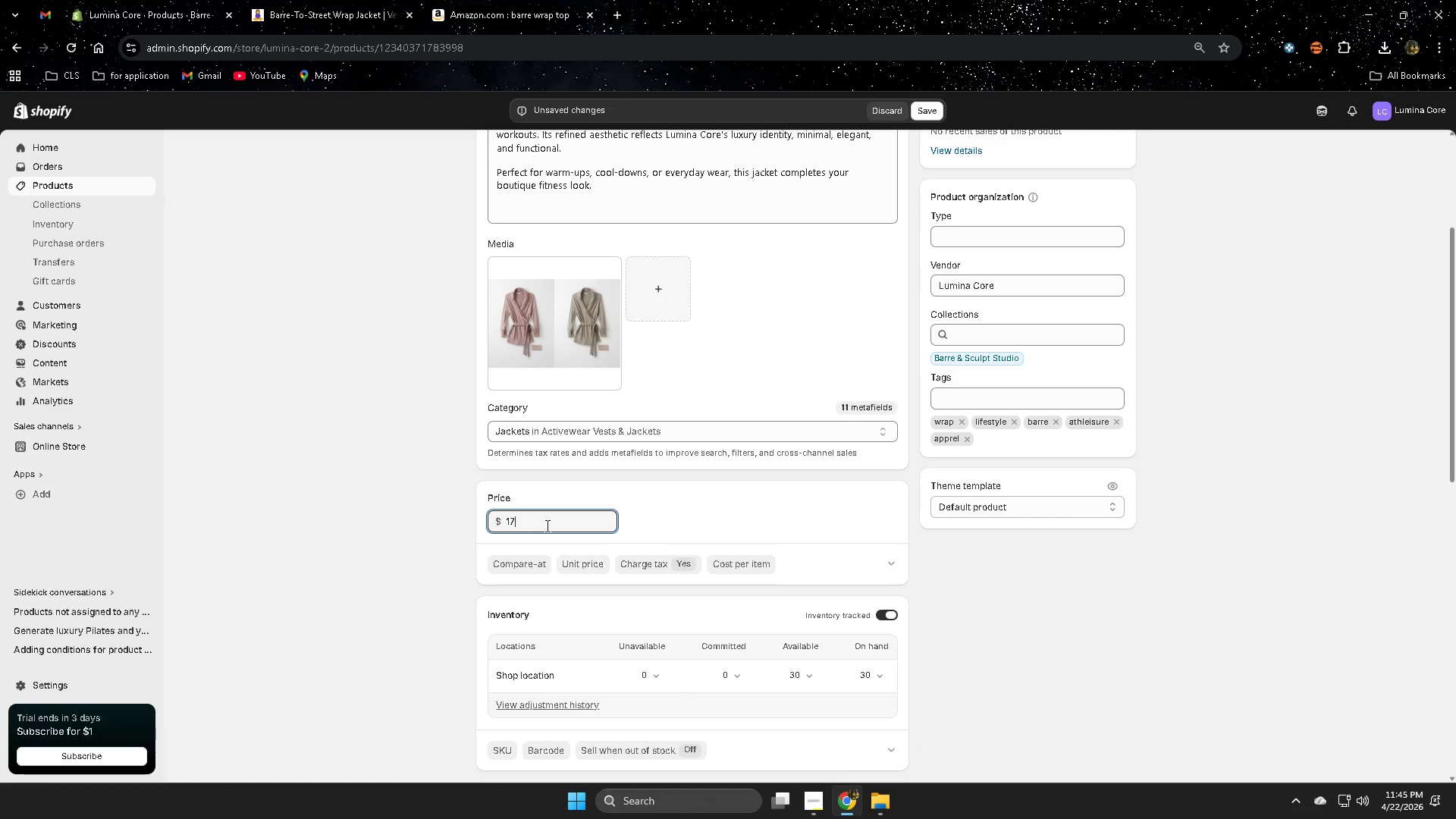 
key(NumpadDecimal)
 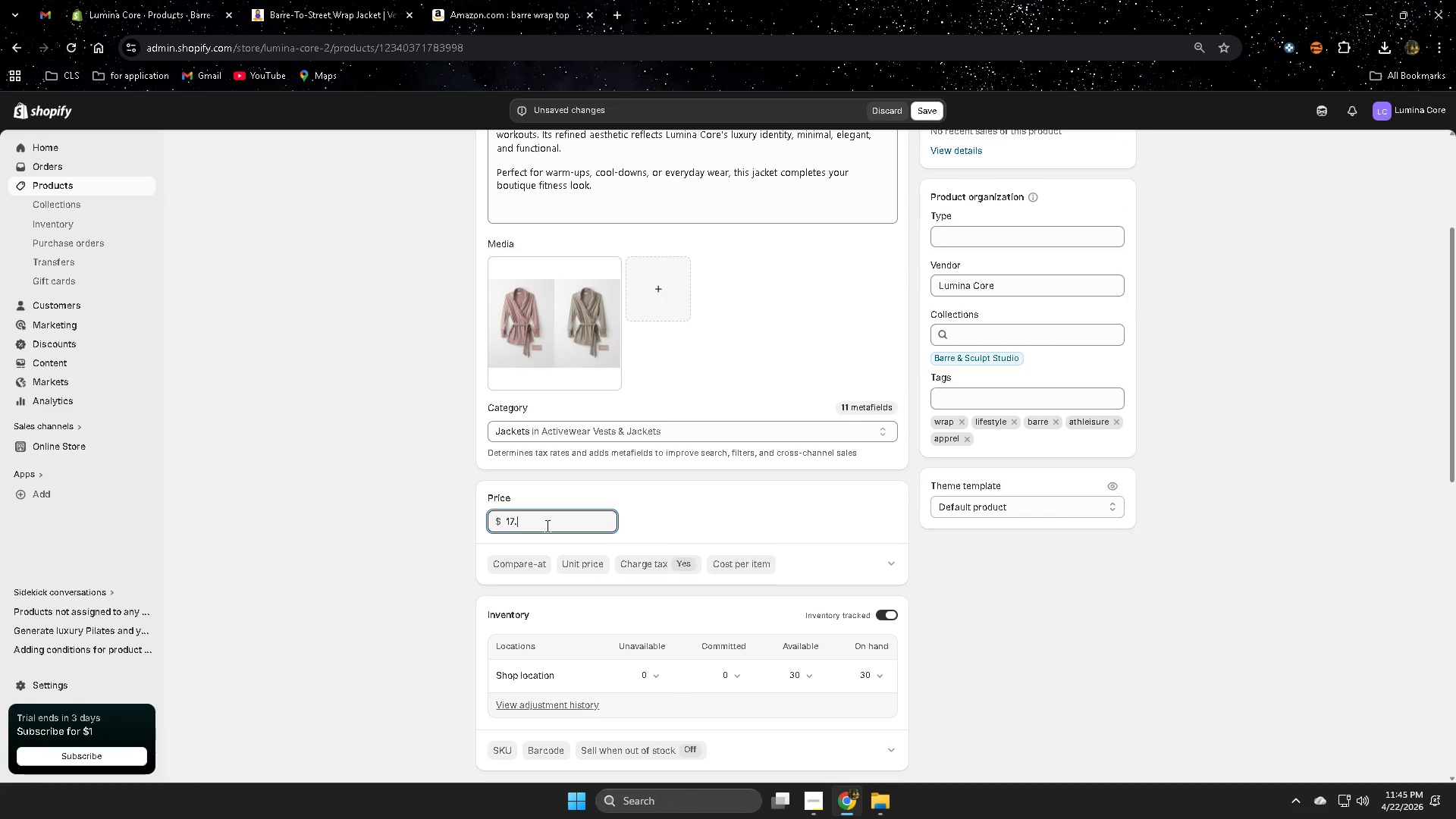 
key(Numpad9)
 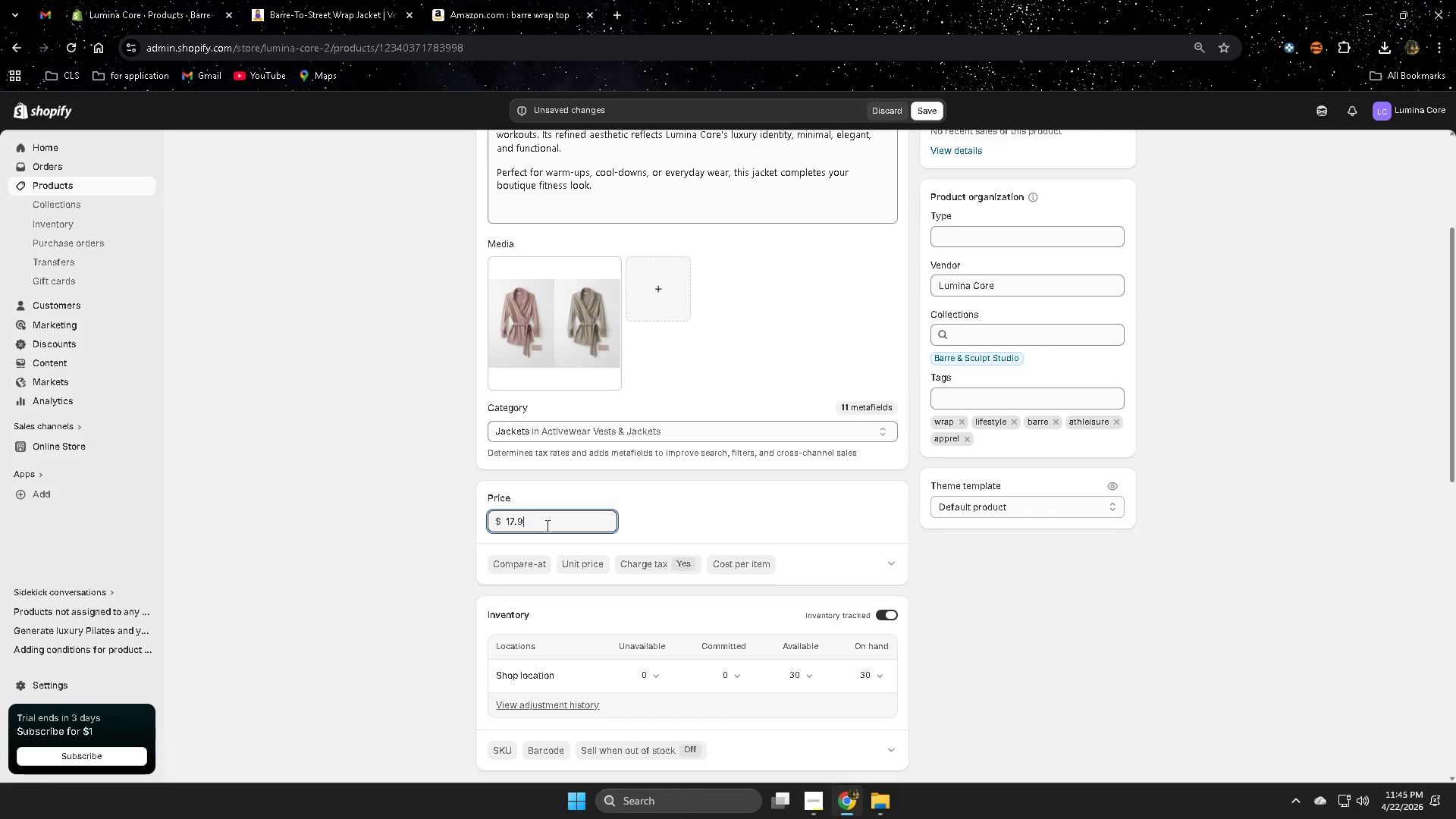 
key(Numpad9)
 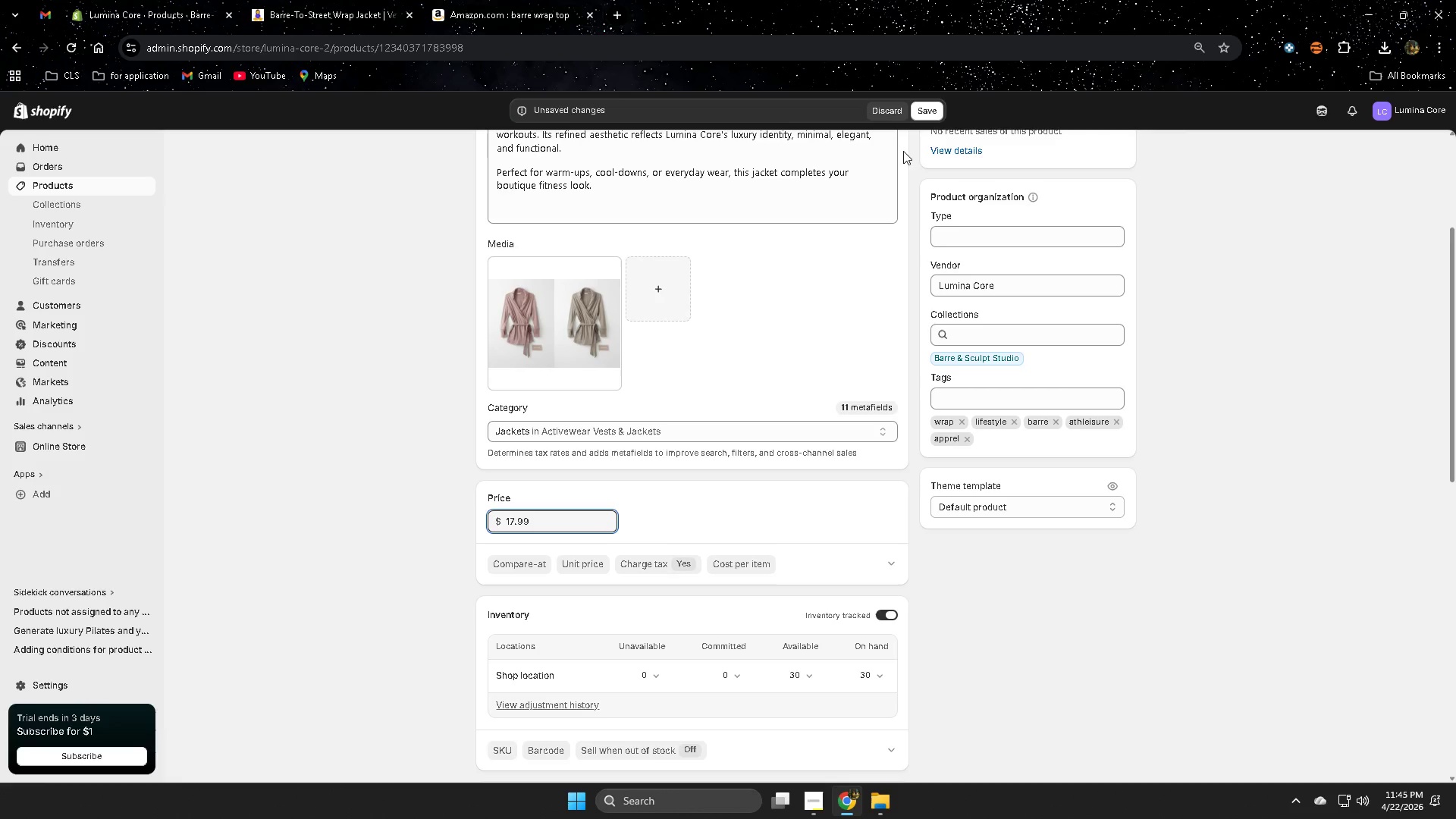 
left_click([930, 111])
 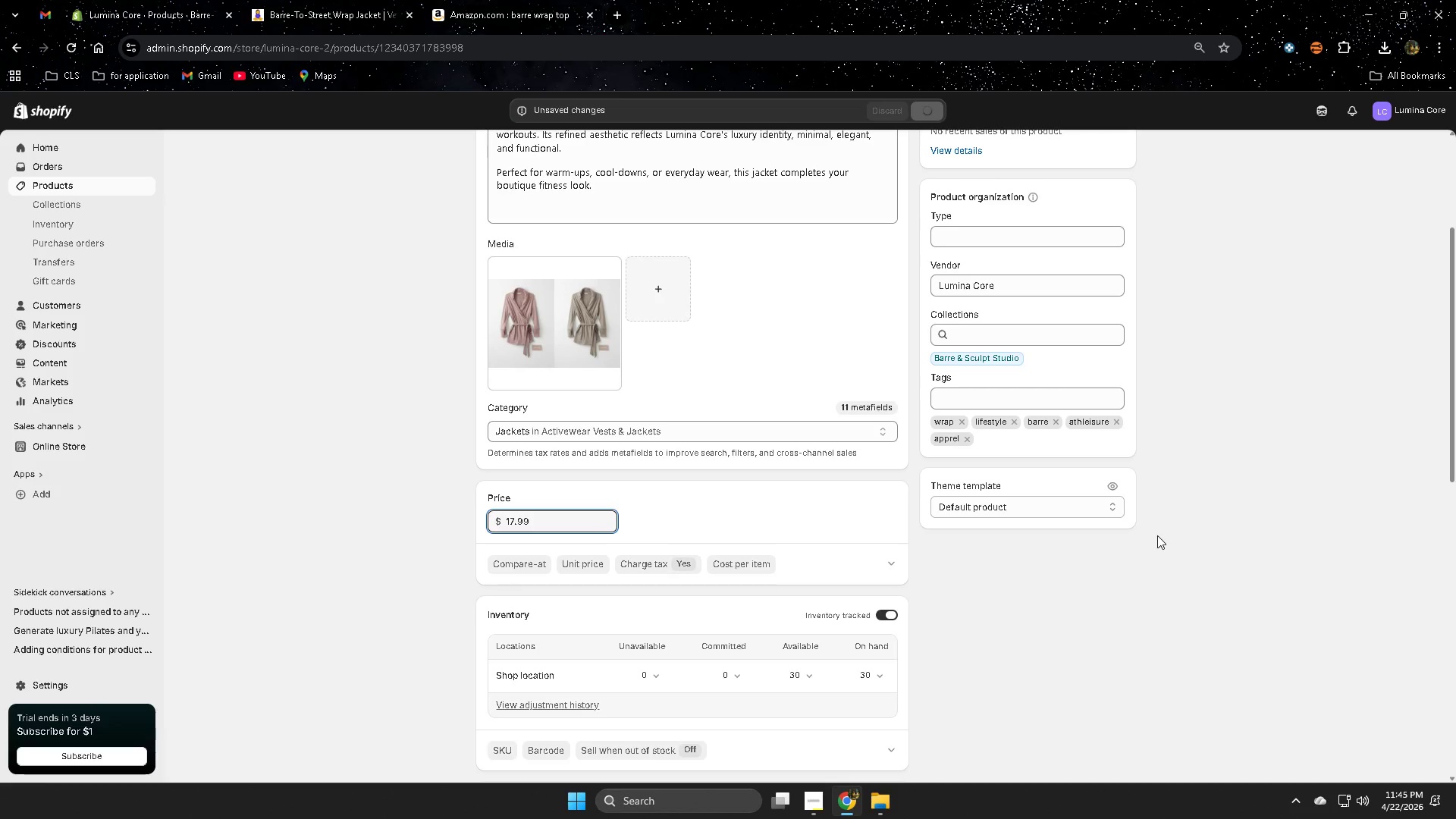 
scroll: coordinate [1153, 538], scroll_direction: down, amount: 3.0
 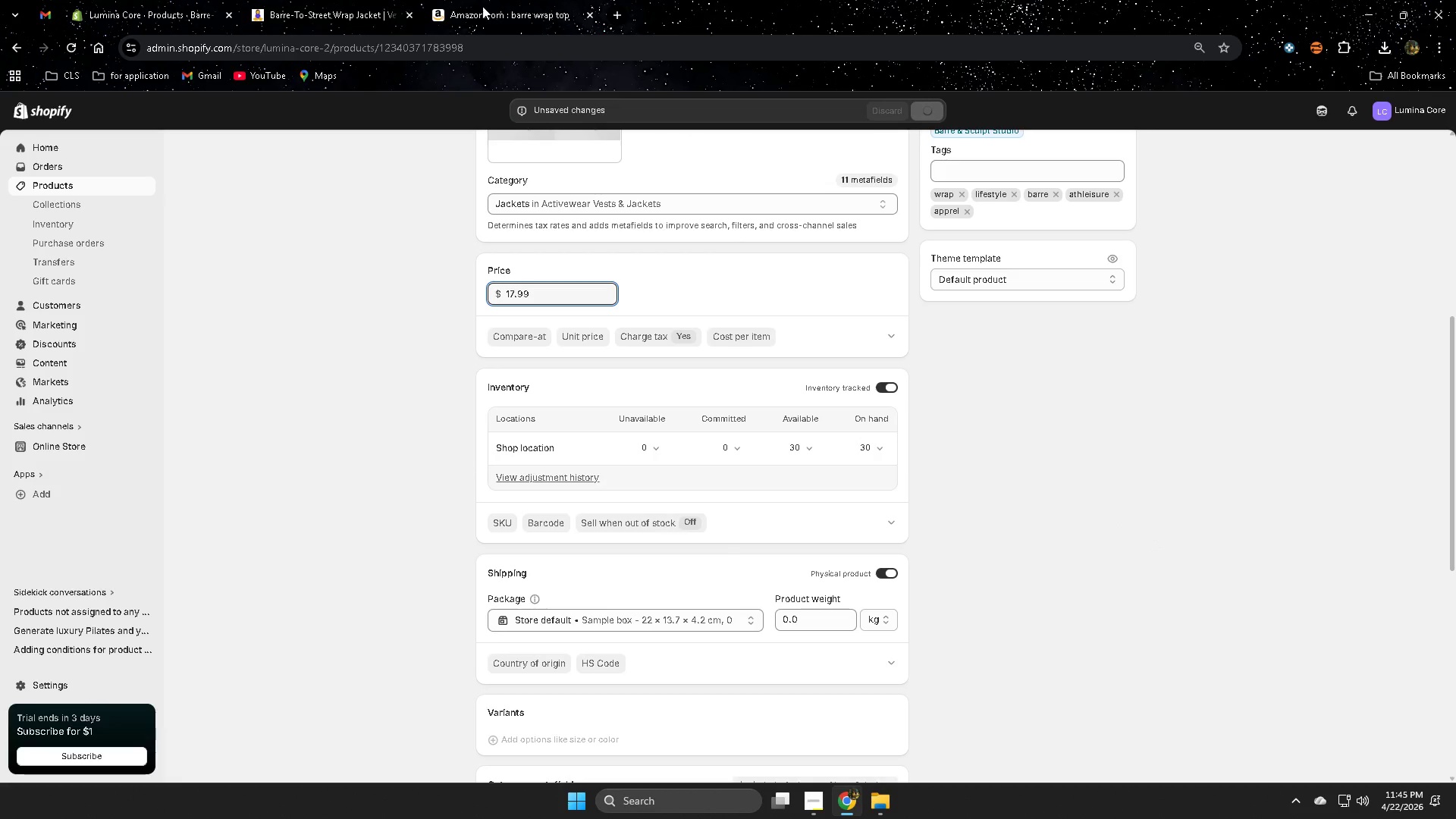 
left_click([309, 0])
 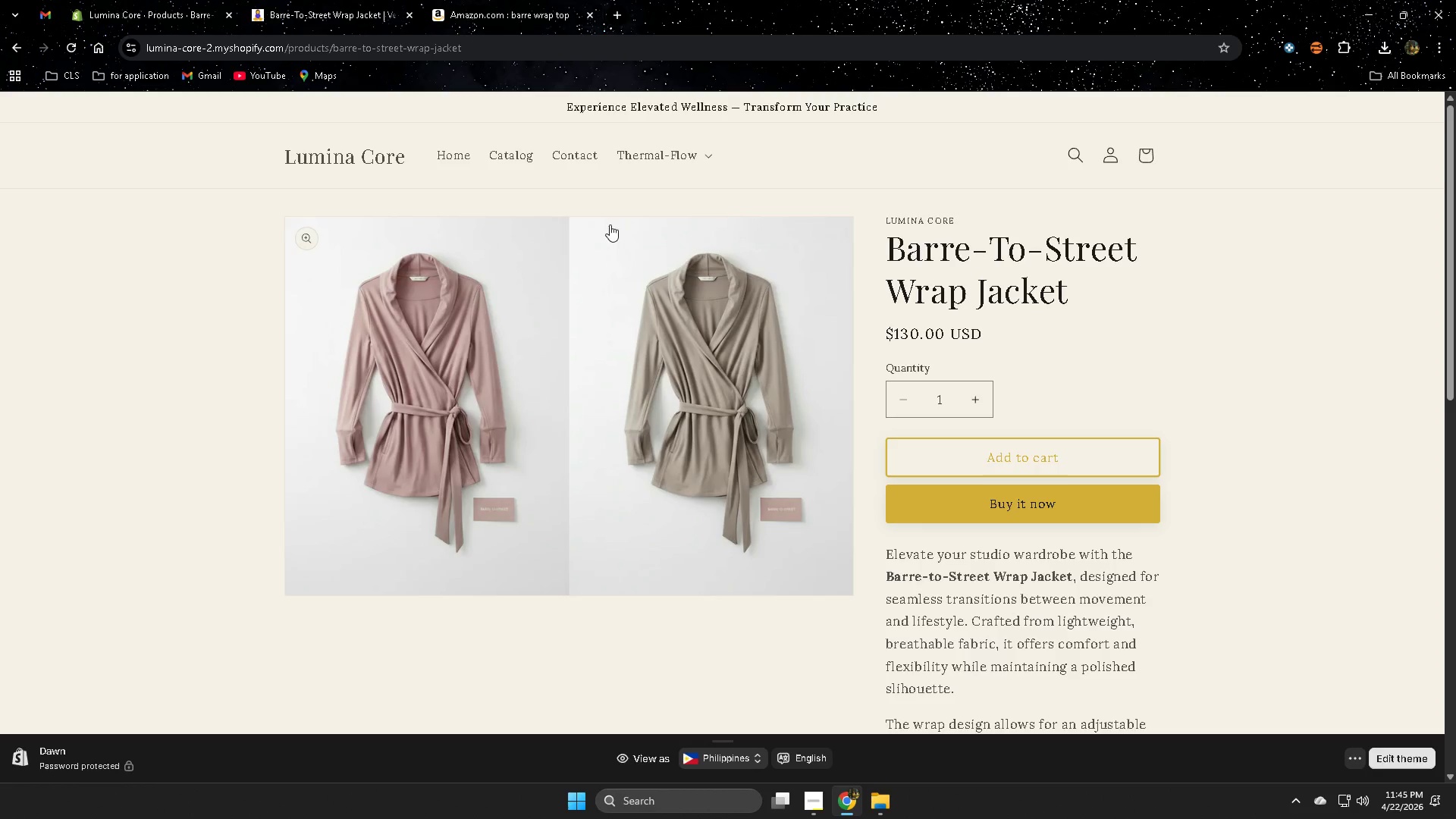 
left_click([498, 158])
 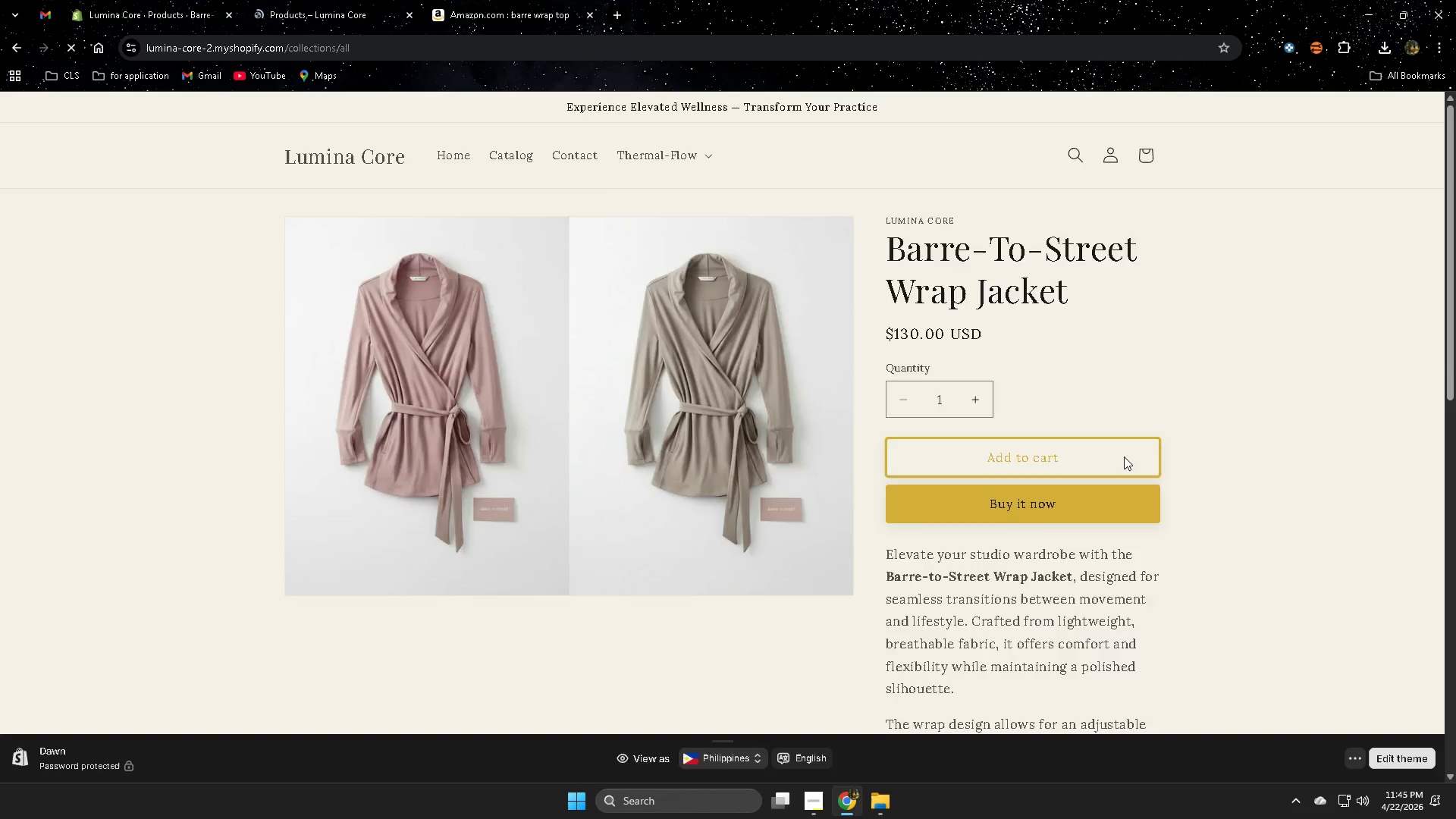 
scroll: coordinate [596, 449], scroll_direction: down, amount: 7.0
 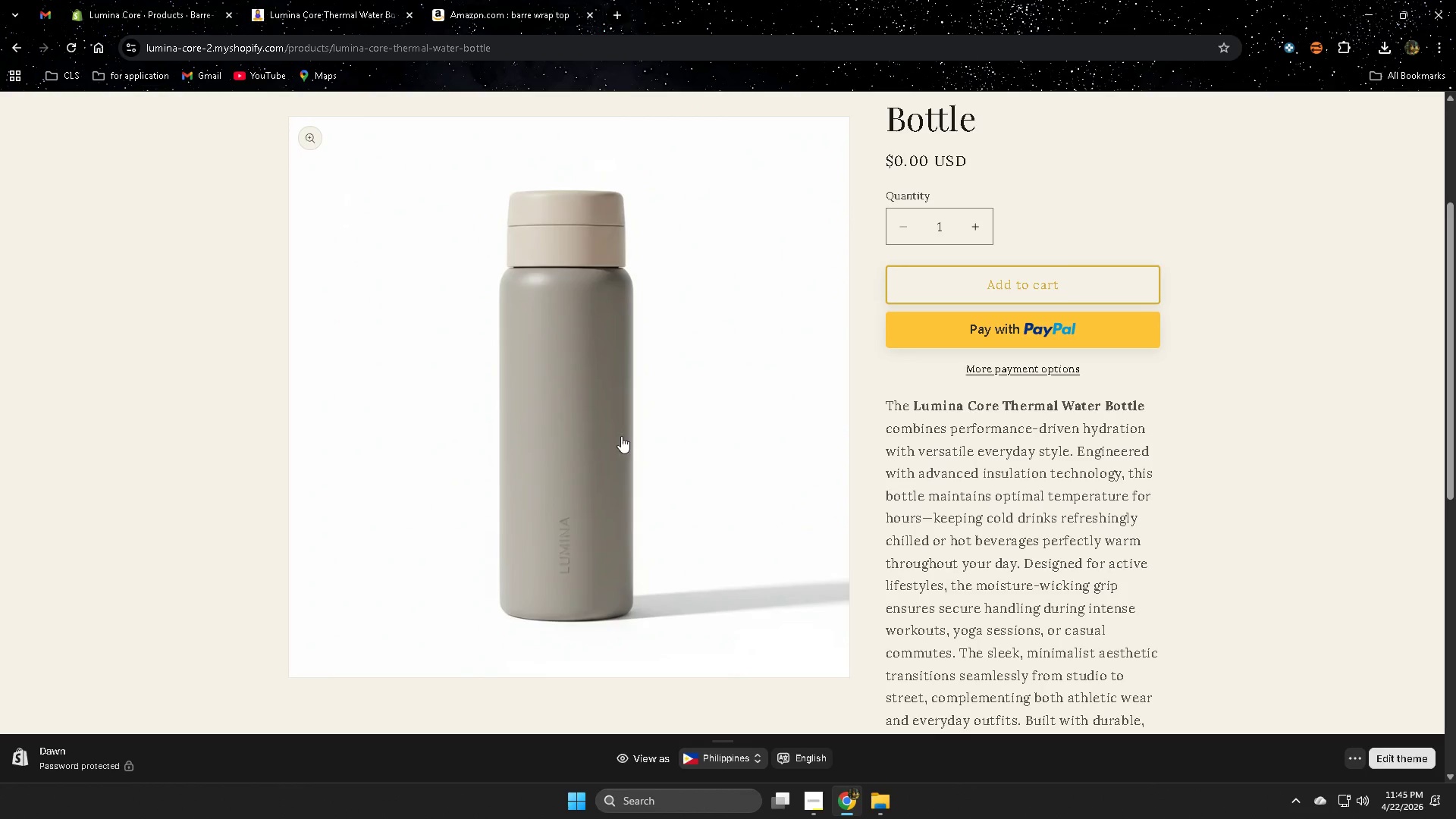 
scroll: coordinate [658, 442], scroll_direction: up, amount: 3.0
 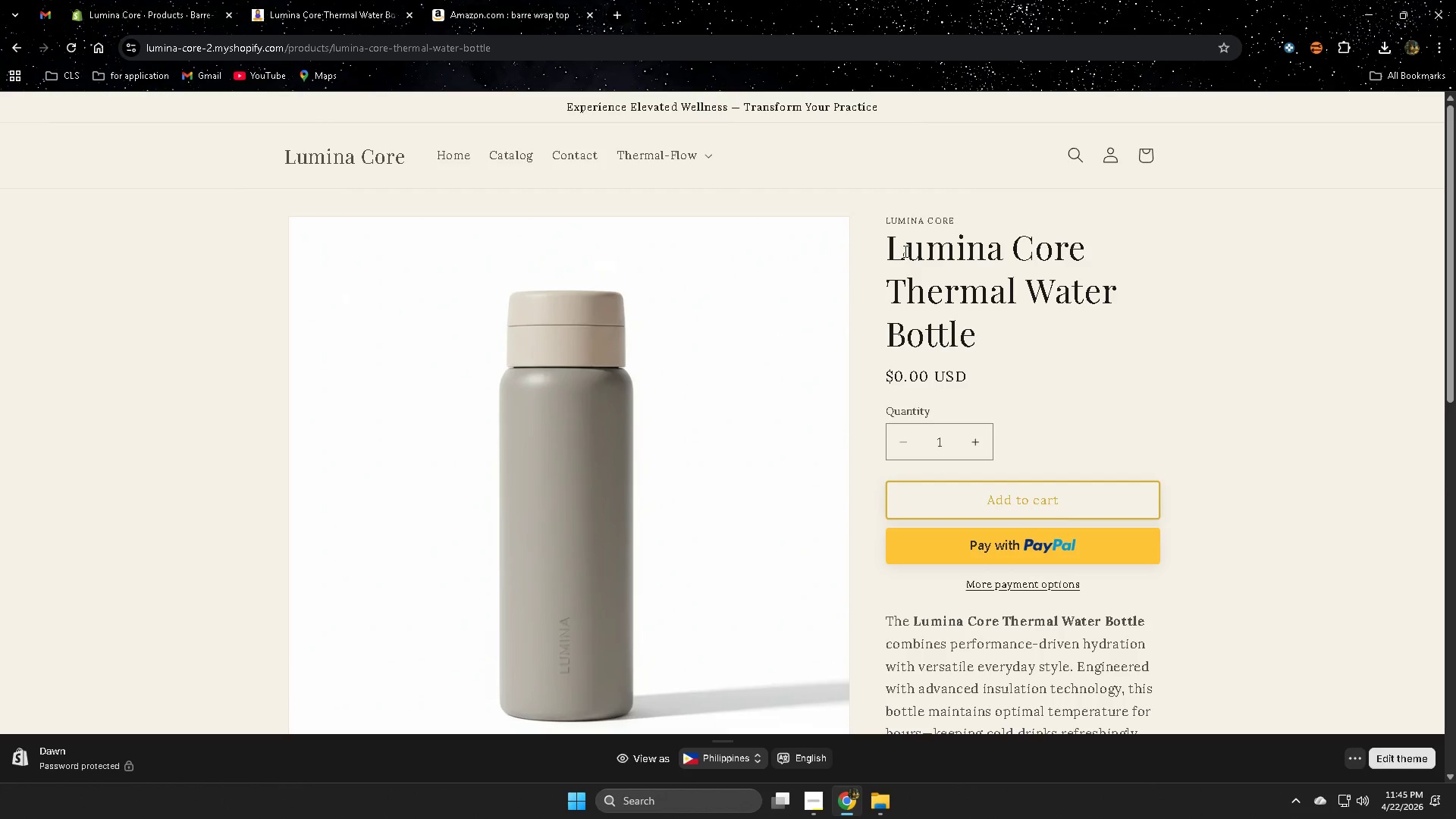 
left_click_drag(start_coordinate=[893, 250], to_coordinate=[997, 315])
 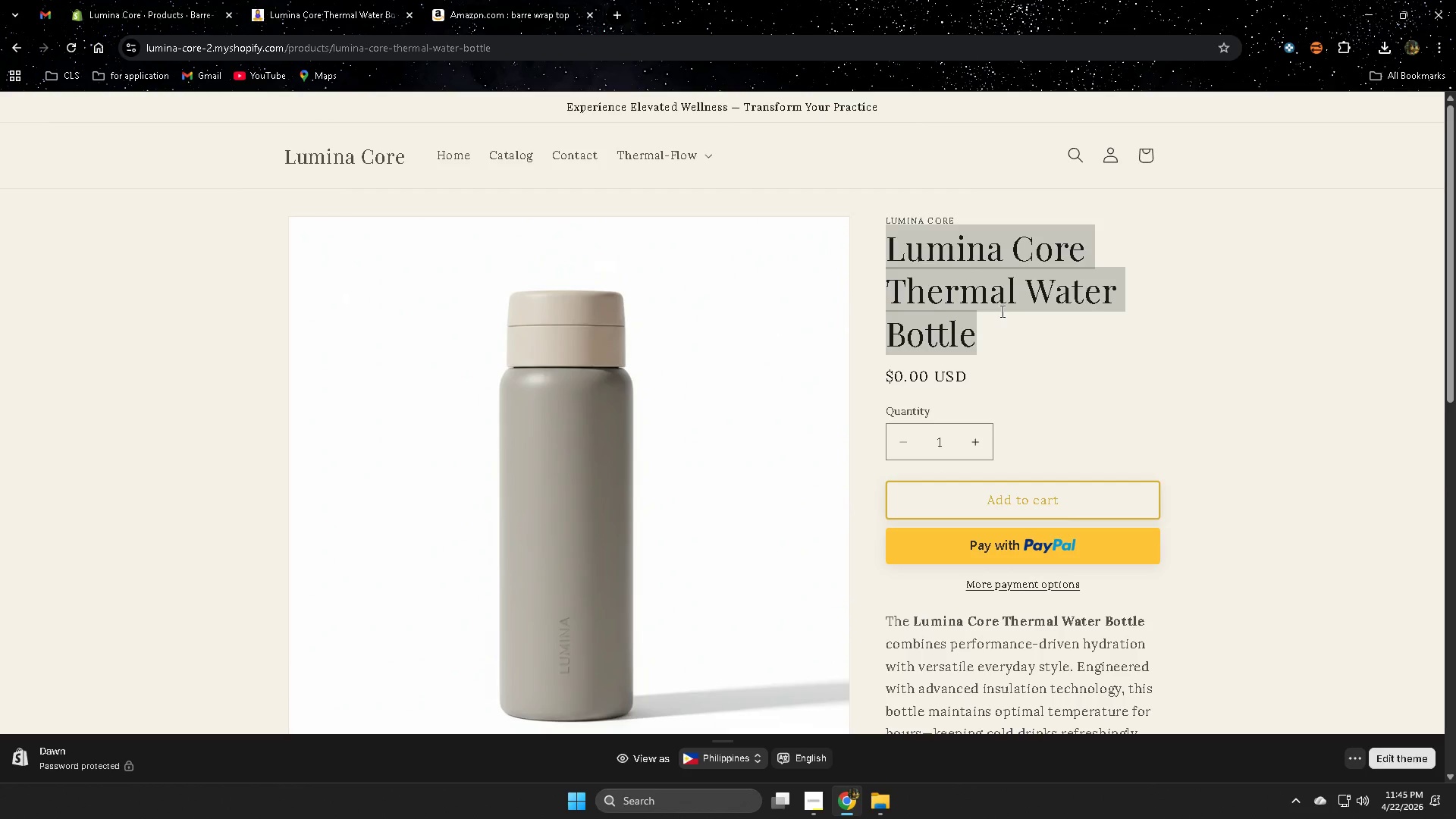 
hold_key(key=ControlLeft, duration=0.58)
 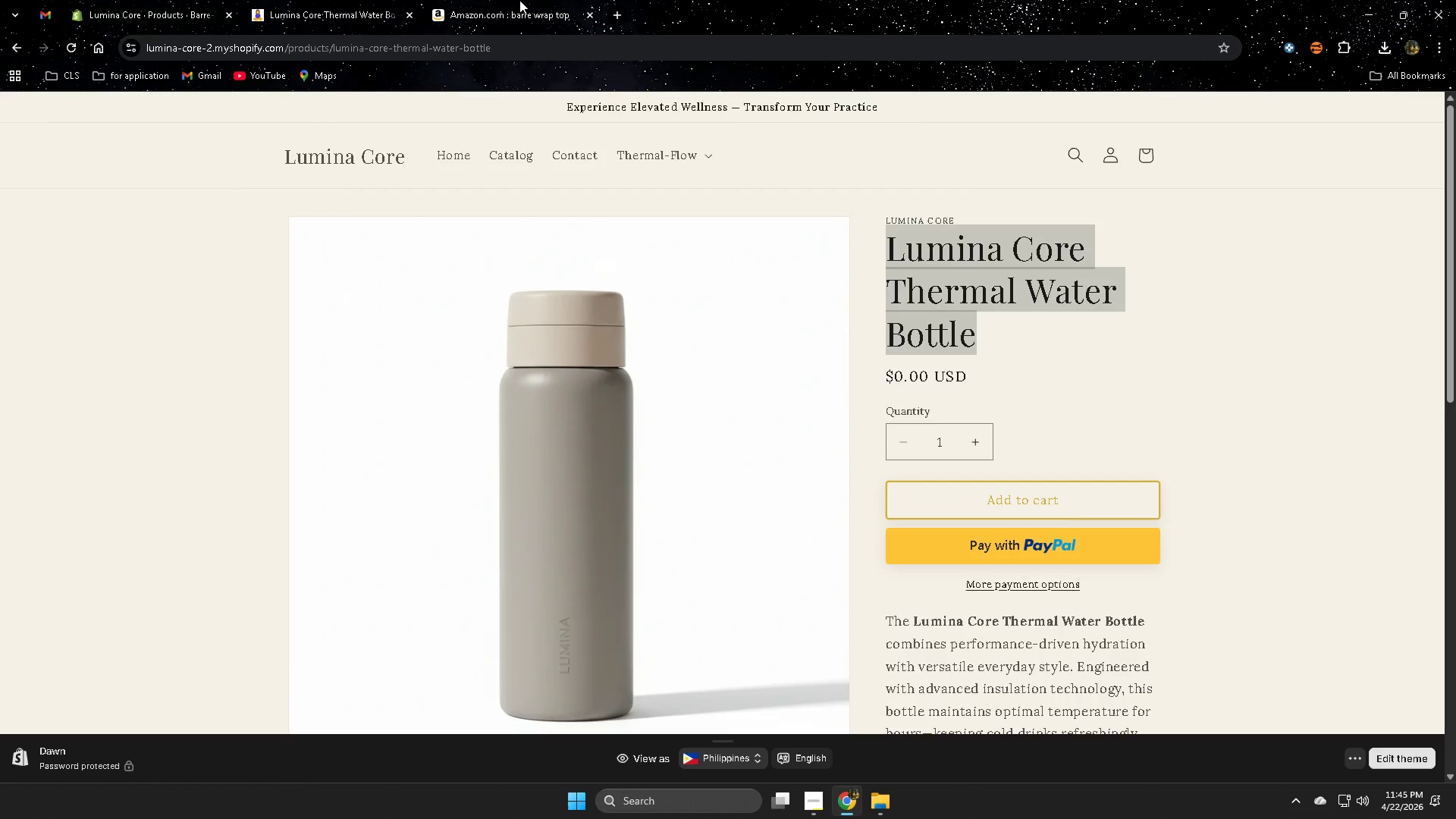 
left_click([519, 0])
 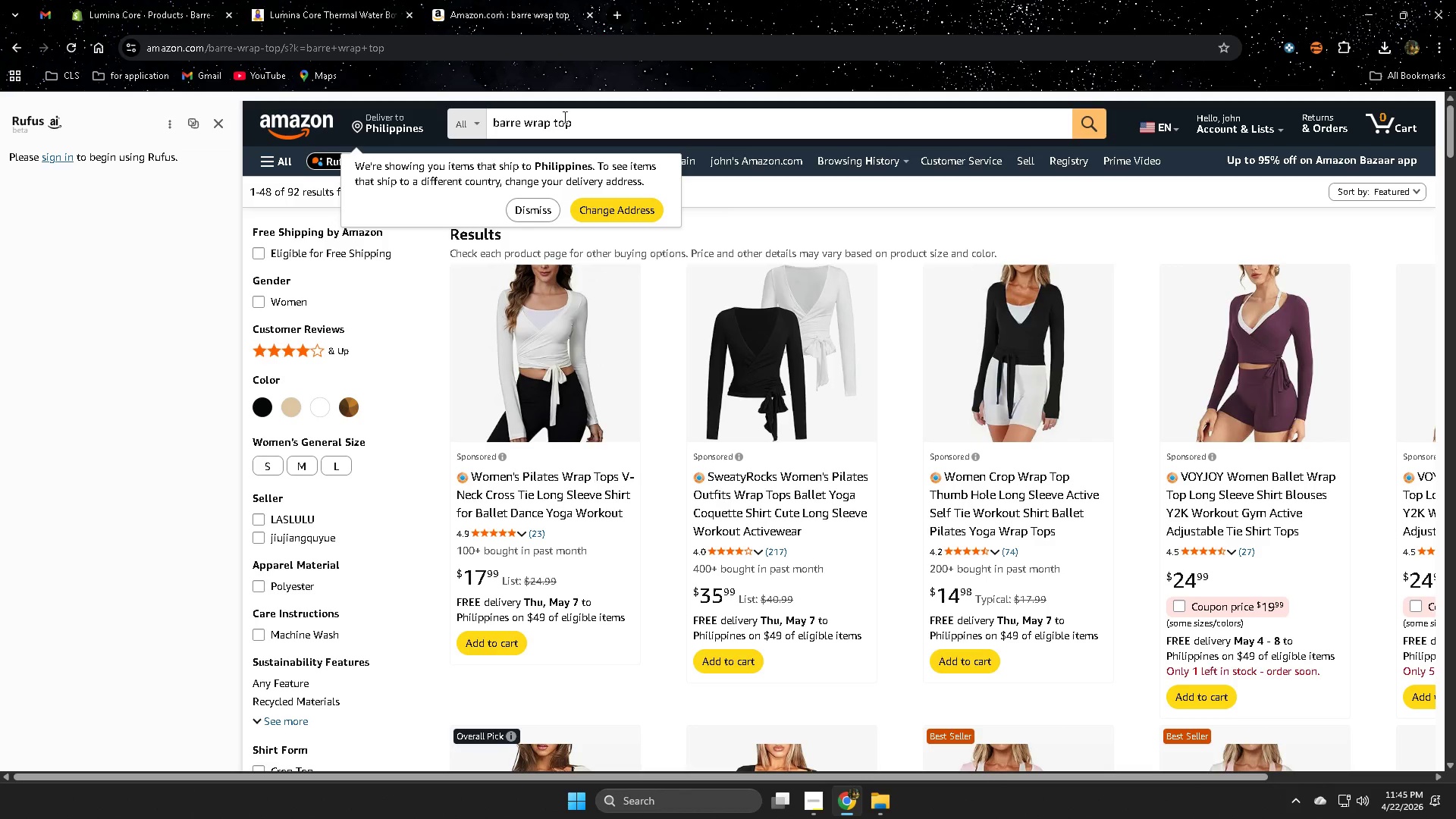 
double_click([593, 121])
 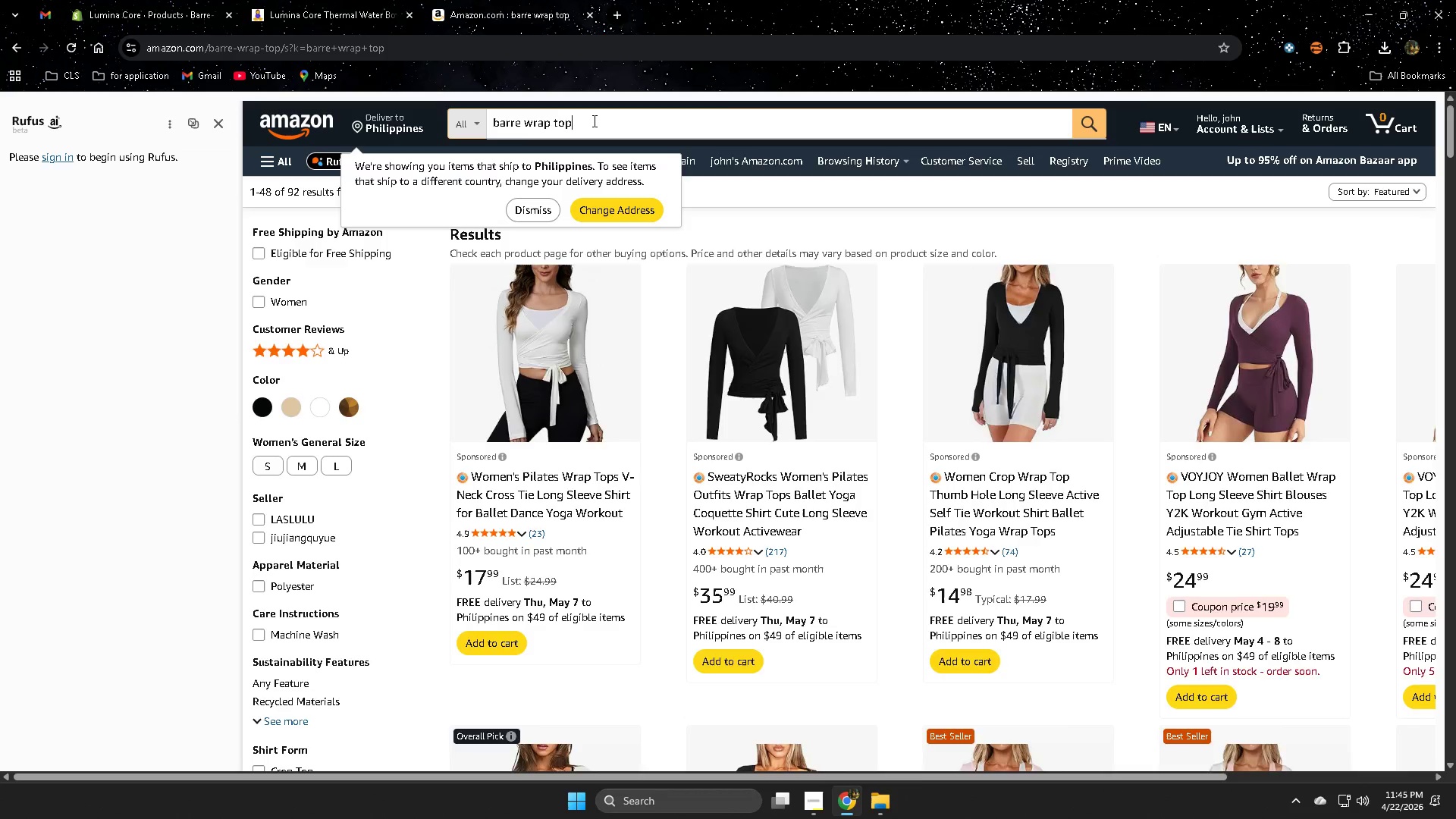 
triple_click([593, 121])
 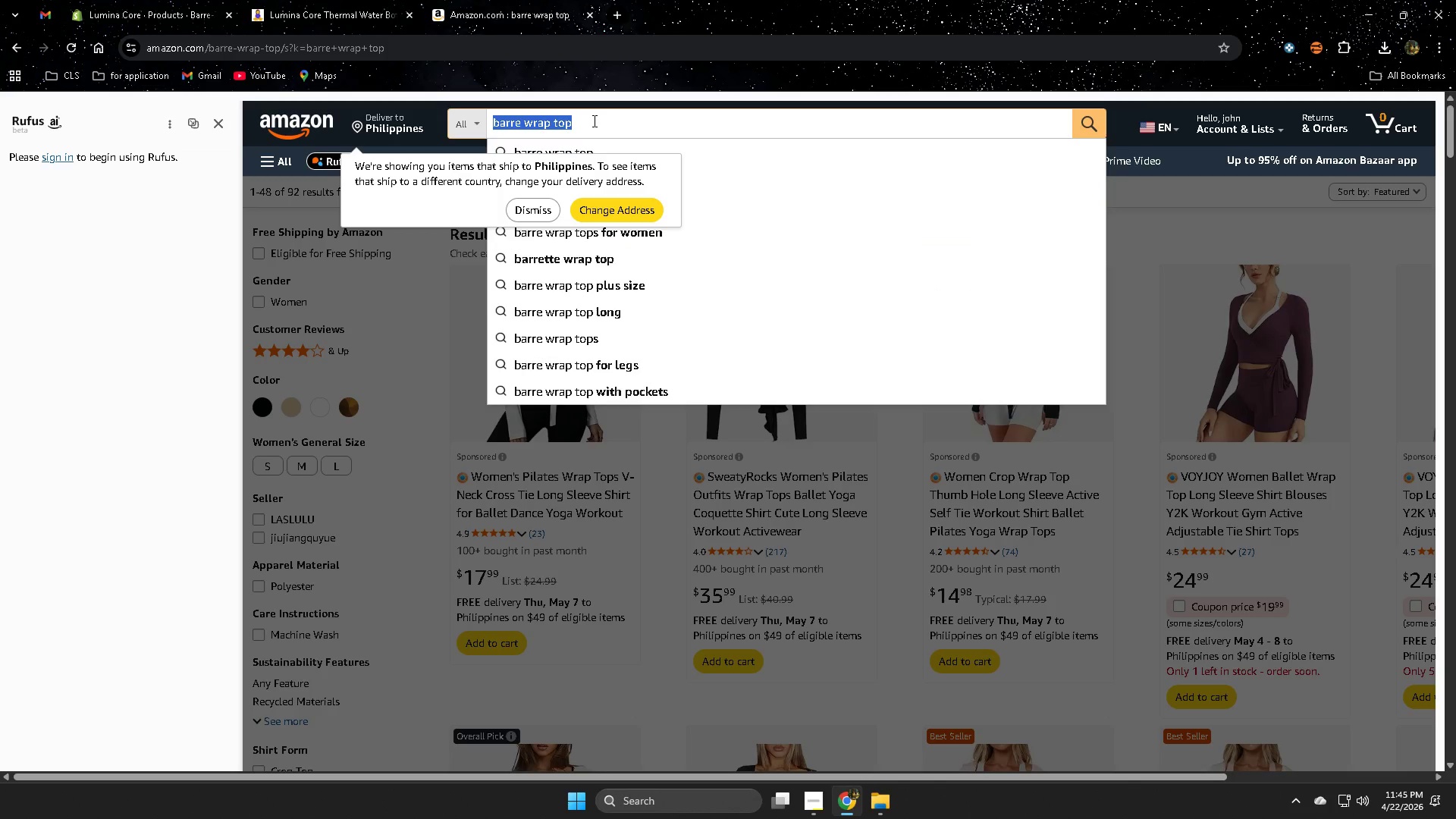 
key(Control+ControlLeft)
 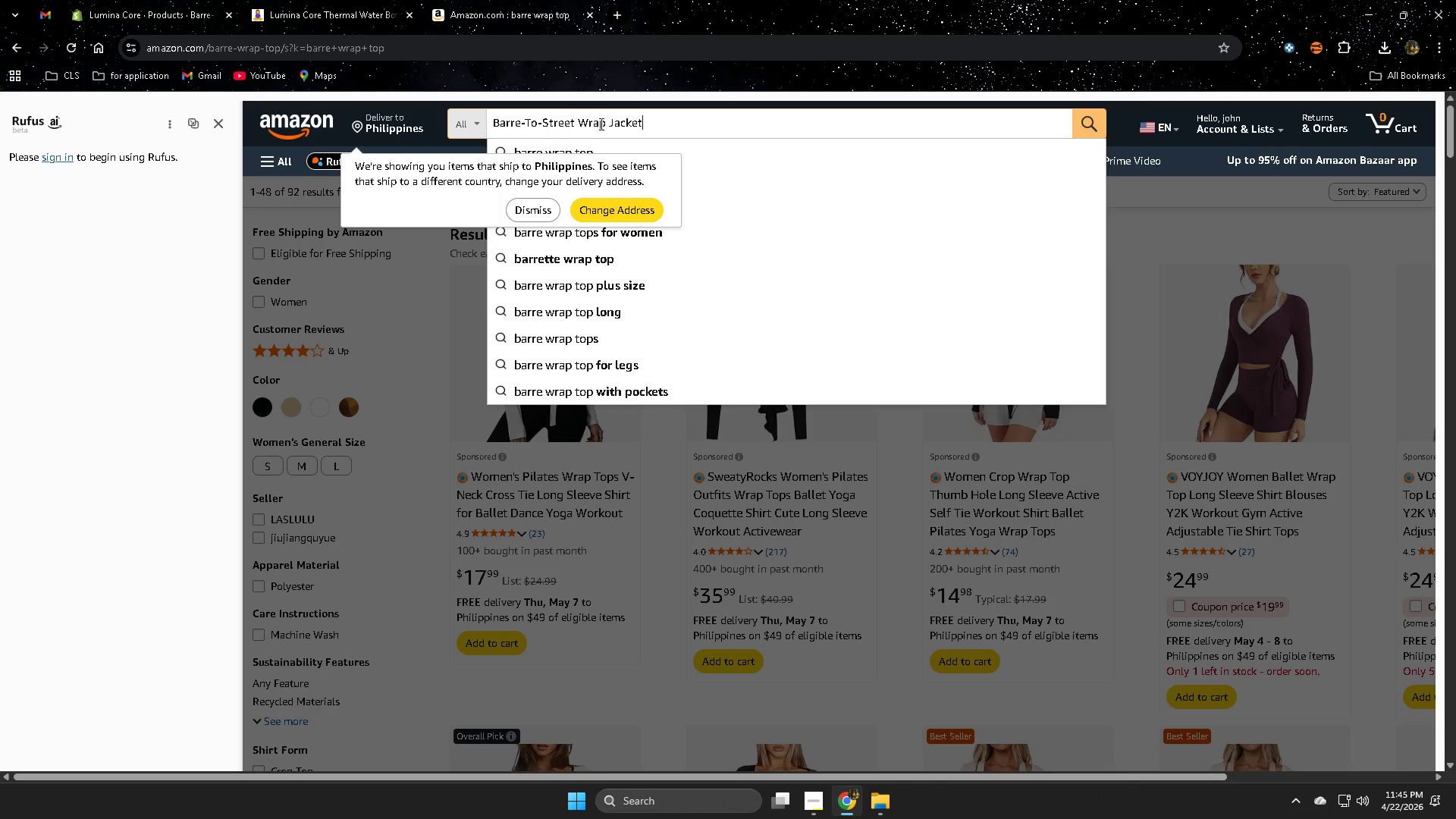 
key(Control+V)
 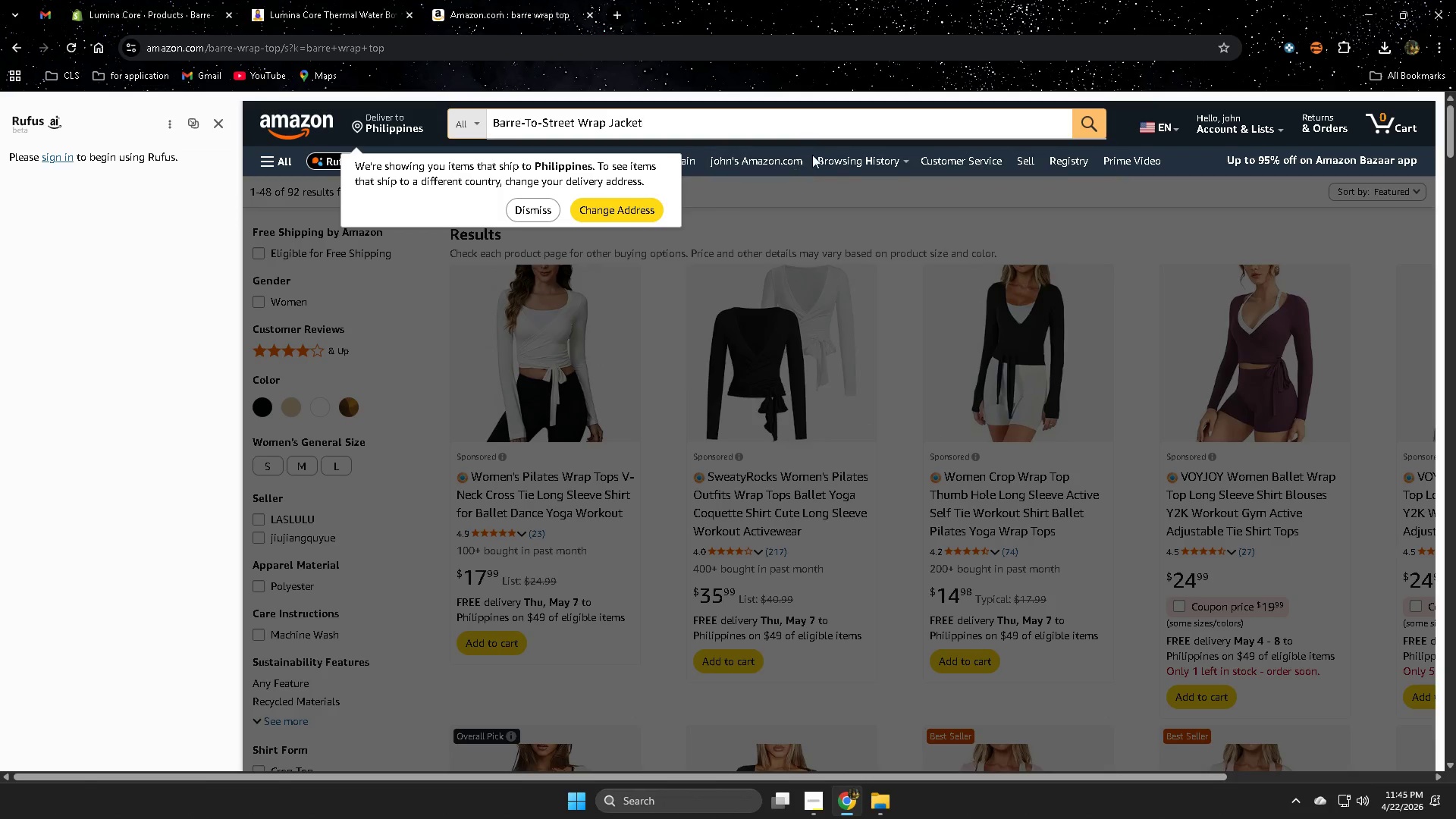 
key(Enter)
 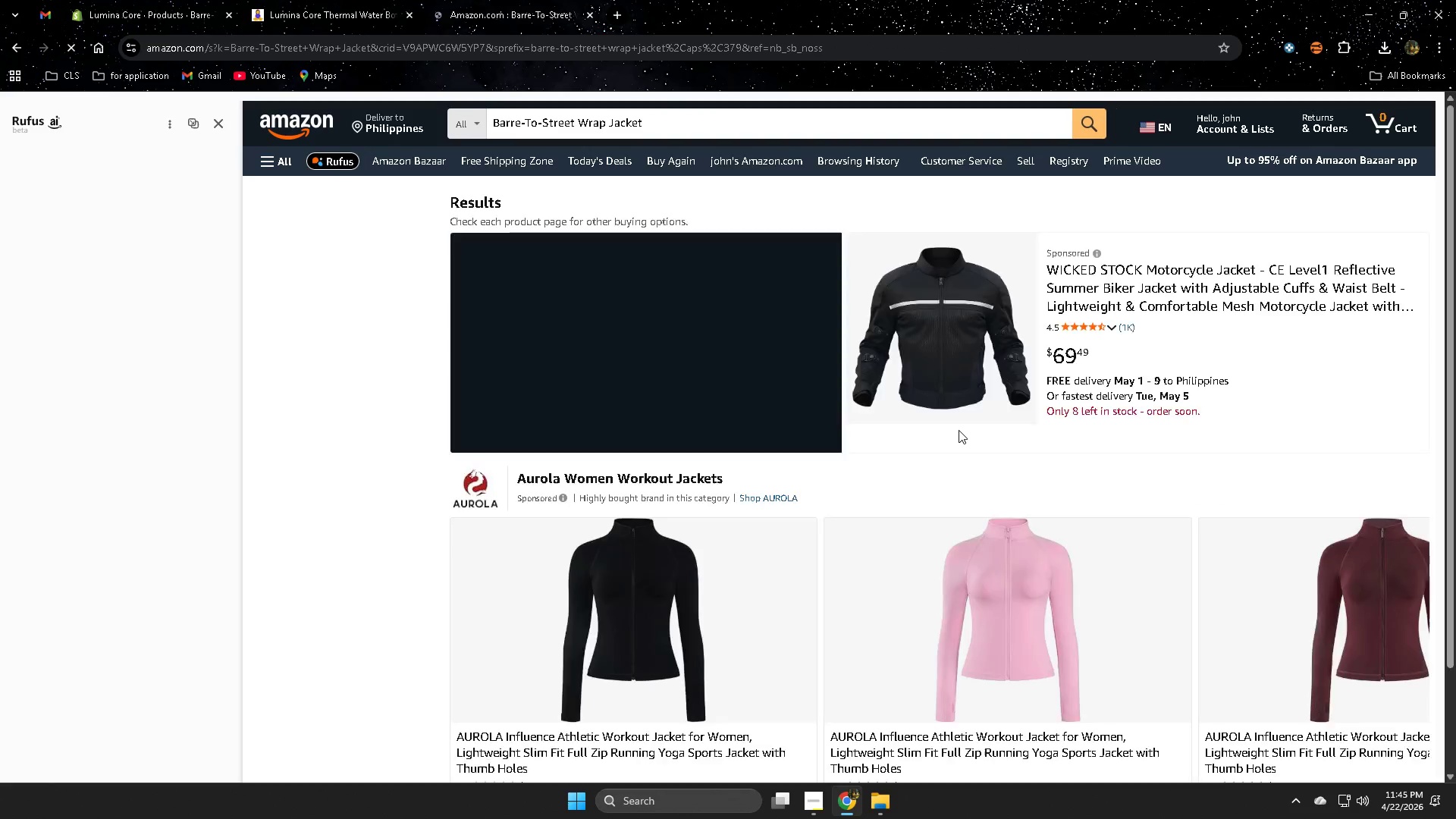 
scroll: coordinate [1007, 465], scroll_direction: down, amount: 2.0
 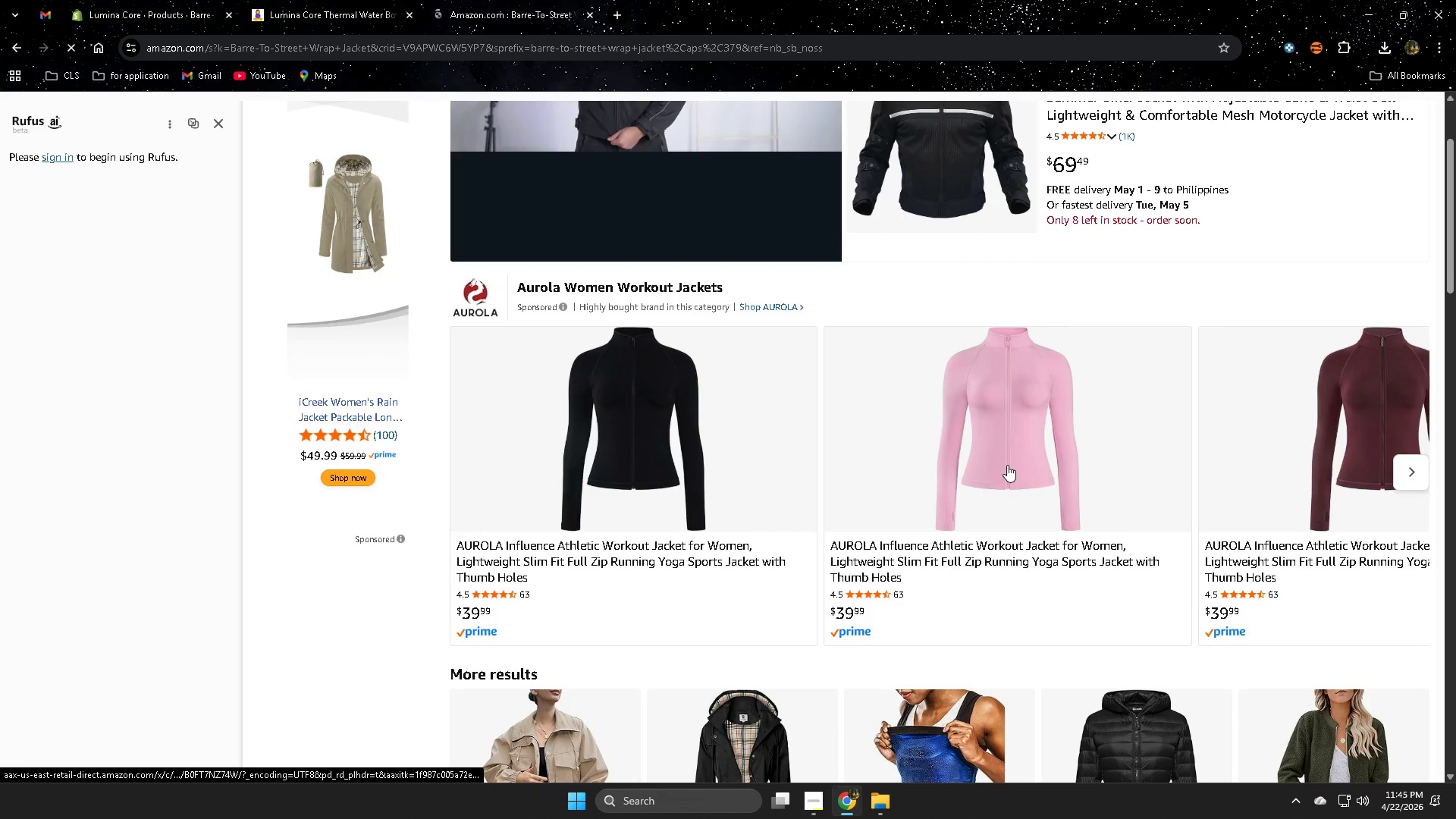 
scroll: coordinate [913, 431], scroll_direction: up, amount: 4.0
 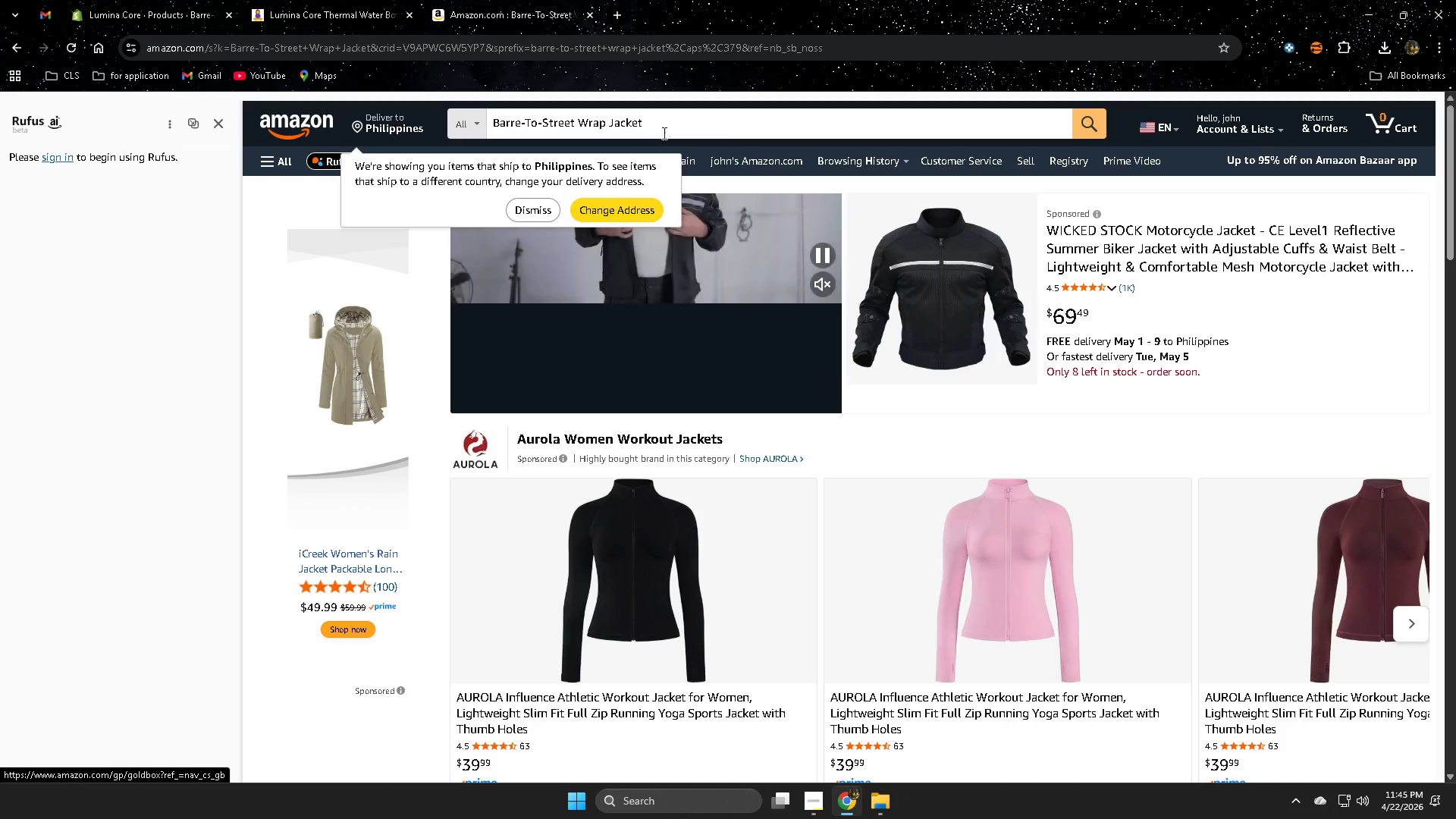 
left_click([690, 125])
 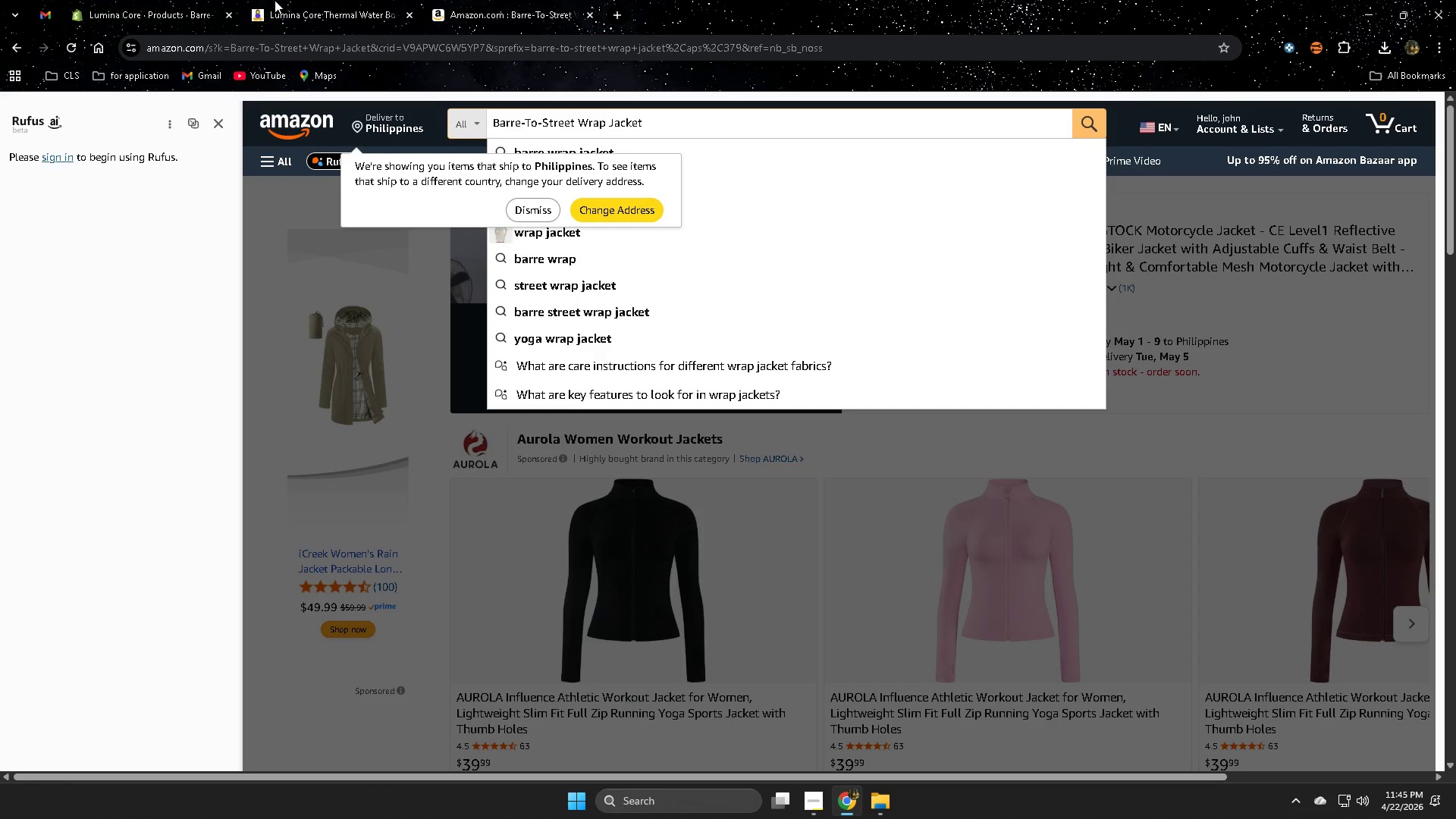 
left_click([300, 0])
 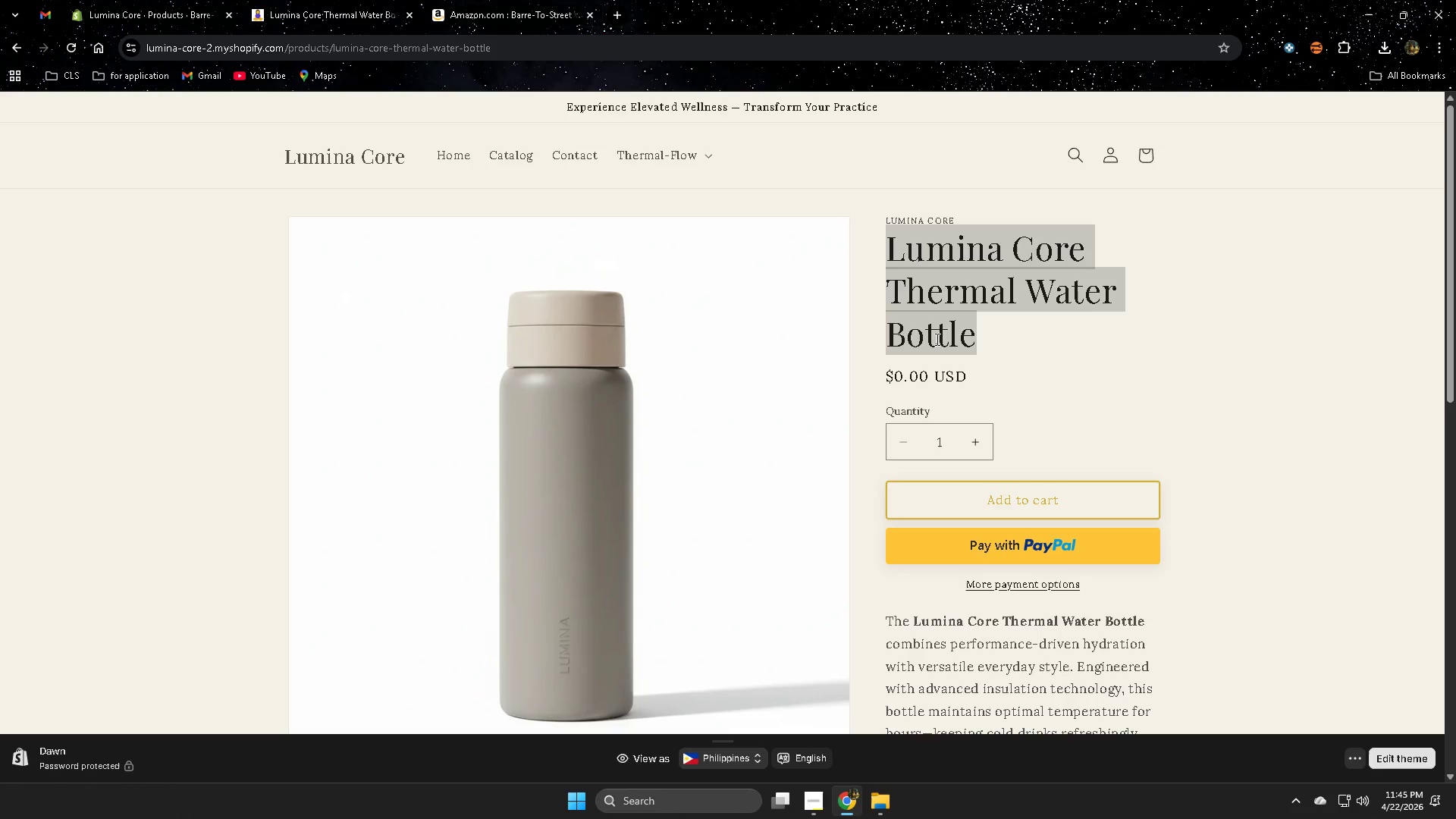 
left_click_drag(start_coordinate=[937, 336], to_coordinate=[908, 299])
 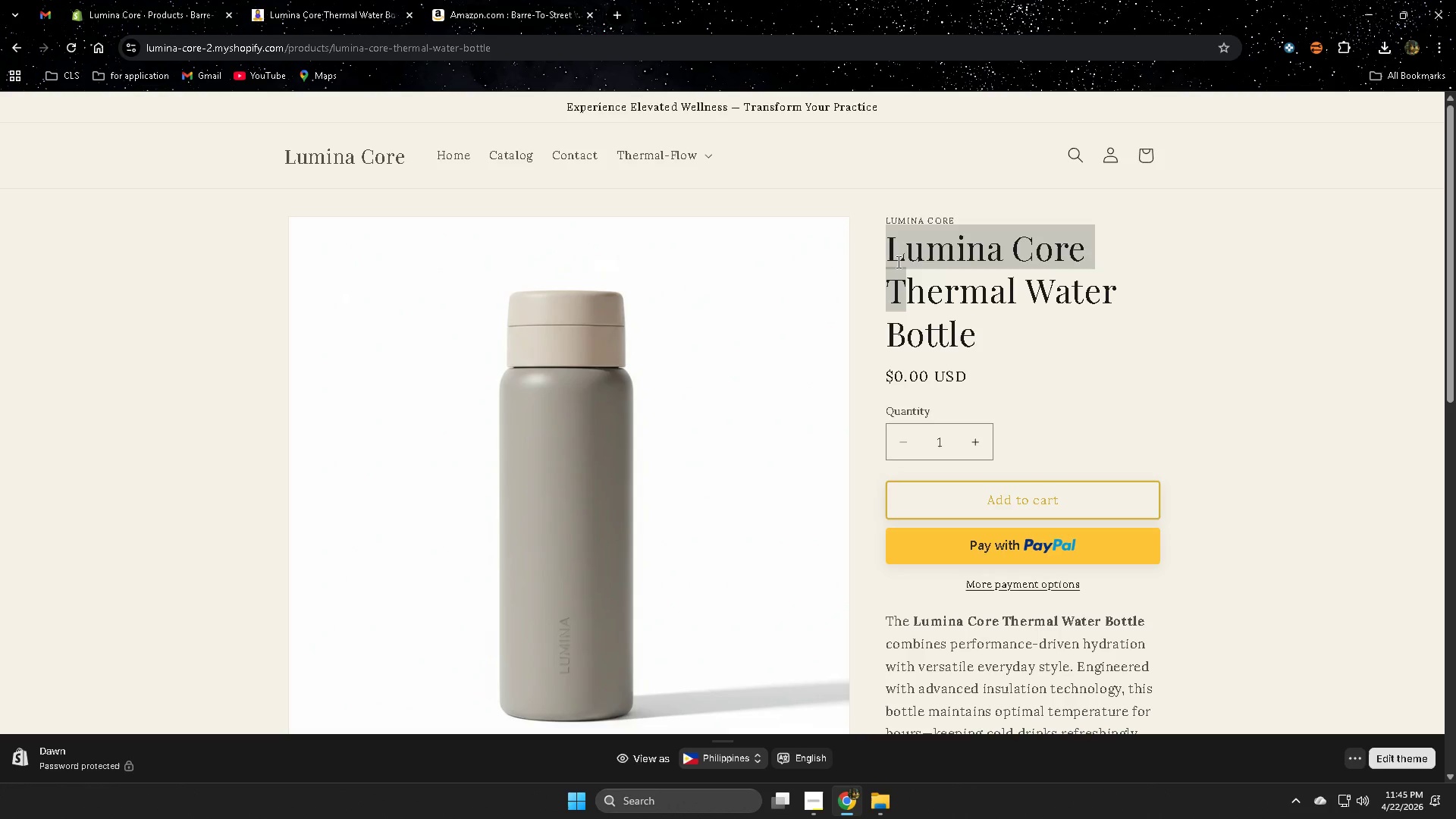 
left_click([896, 259])
 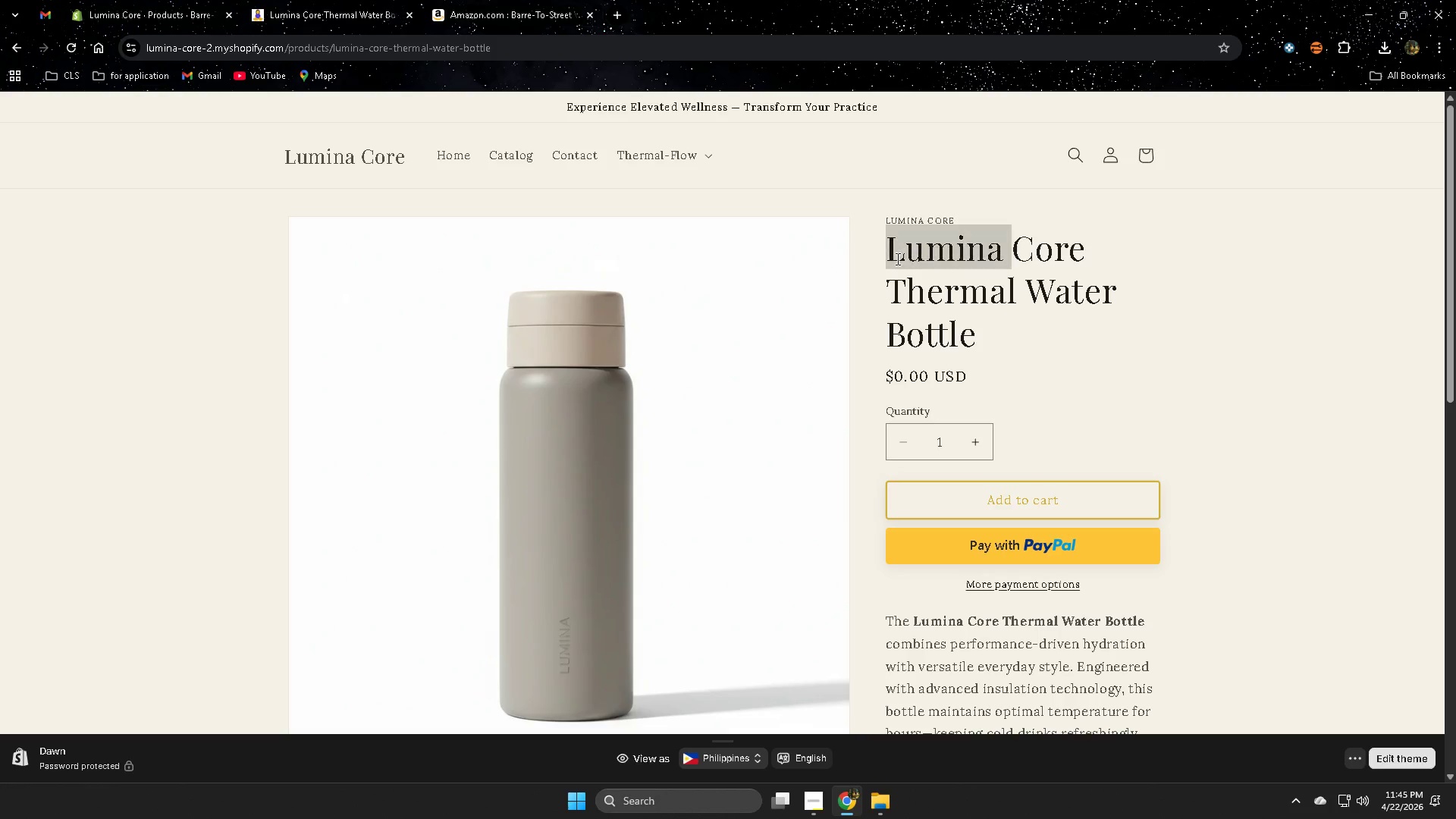 
left_click_drag(start_coordinate=[896, 259], to_coordinate=[971, 330])
 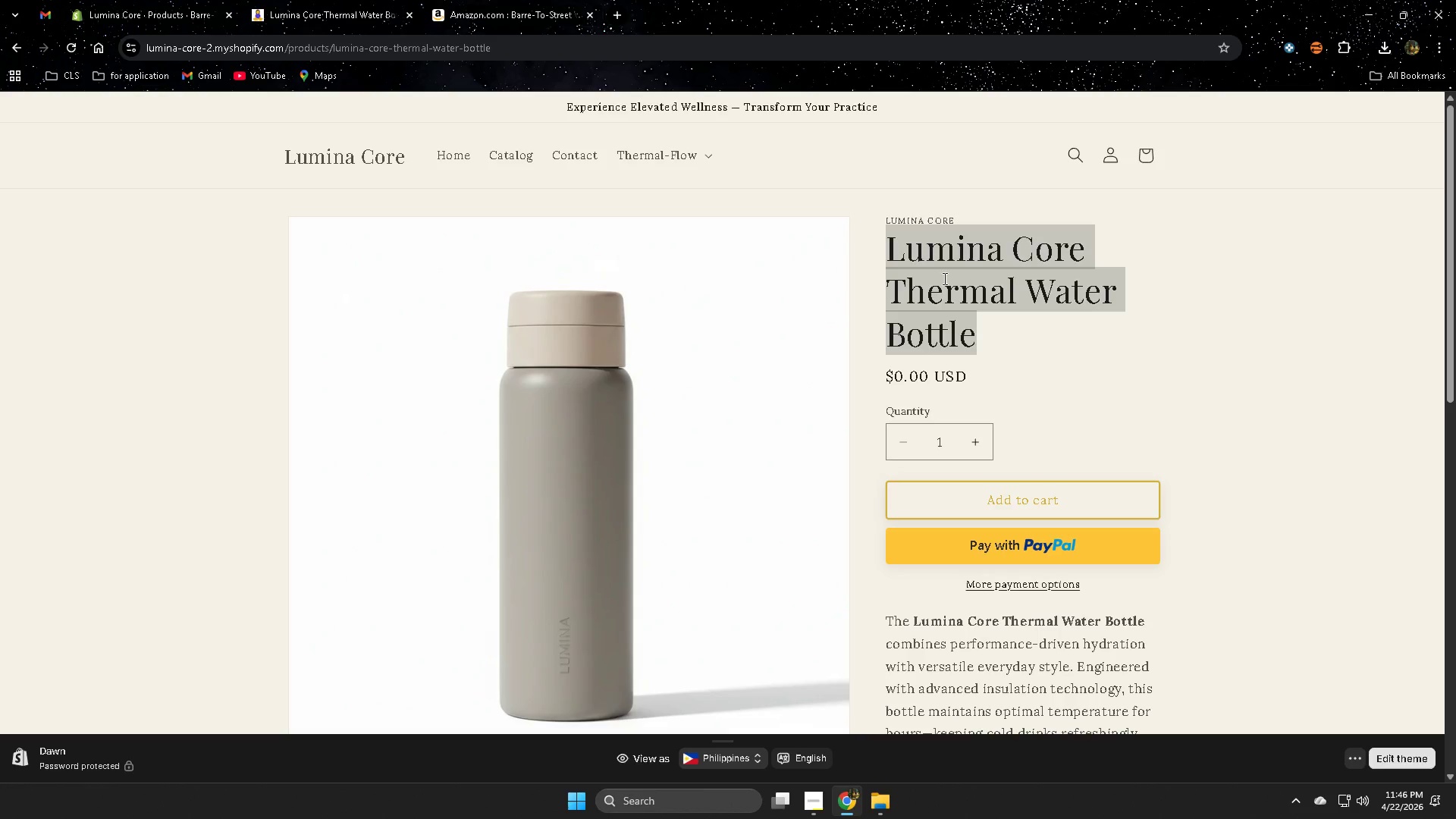 
key(Control+C)
 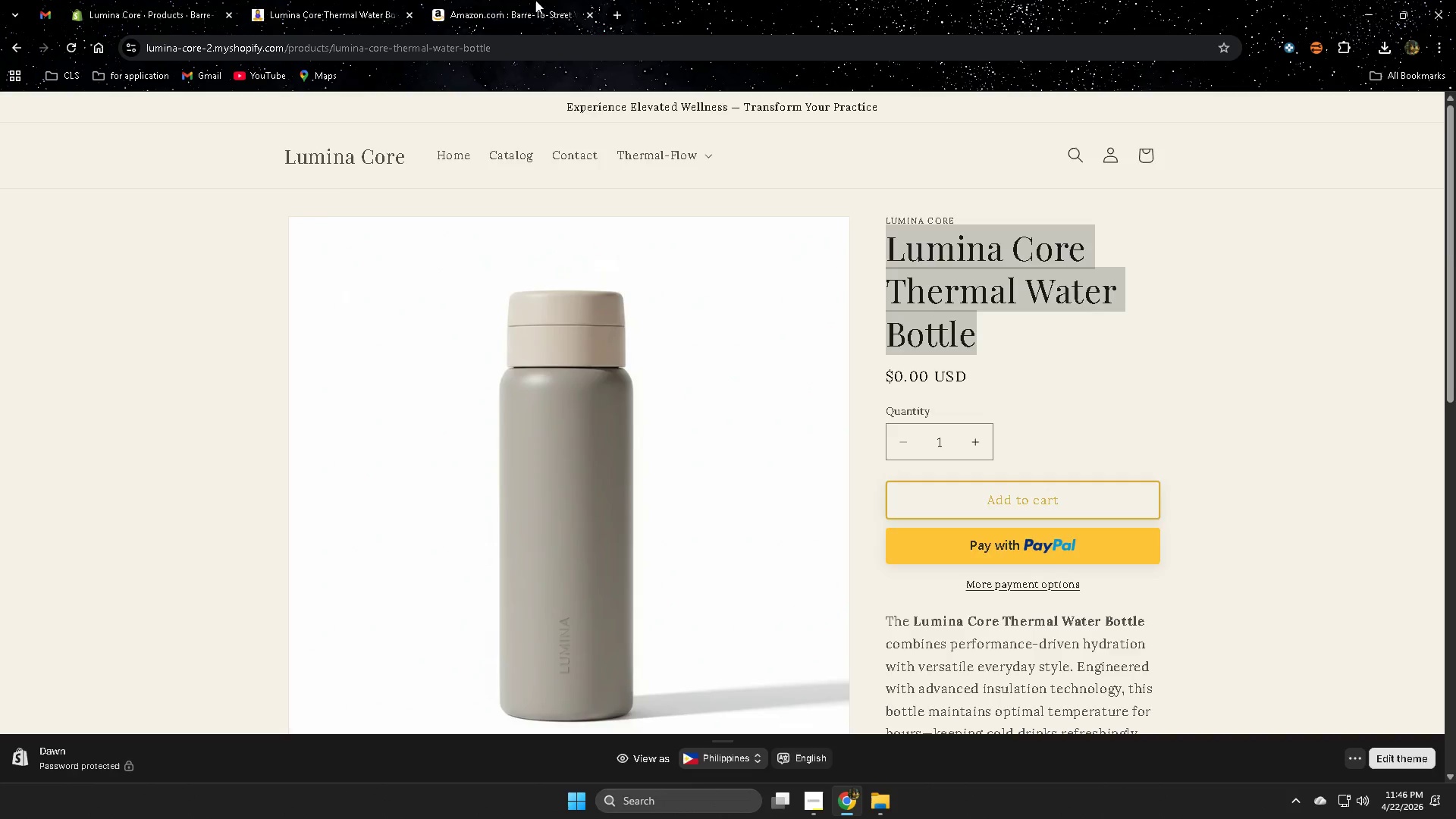 
left_click([525, 0])
 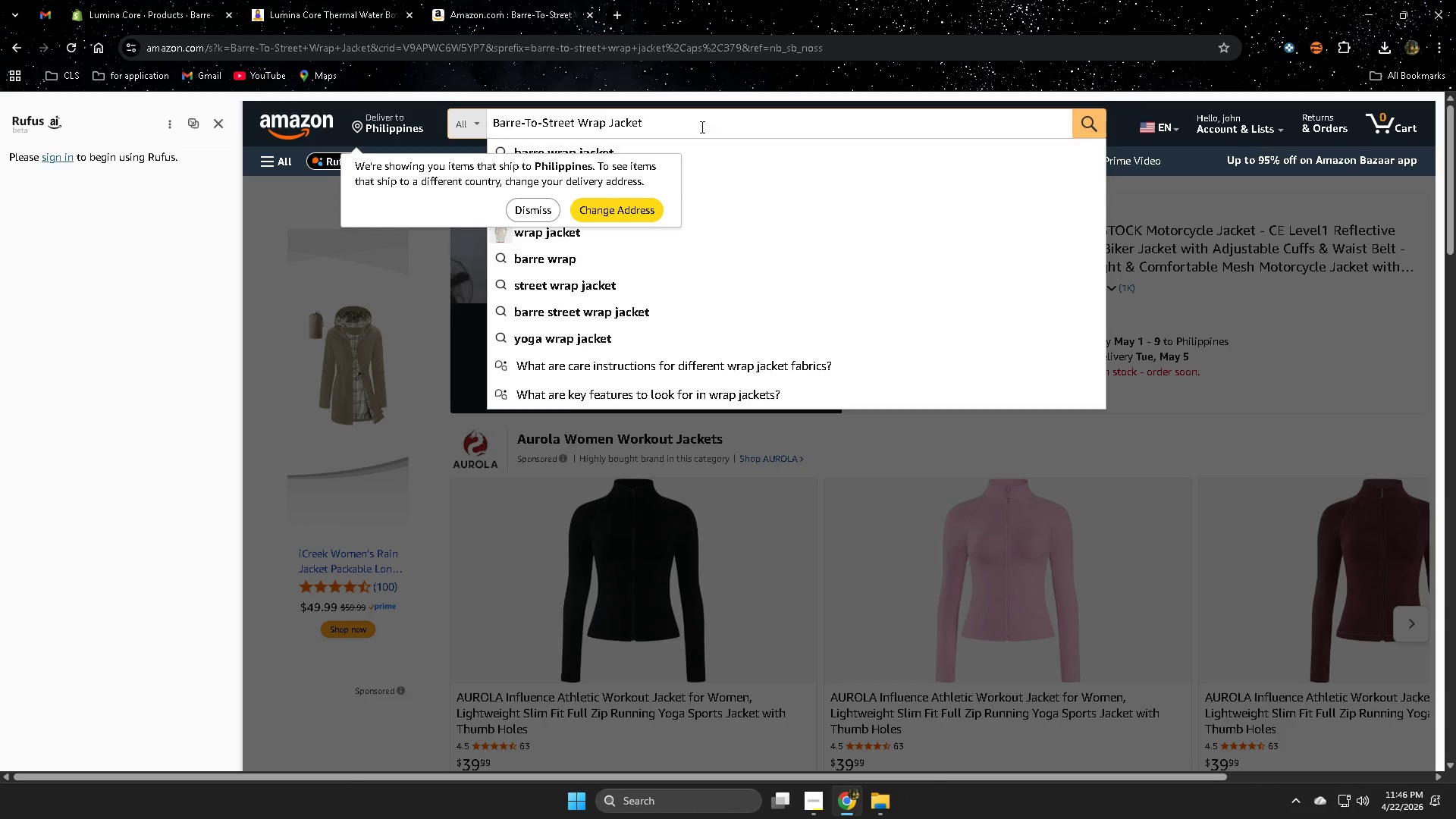 
double_click([698, 121])
 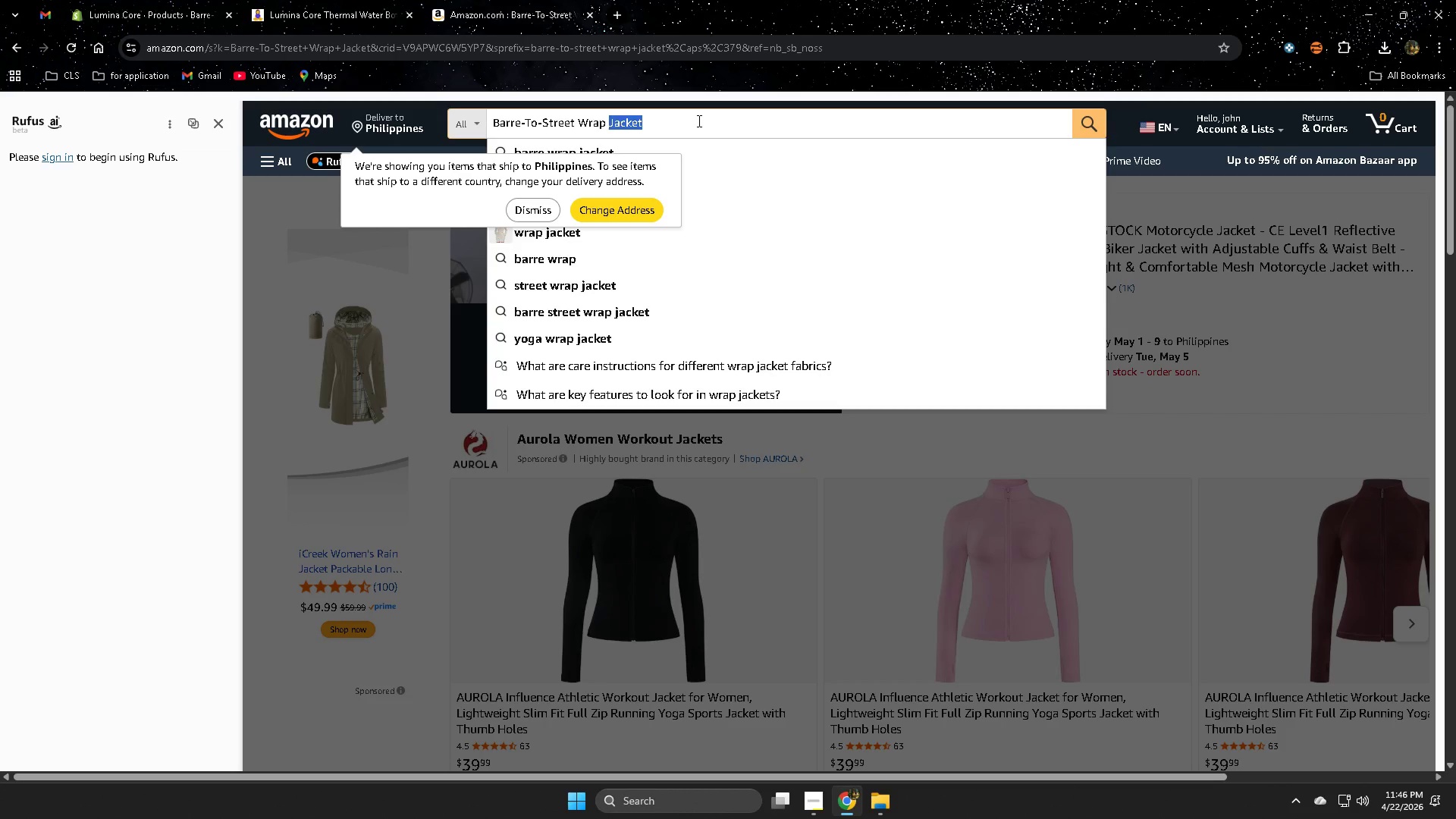 
triple_click([698, 121])
 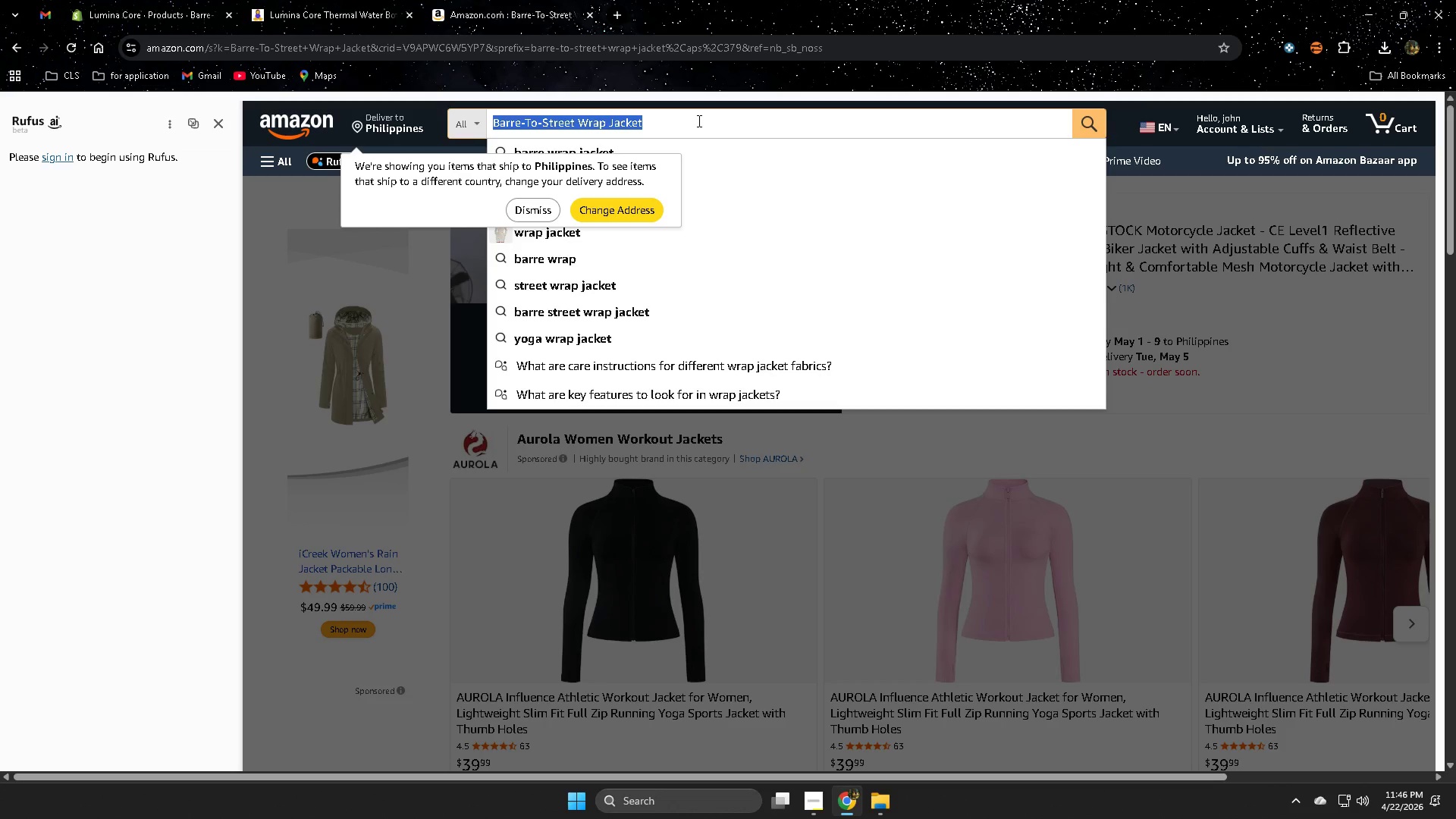 
key(Control+V)
 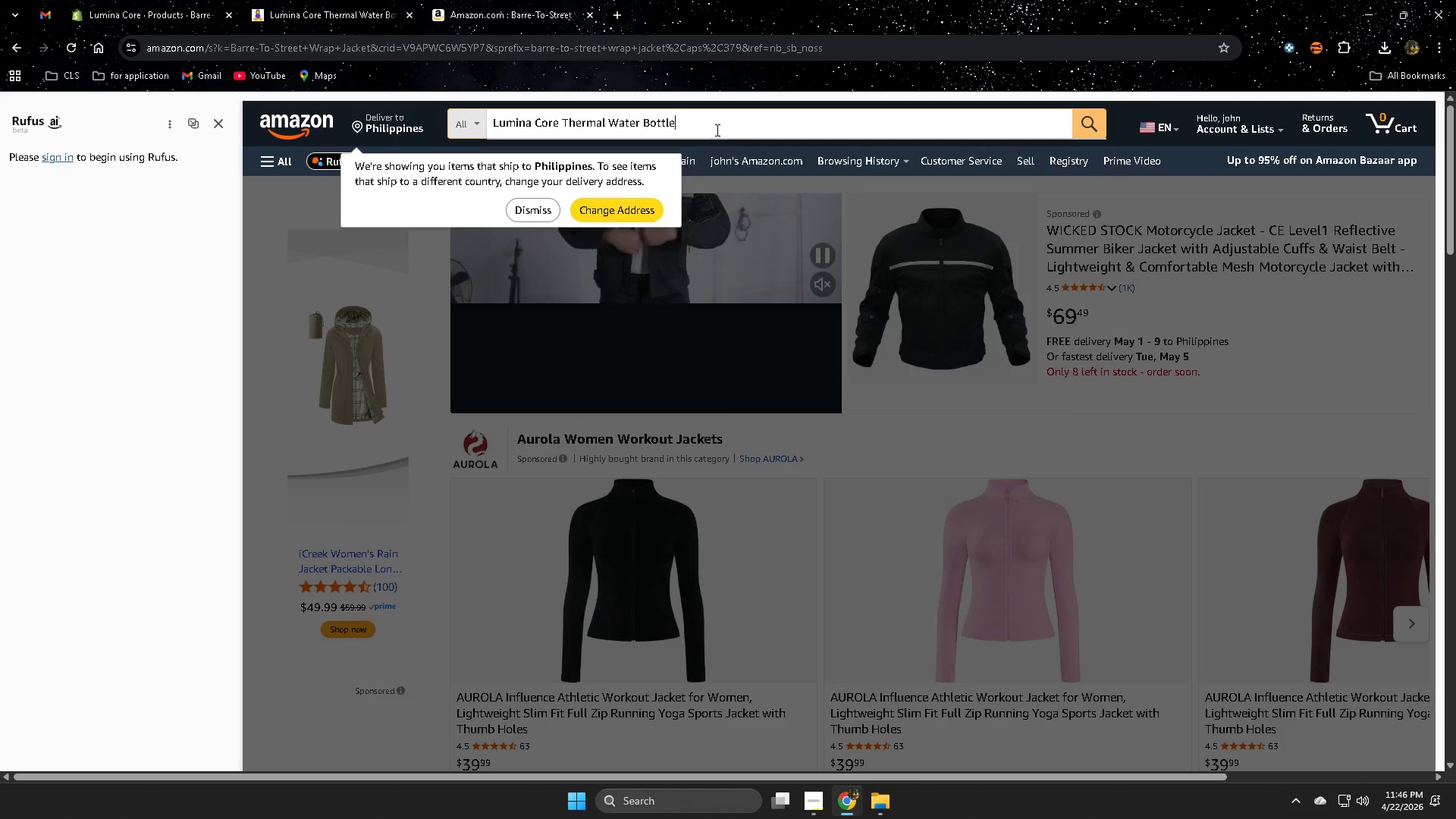 
key(Enter)
 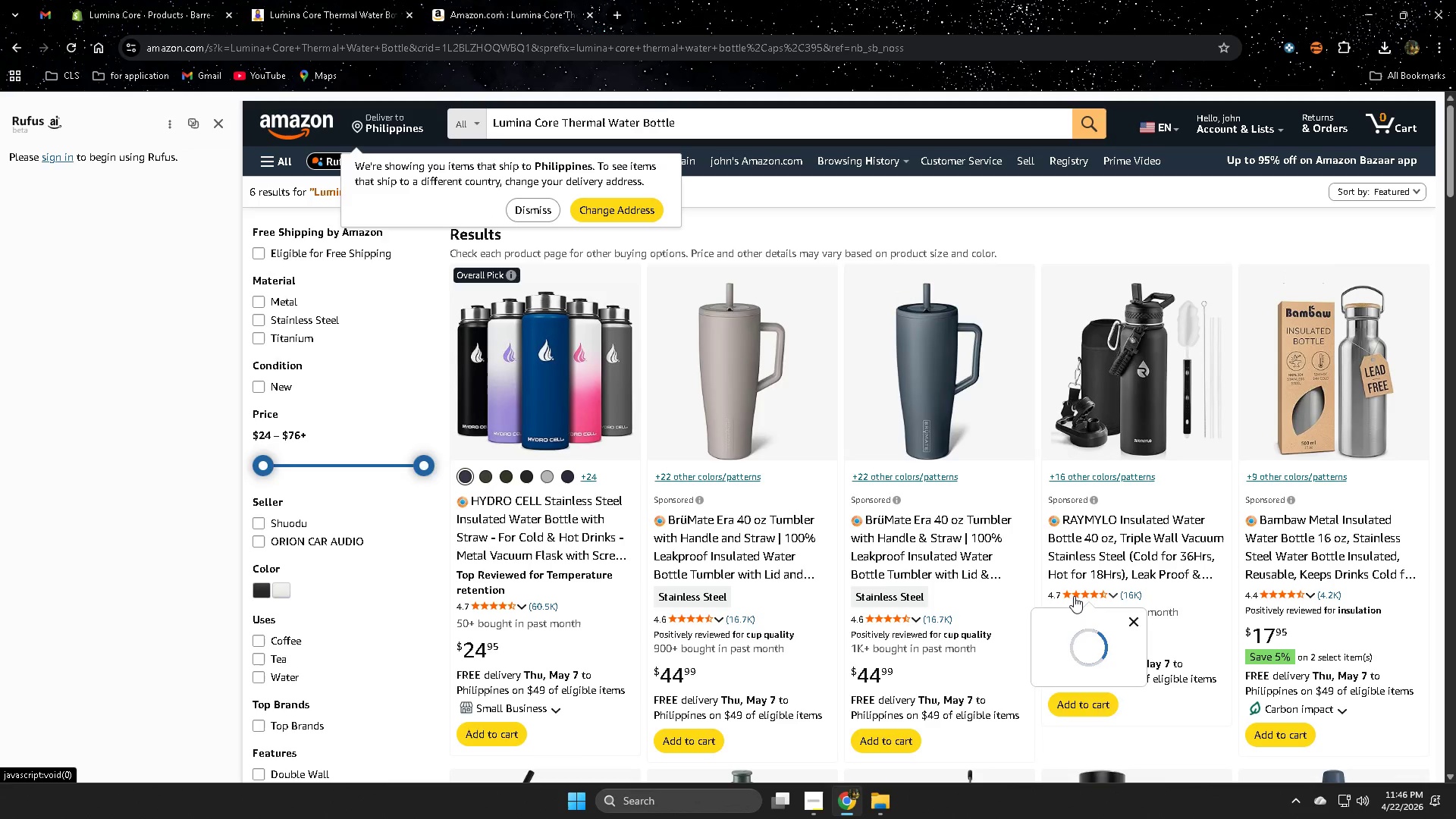 
scroll: coordinate [1072, 595], scroll_direction: down, amount: 2.0
 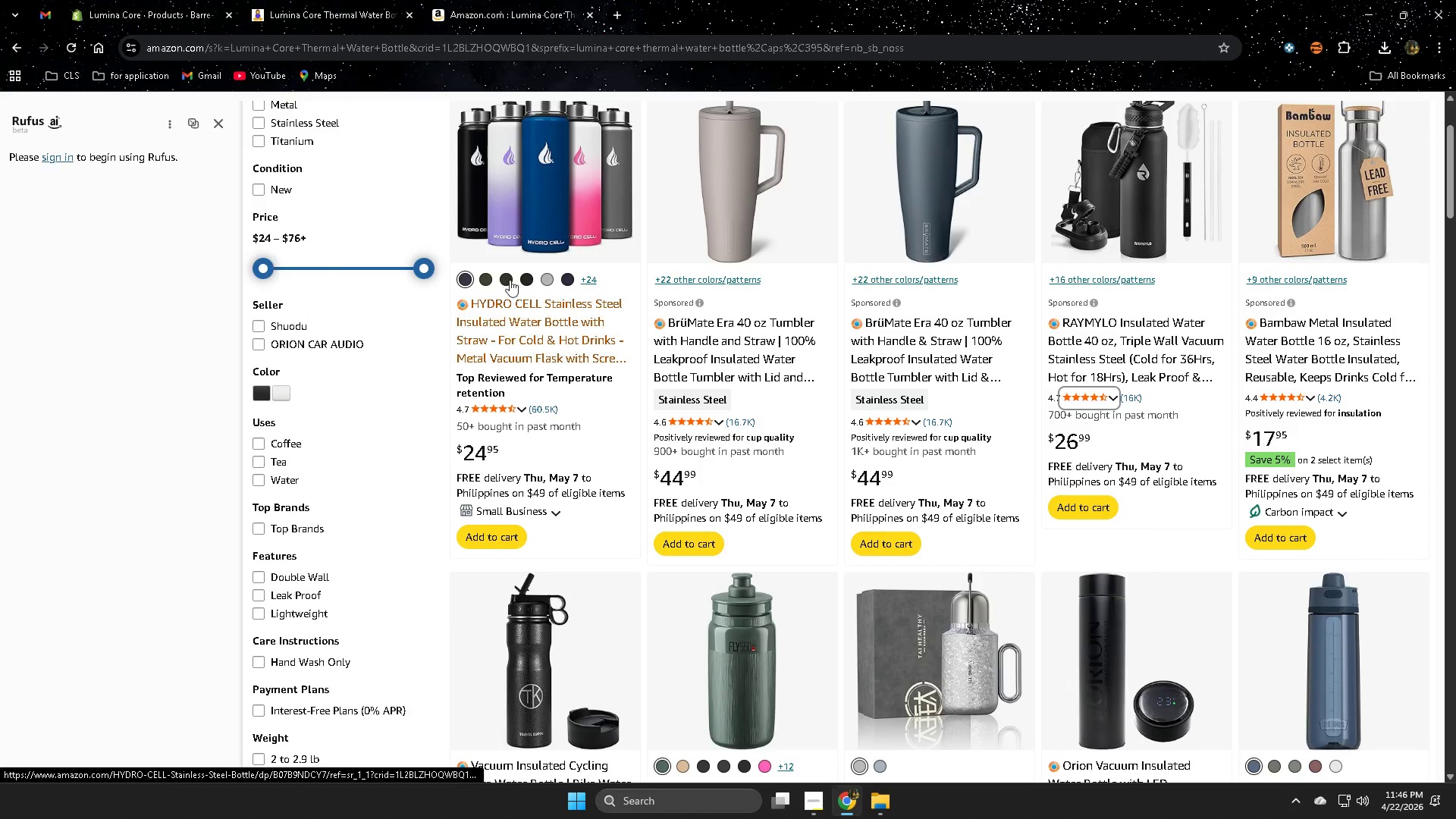 
left_click([564, 0])
 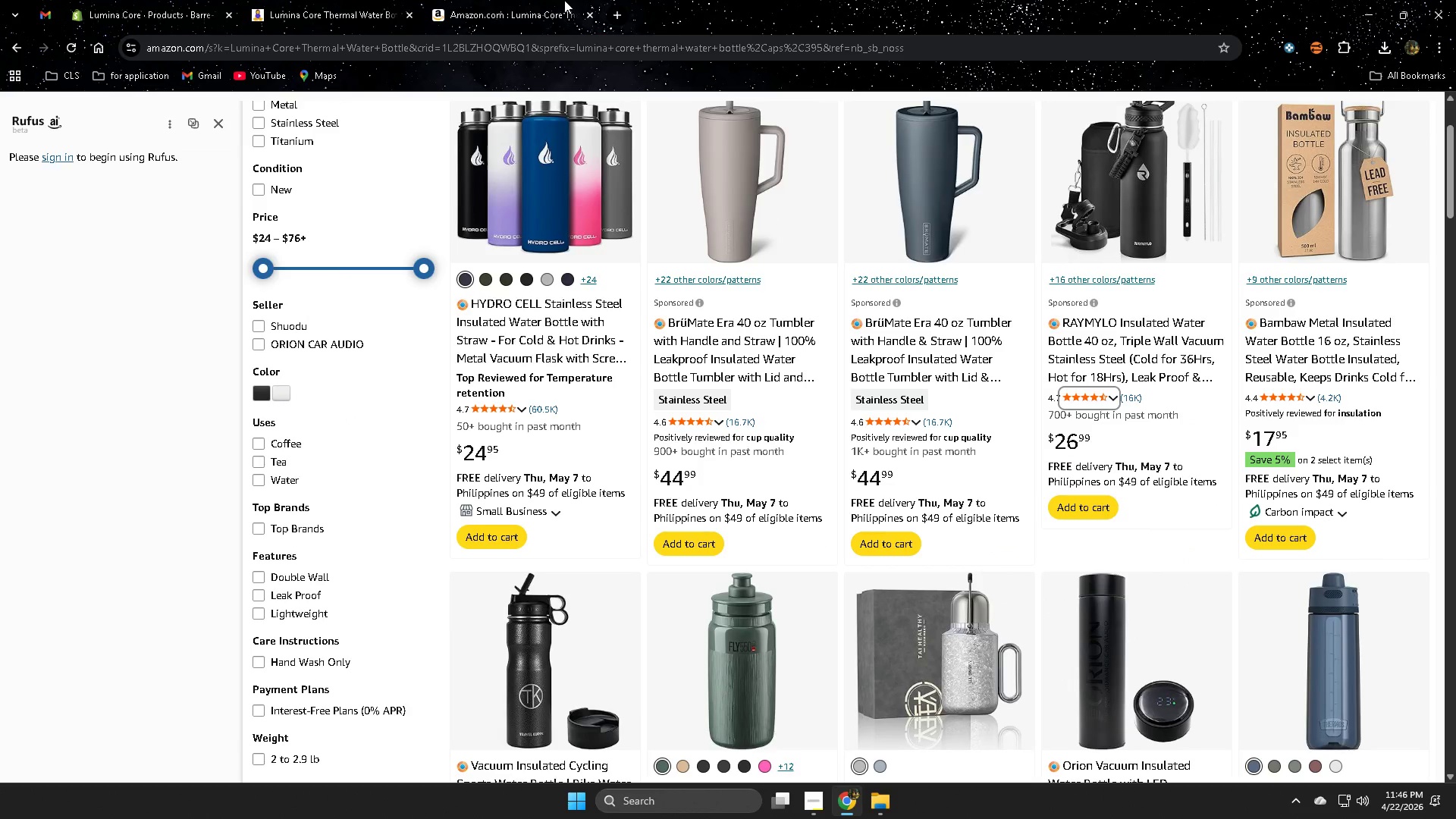 
key(Control+W)
 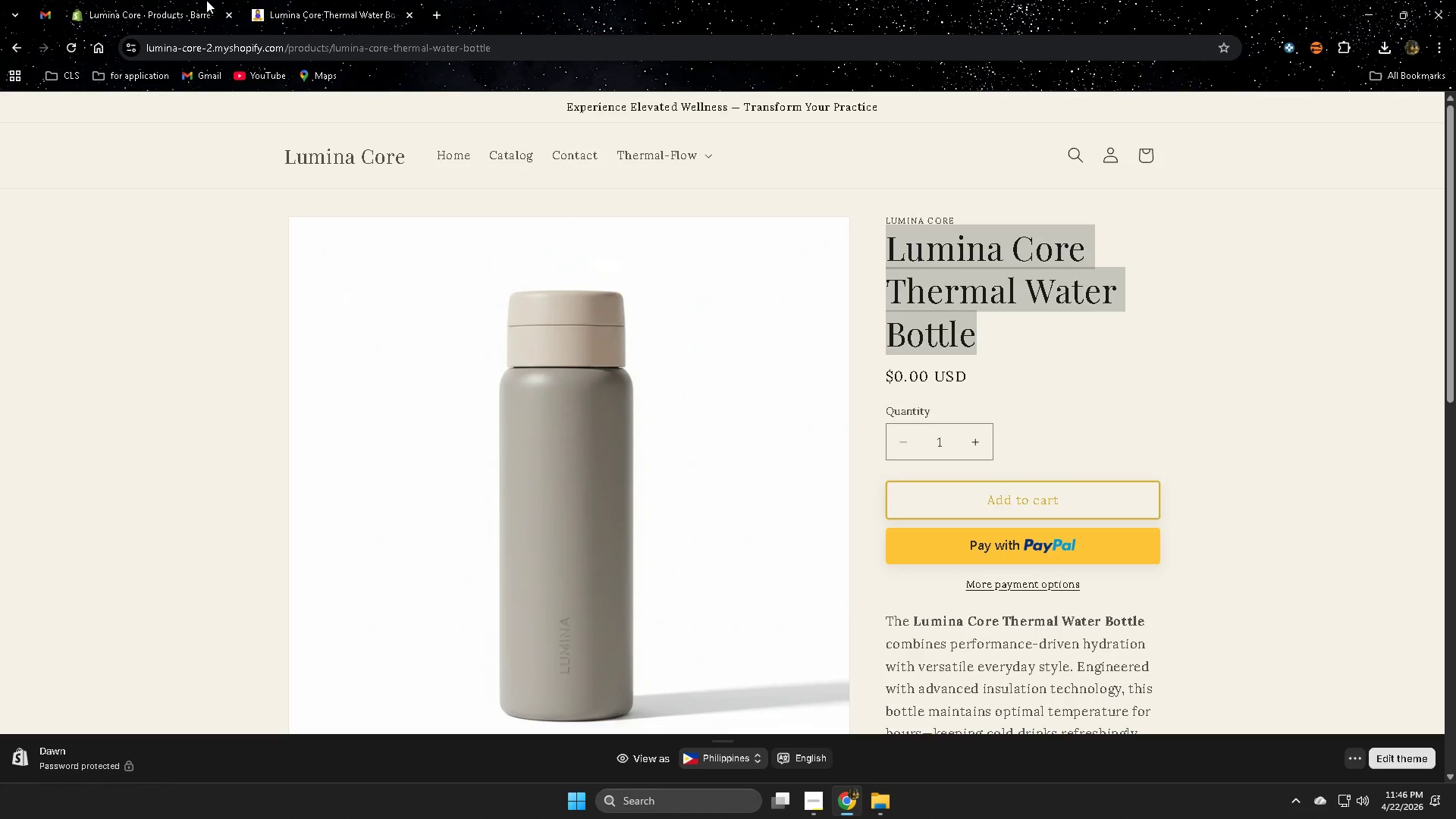 
left_click([206, 0])
 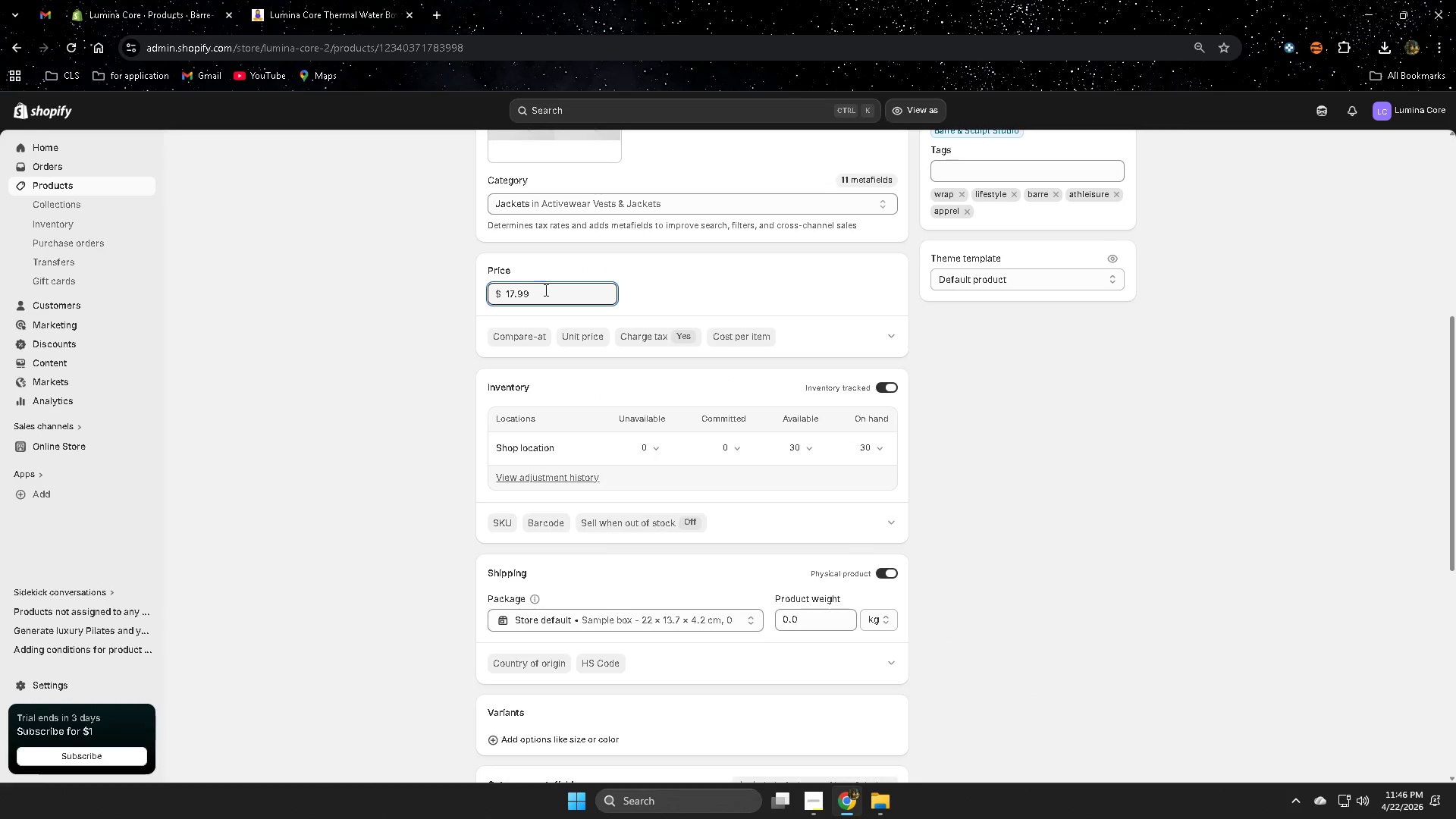 
scroll: coordinate [186, 391], scroll_direction: up, amount: 2.0
 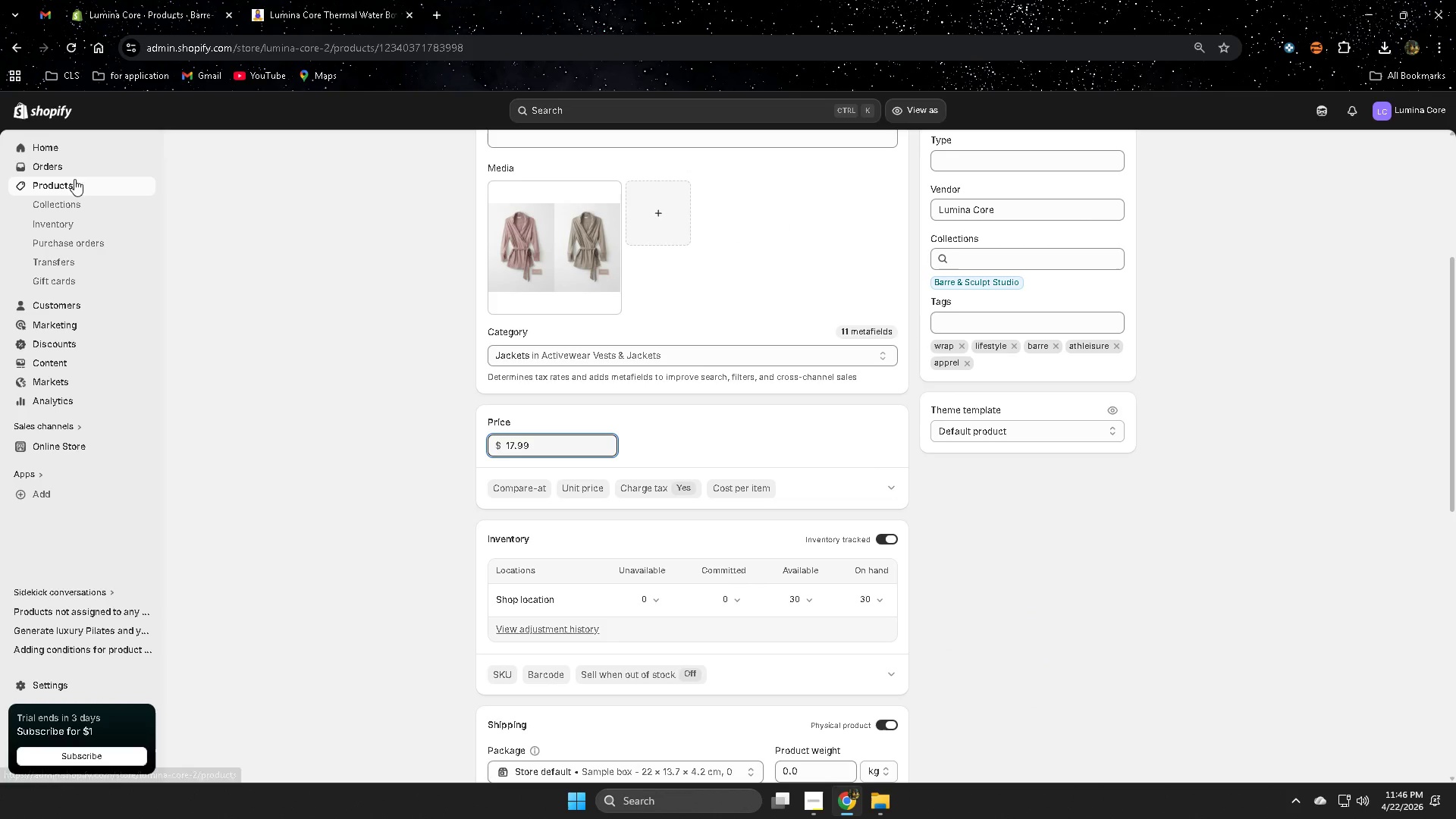 
left_click([74, 188])
 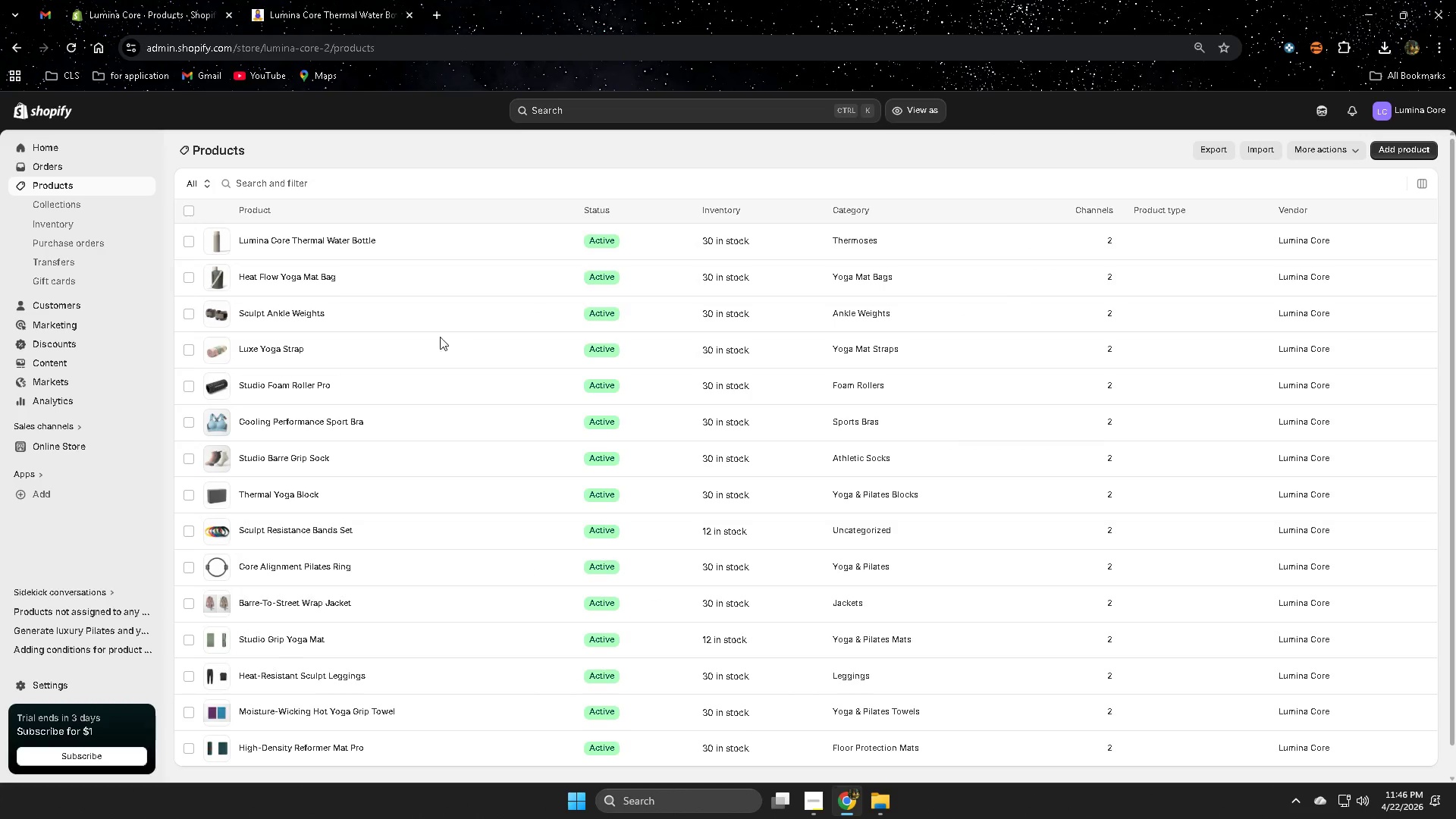 
left_click([418, 242])
 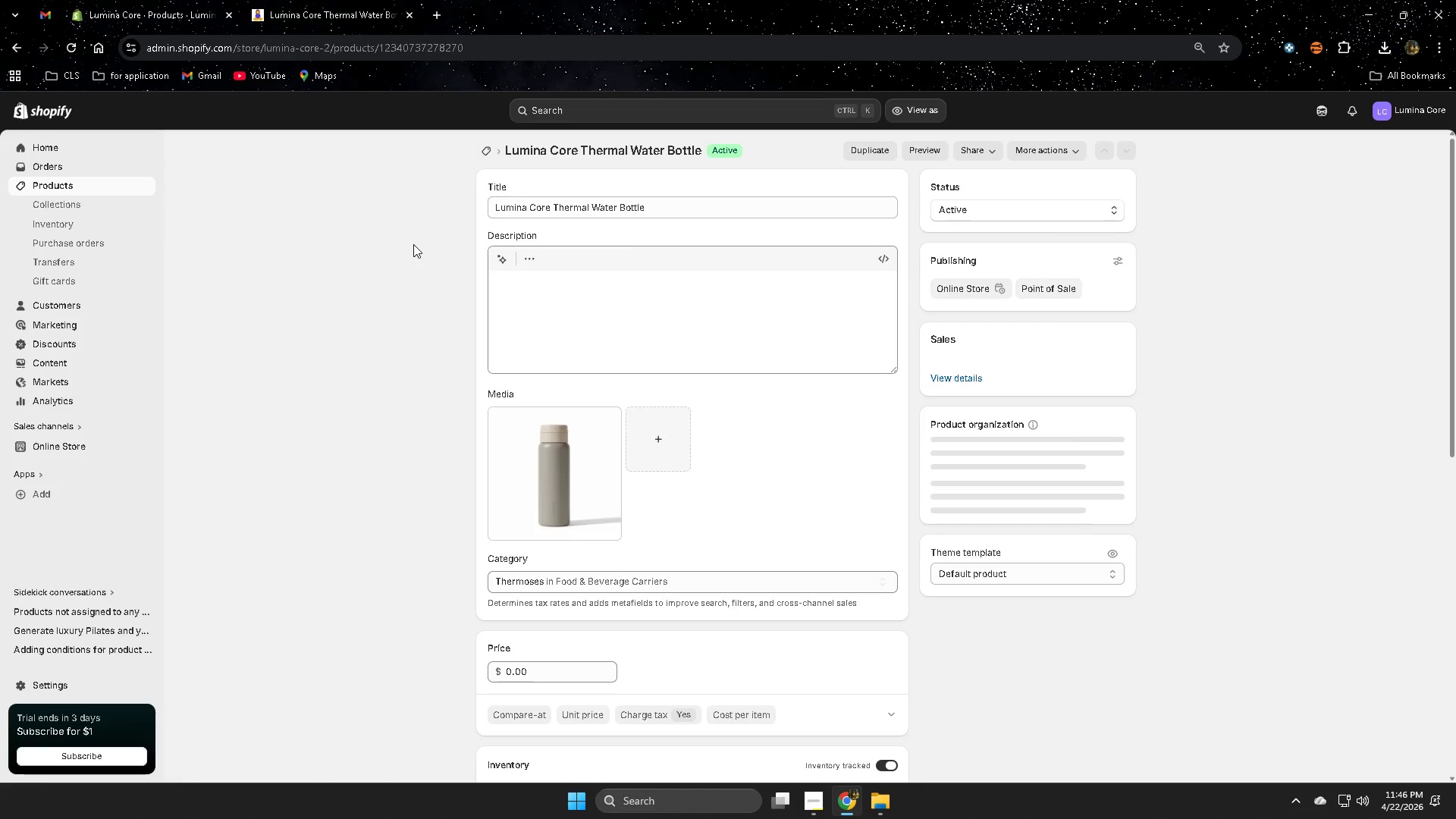 
scroll: coordinate [685, 462], scroll_direction: down, amount: 7.0
 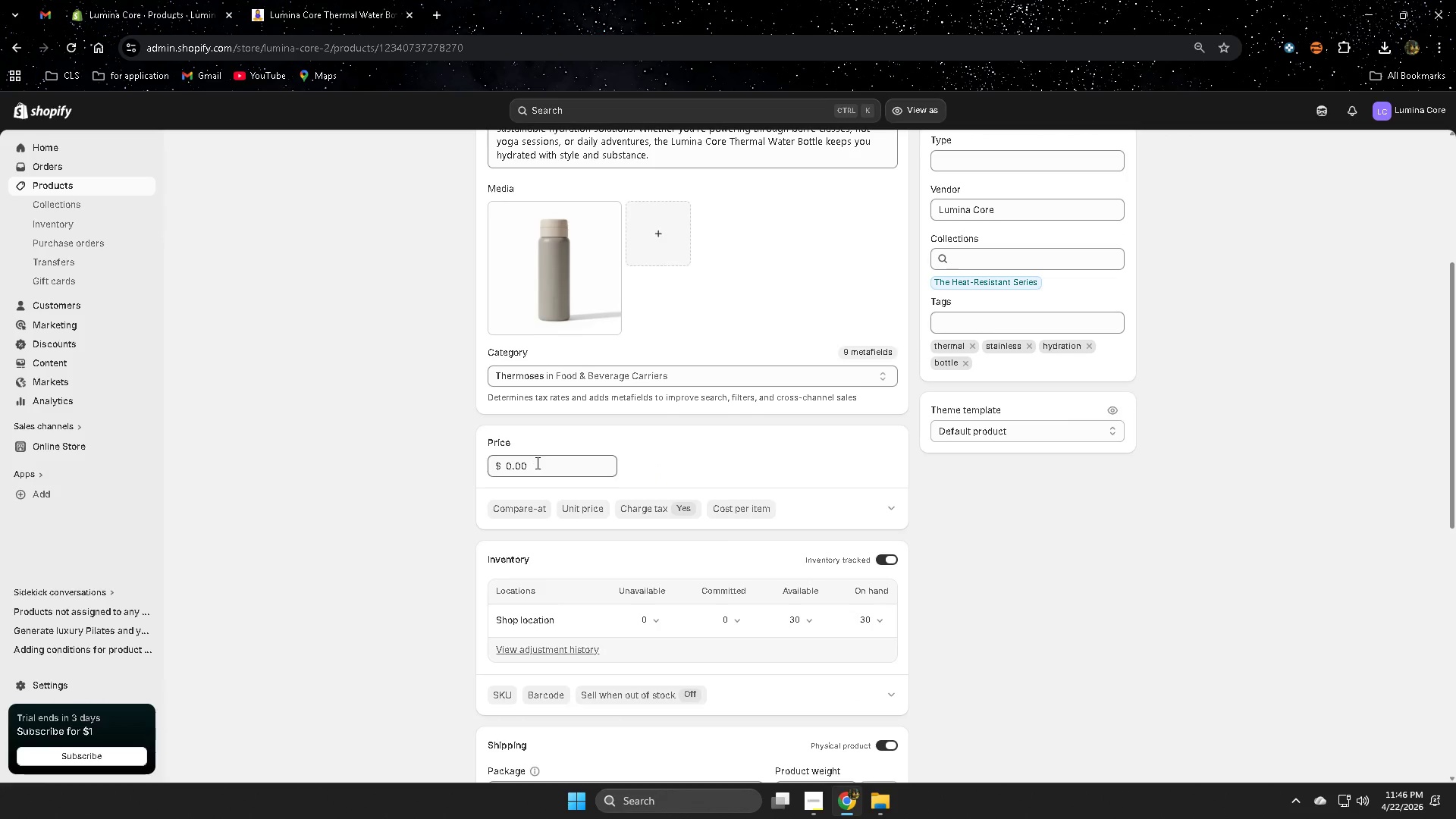 
double_click([536, 463])
 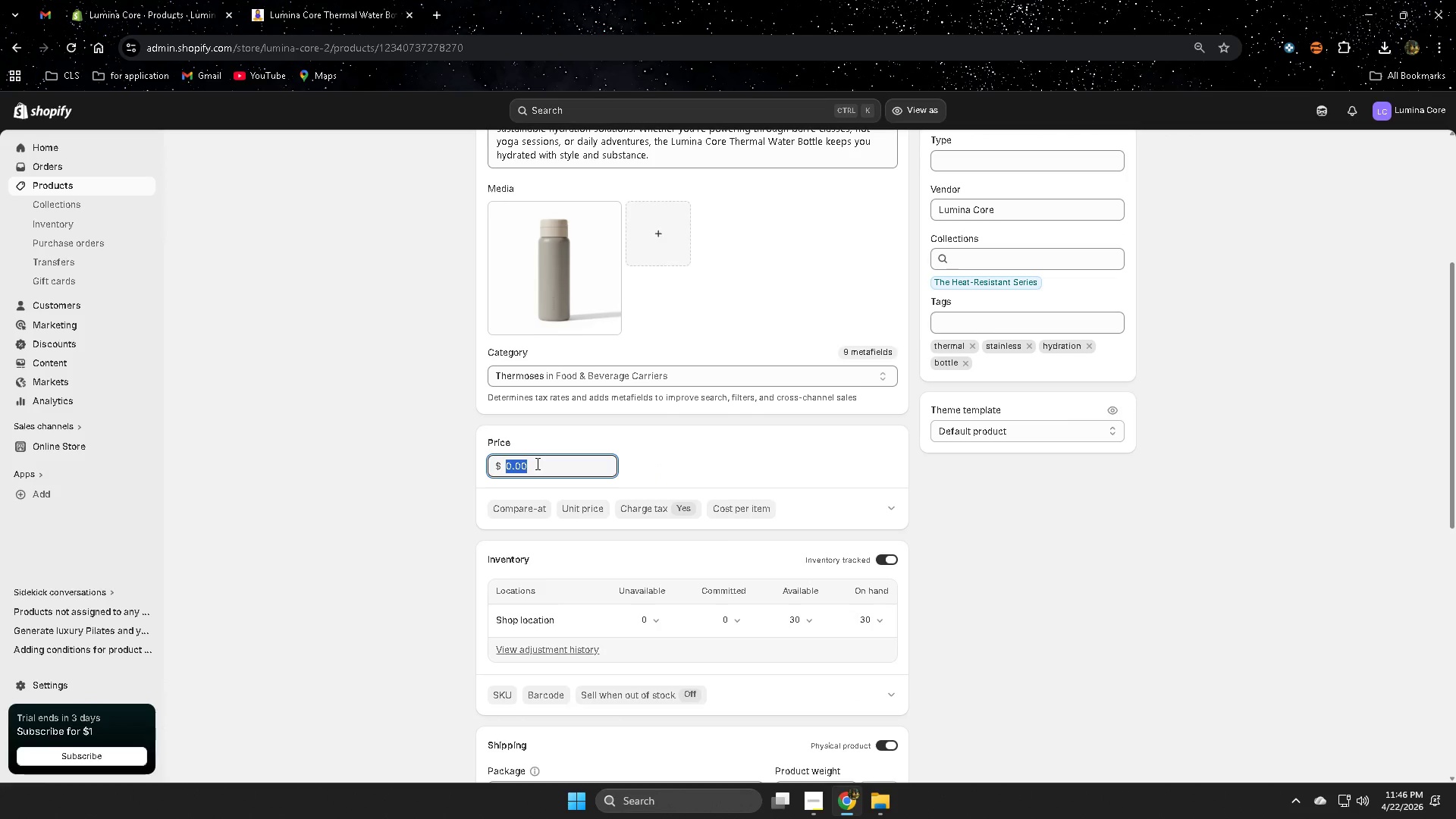 
key(Numpad2)
 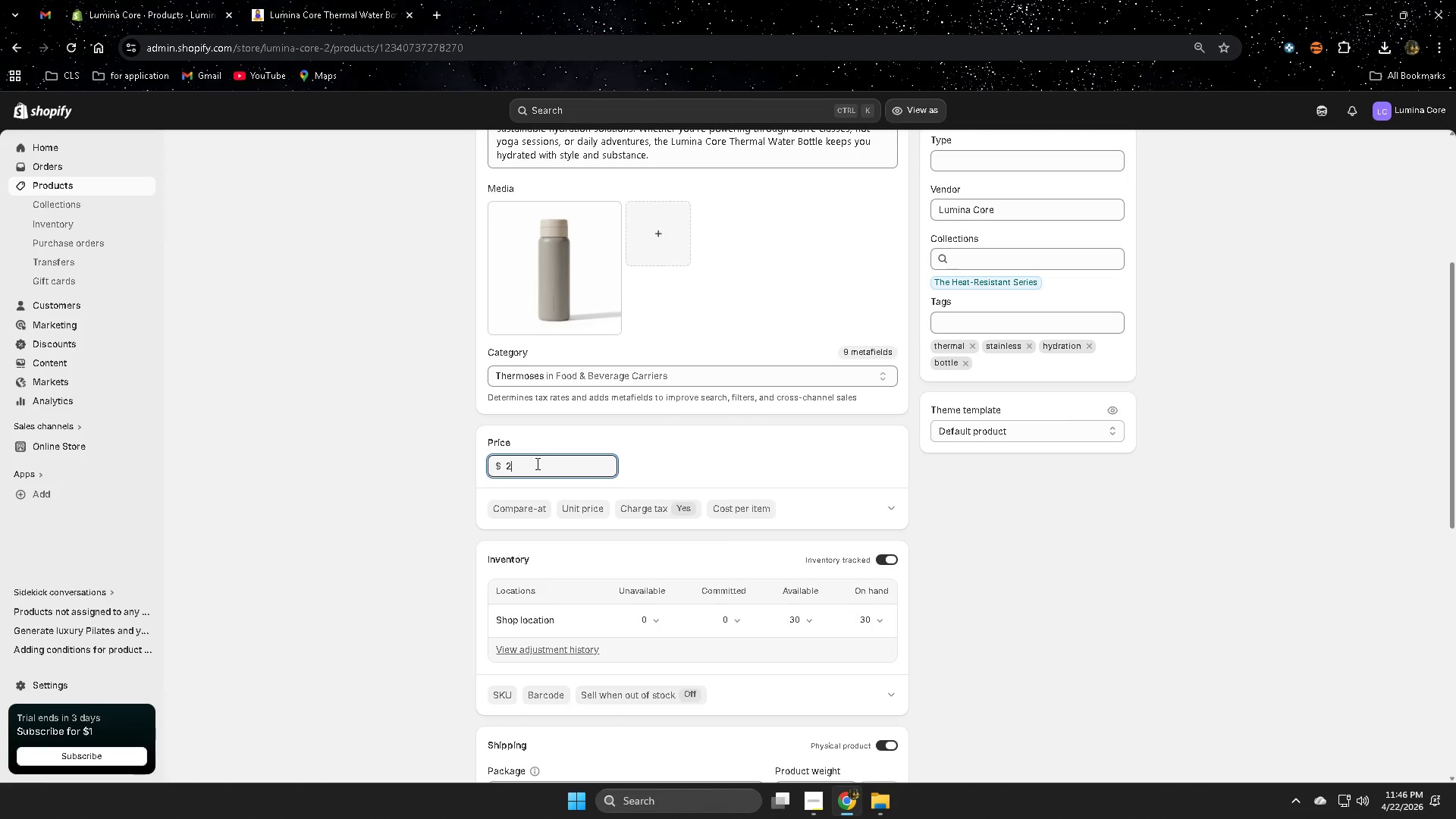 
key(Numpad4)
 